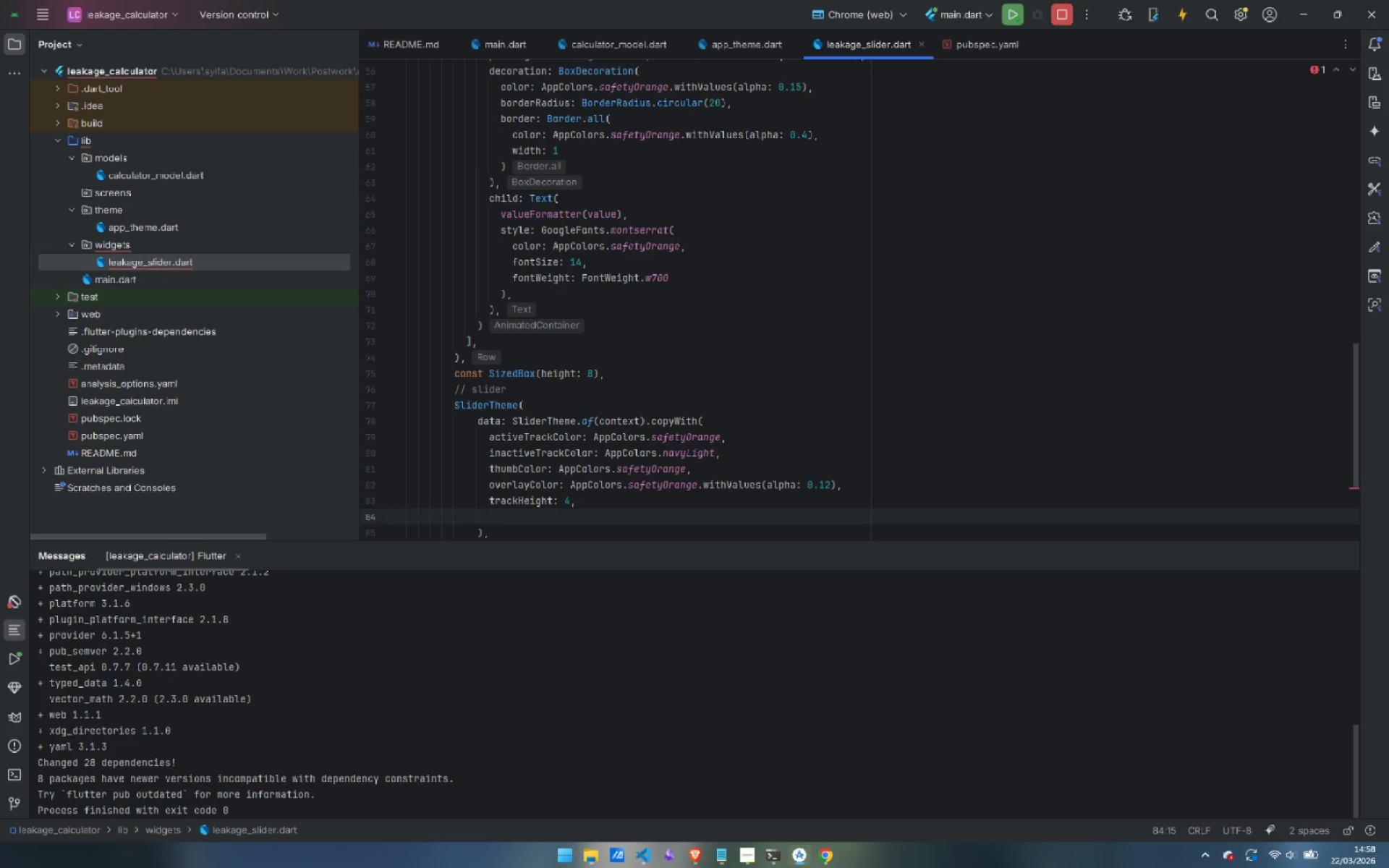 
type(thumbShape: const ROu)
key(Backspace)
key(Backspace)
type(ounde)
 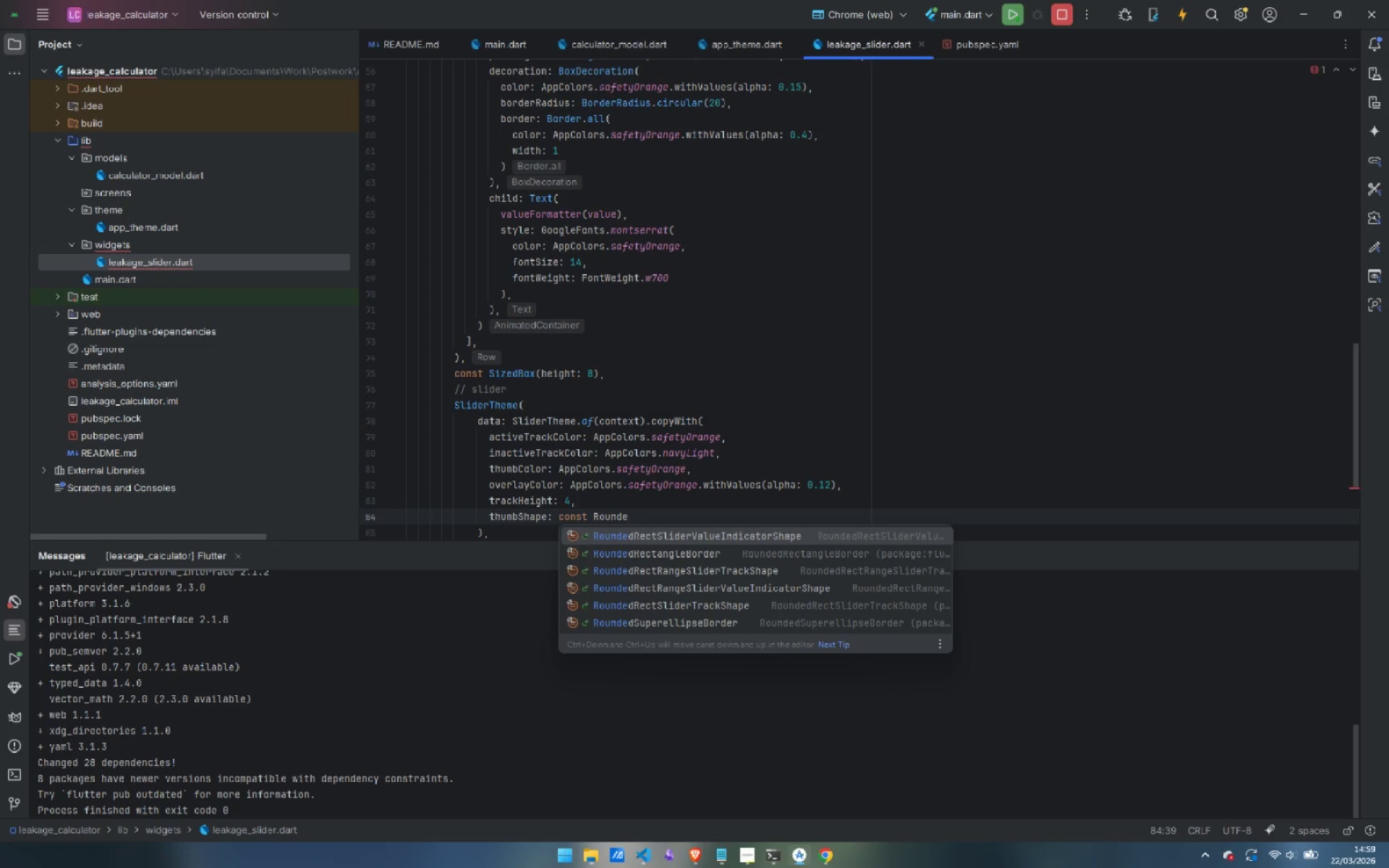 
type(S)
key(Backspace)
key(Backspace)
type(SliderThumbShape(enabledThumbRadius: 9)
 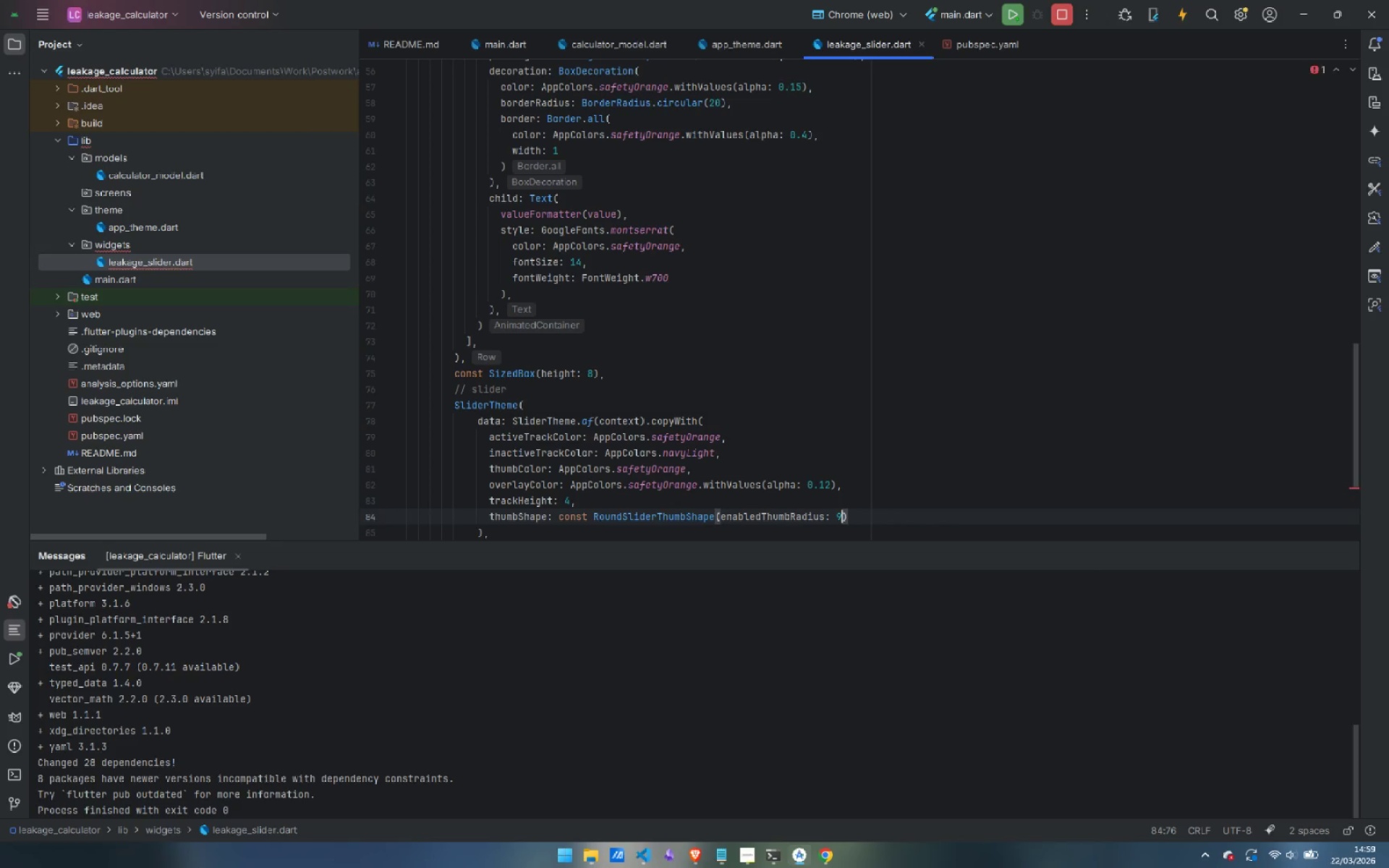 
key(ArrowRight)
 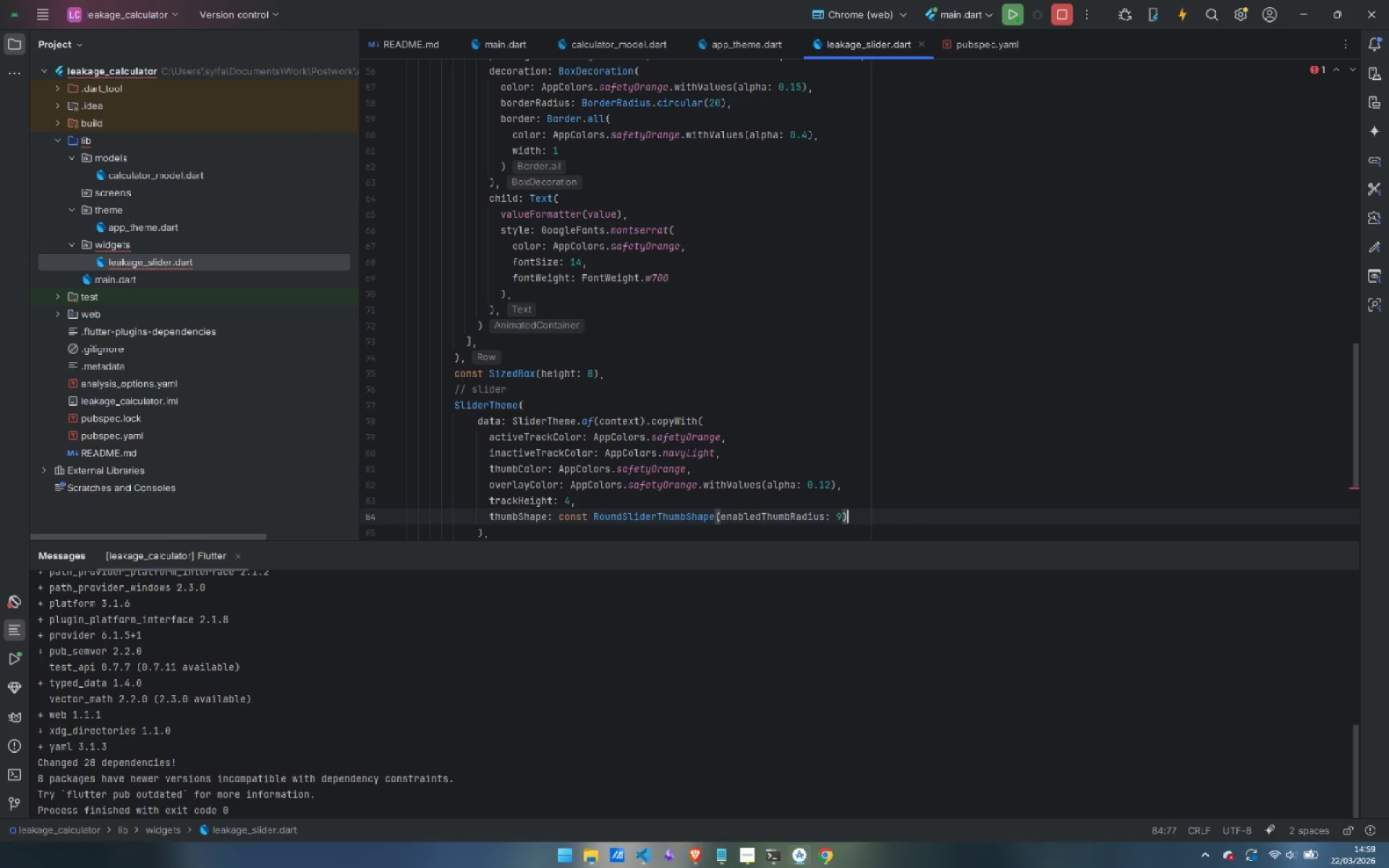 
key(ArrowDown)
 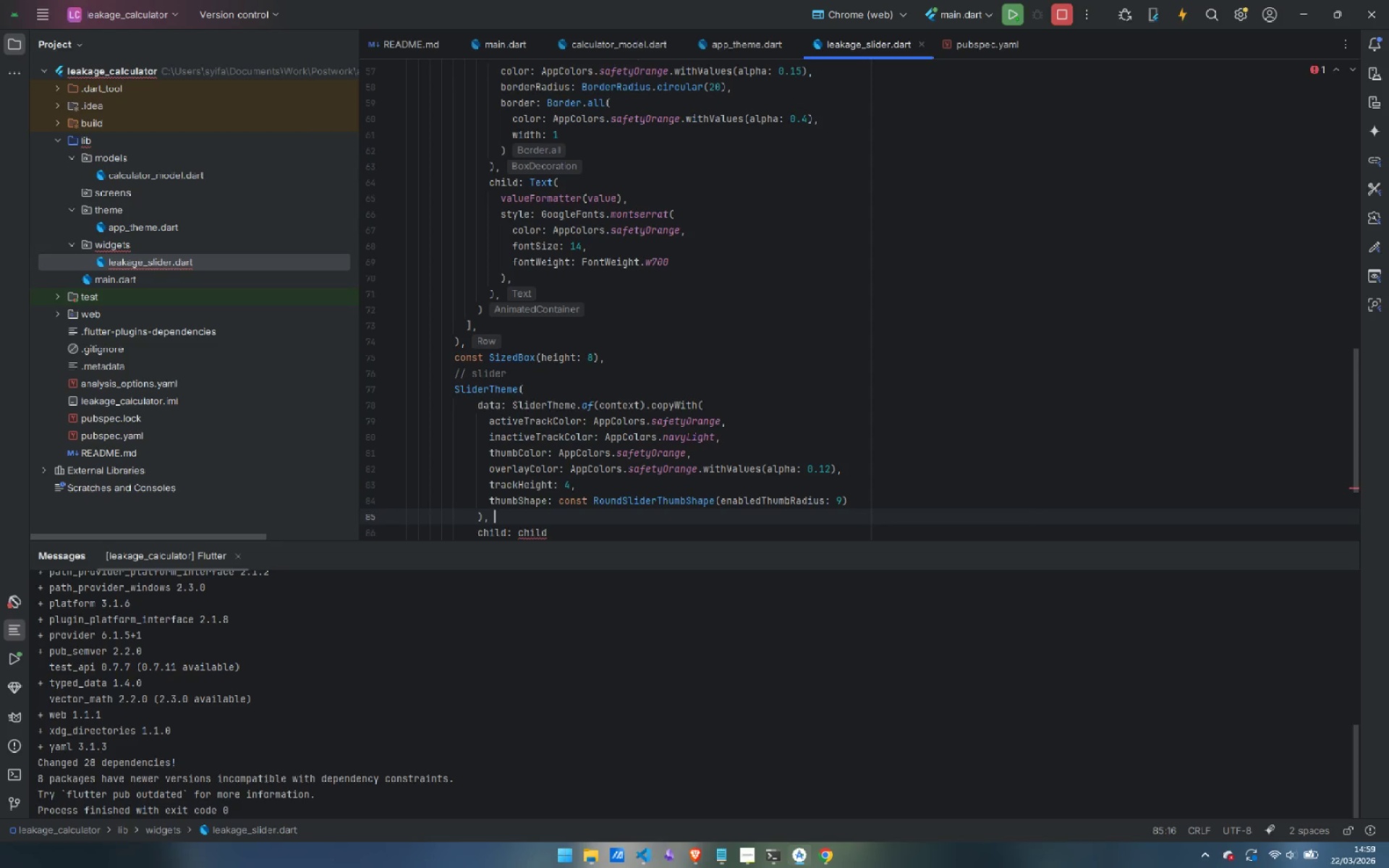 
key(ArrowDown)
 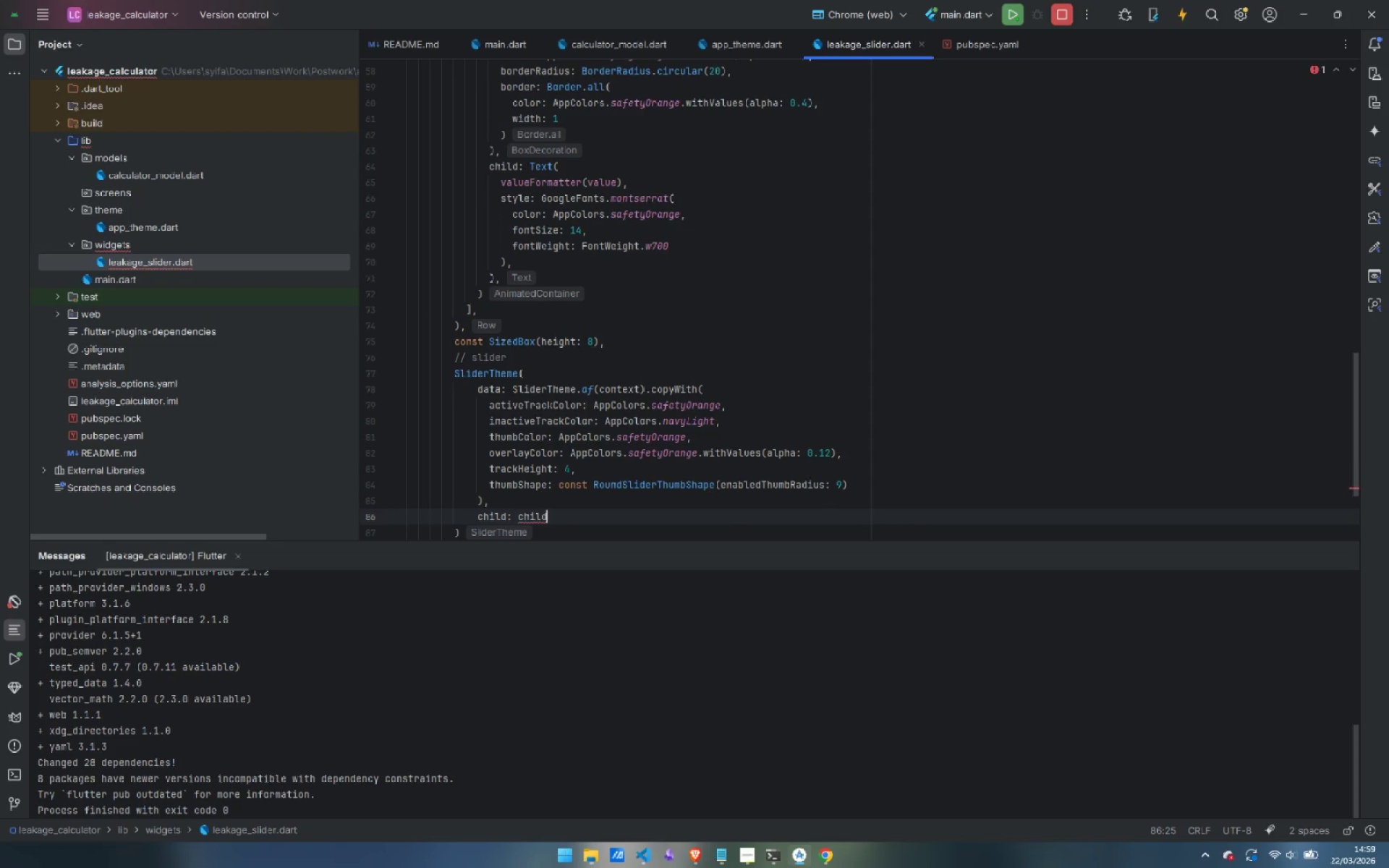 
key(Control+Backspace)
 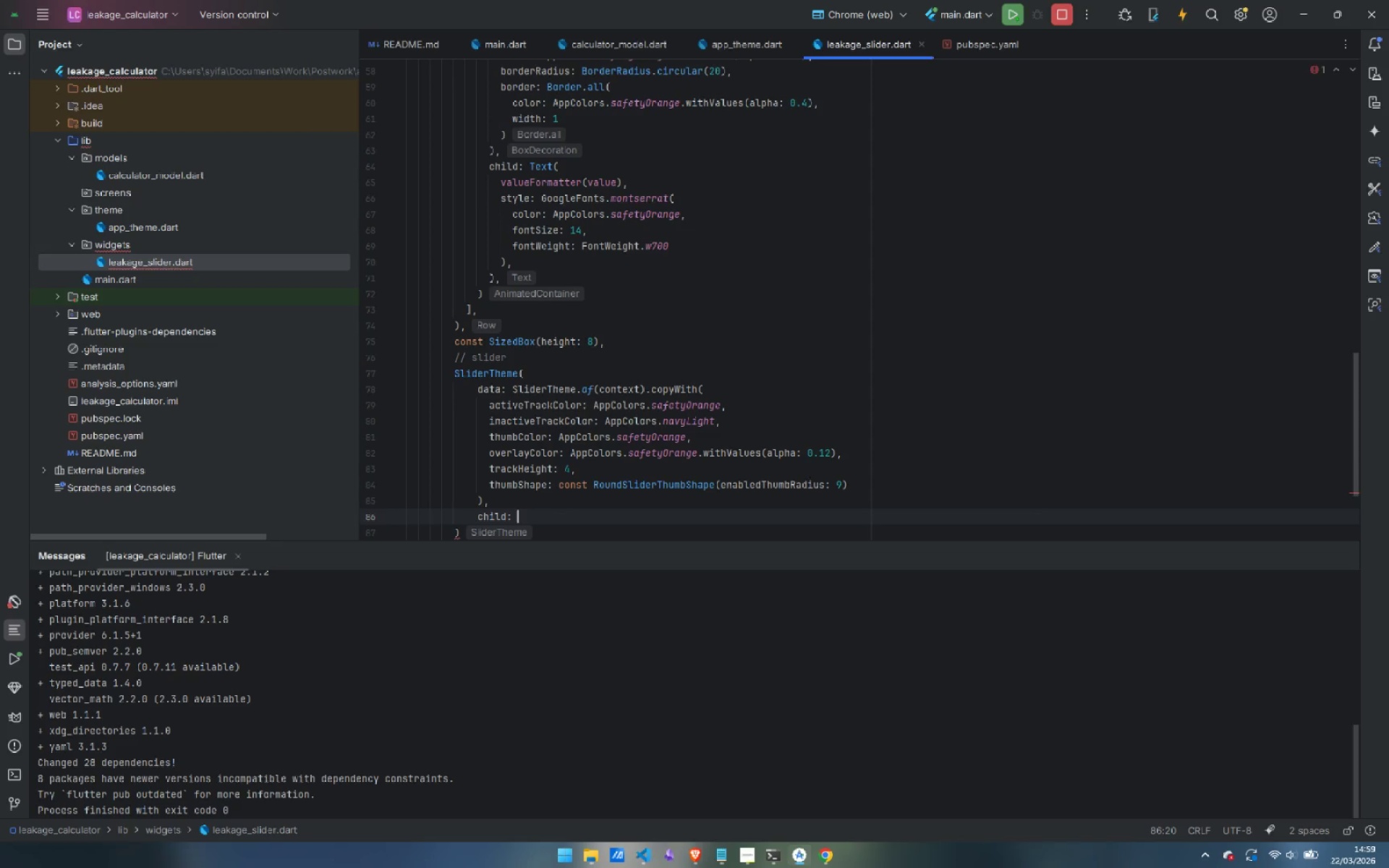 
type(Slider()
 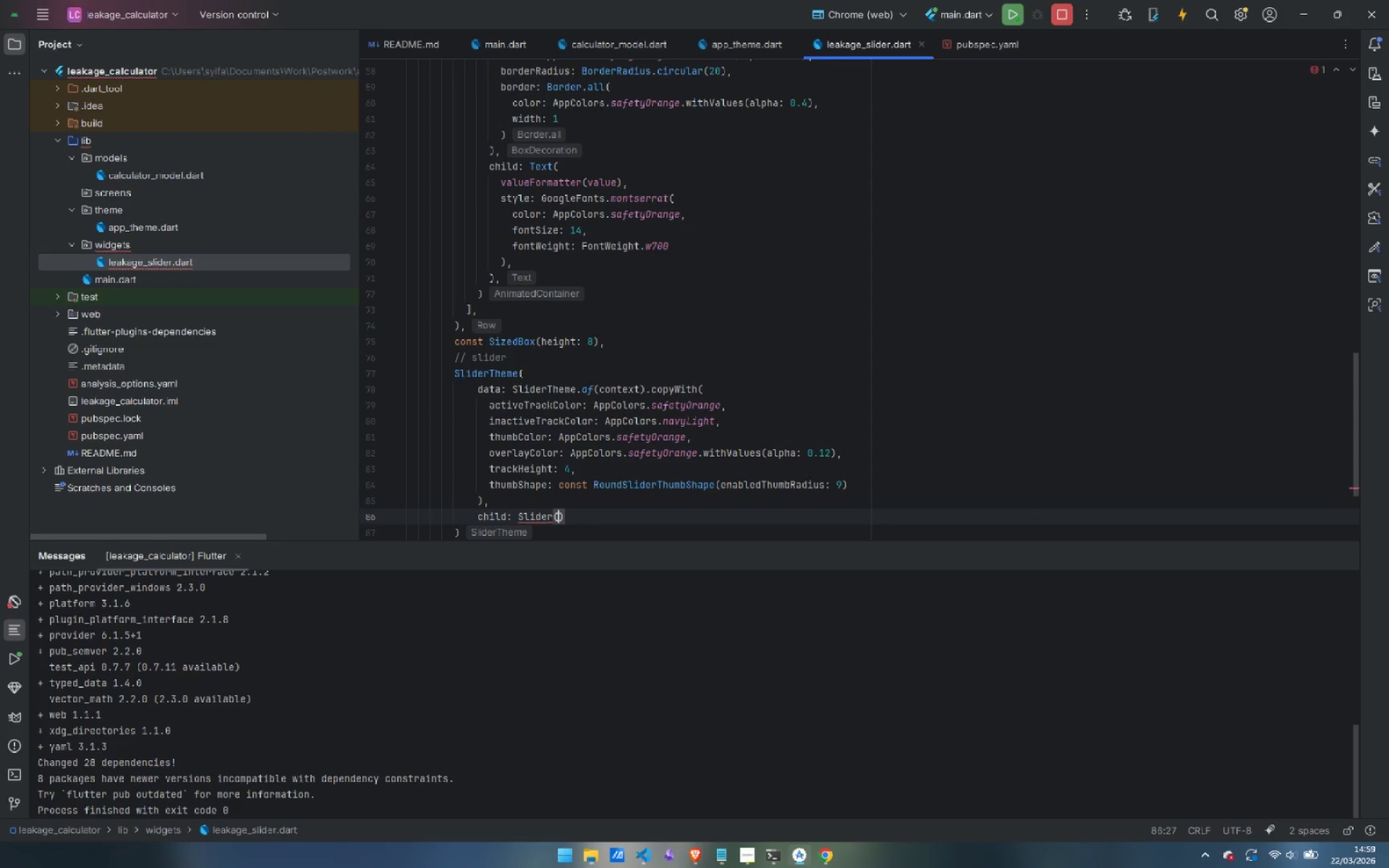 
key(Enter)
 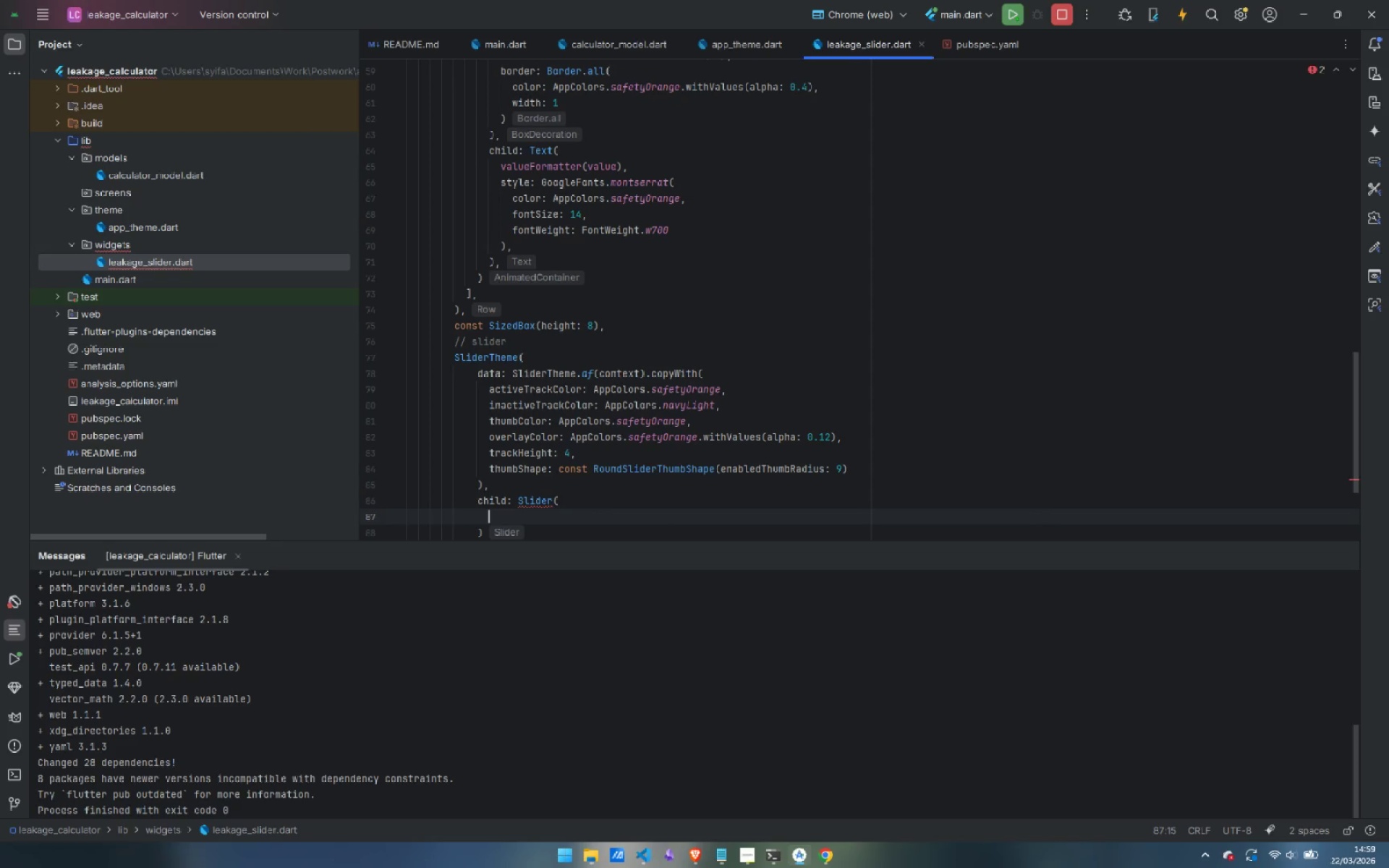 
type(value: value,)
 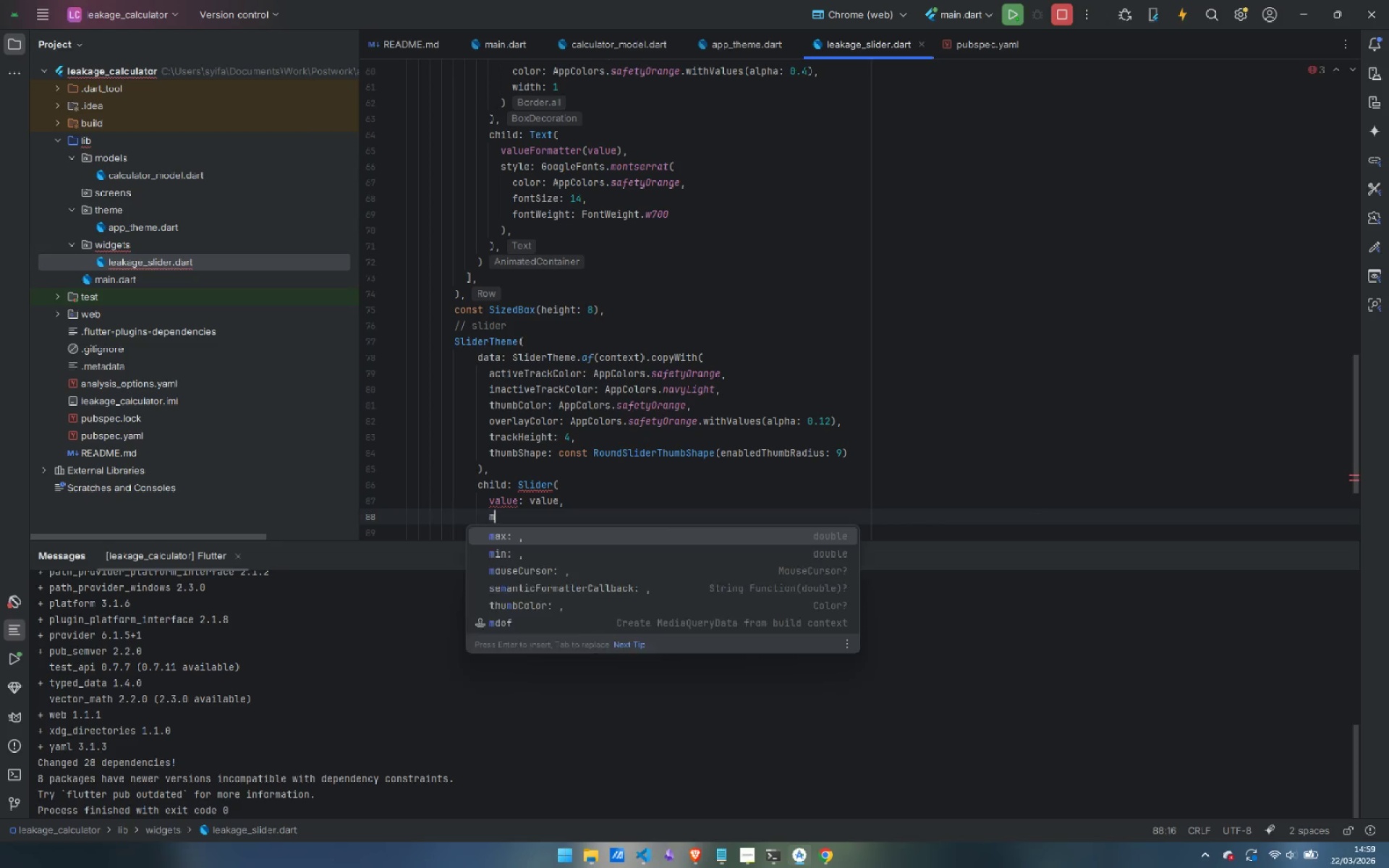 
 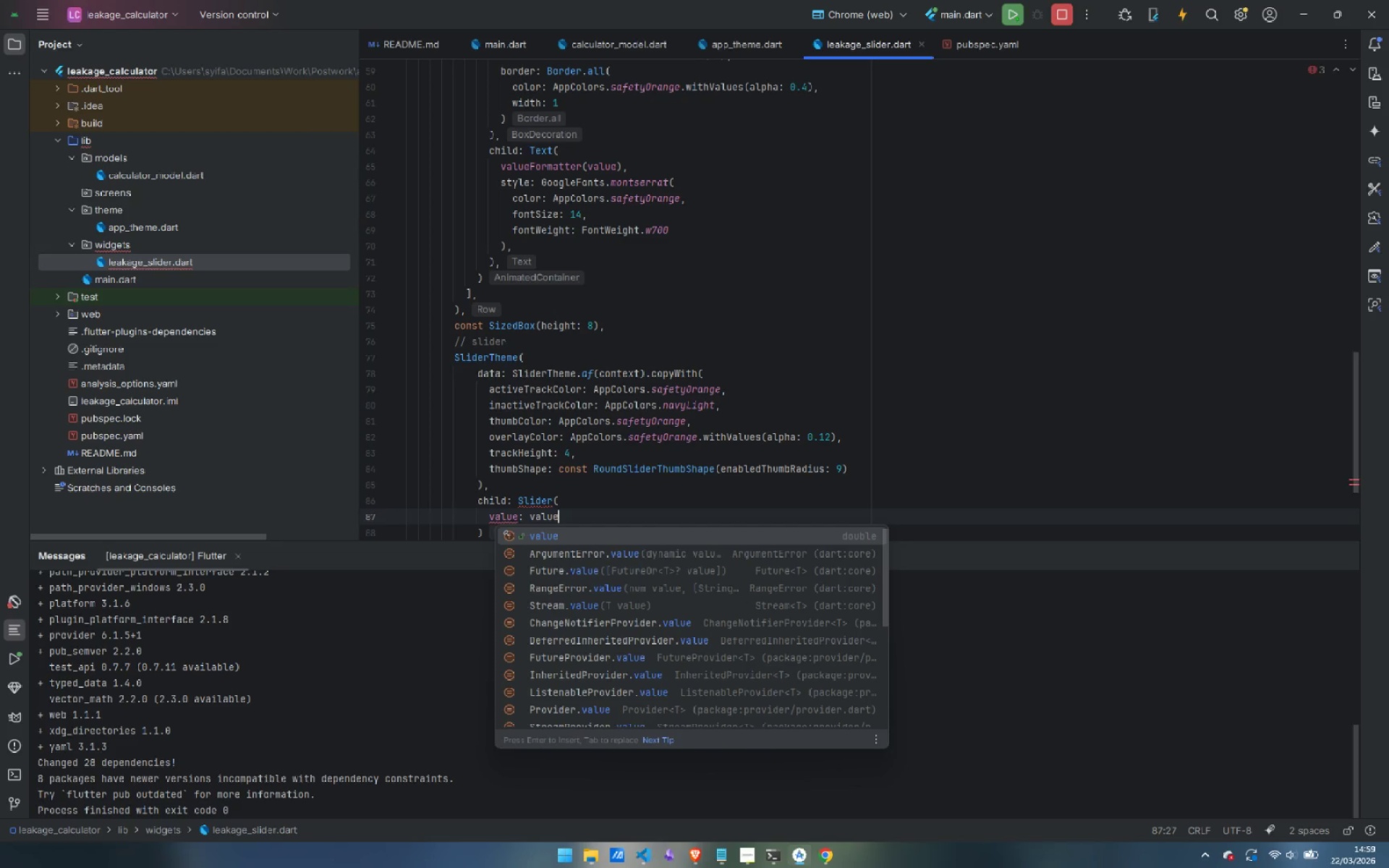 
key(Enter)
 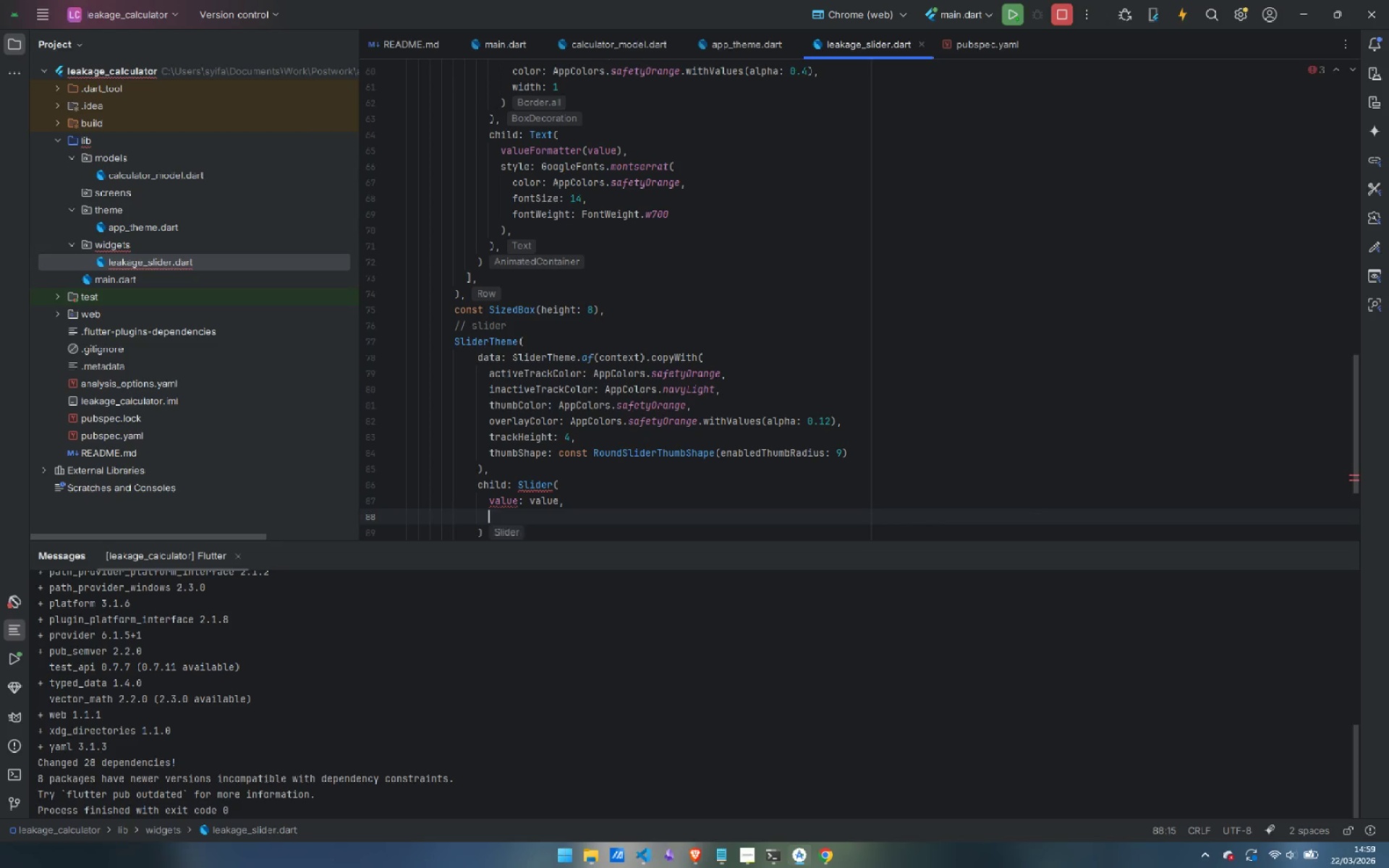 
type(min)
 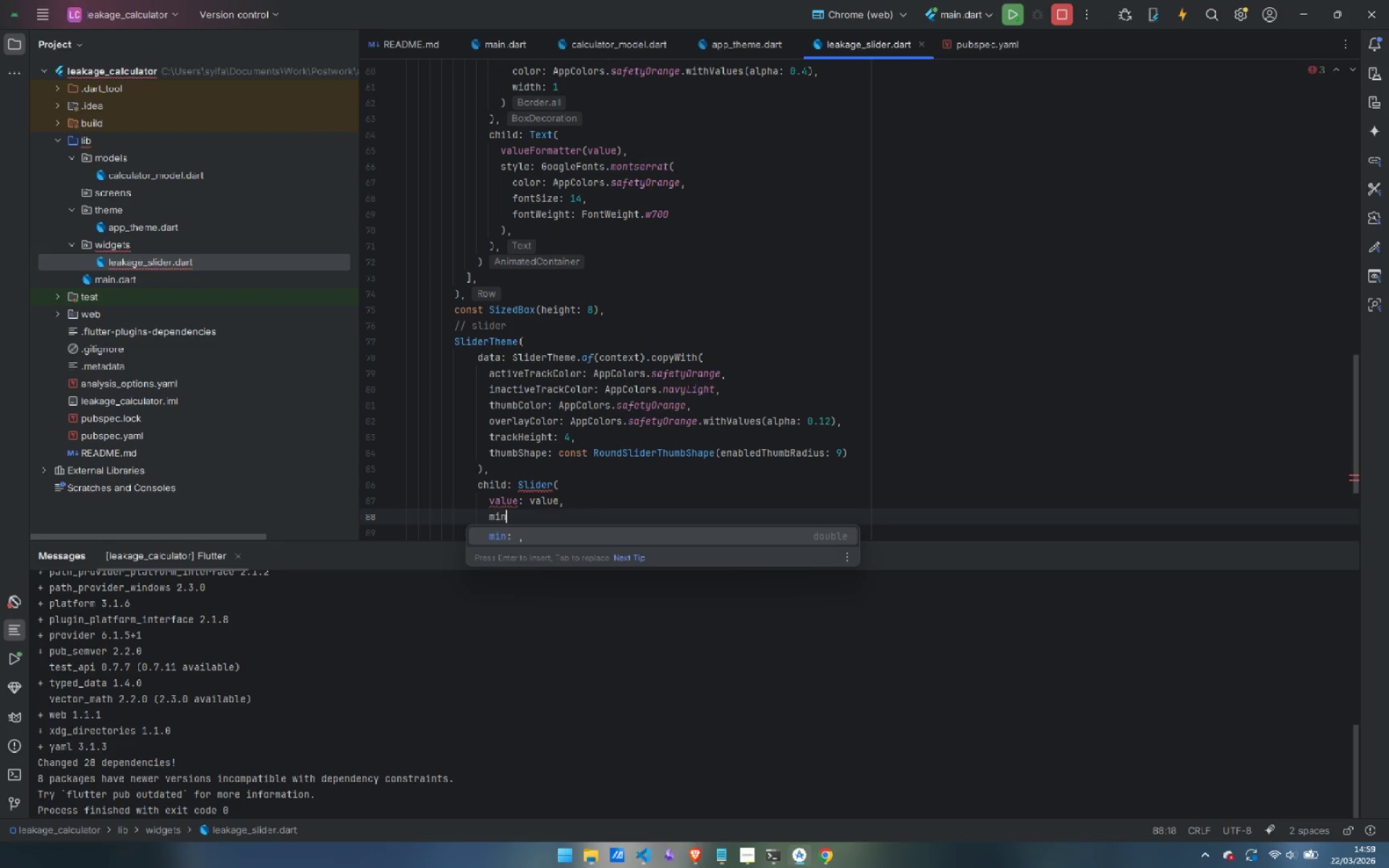 
hold_key(key=ShiftLeft, duration=0.67)
 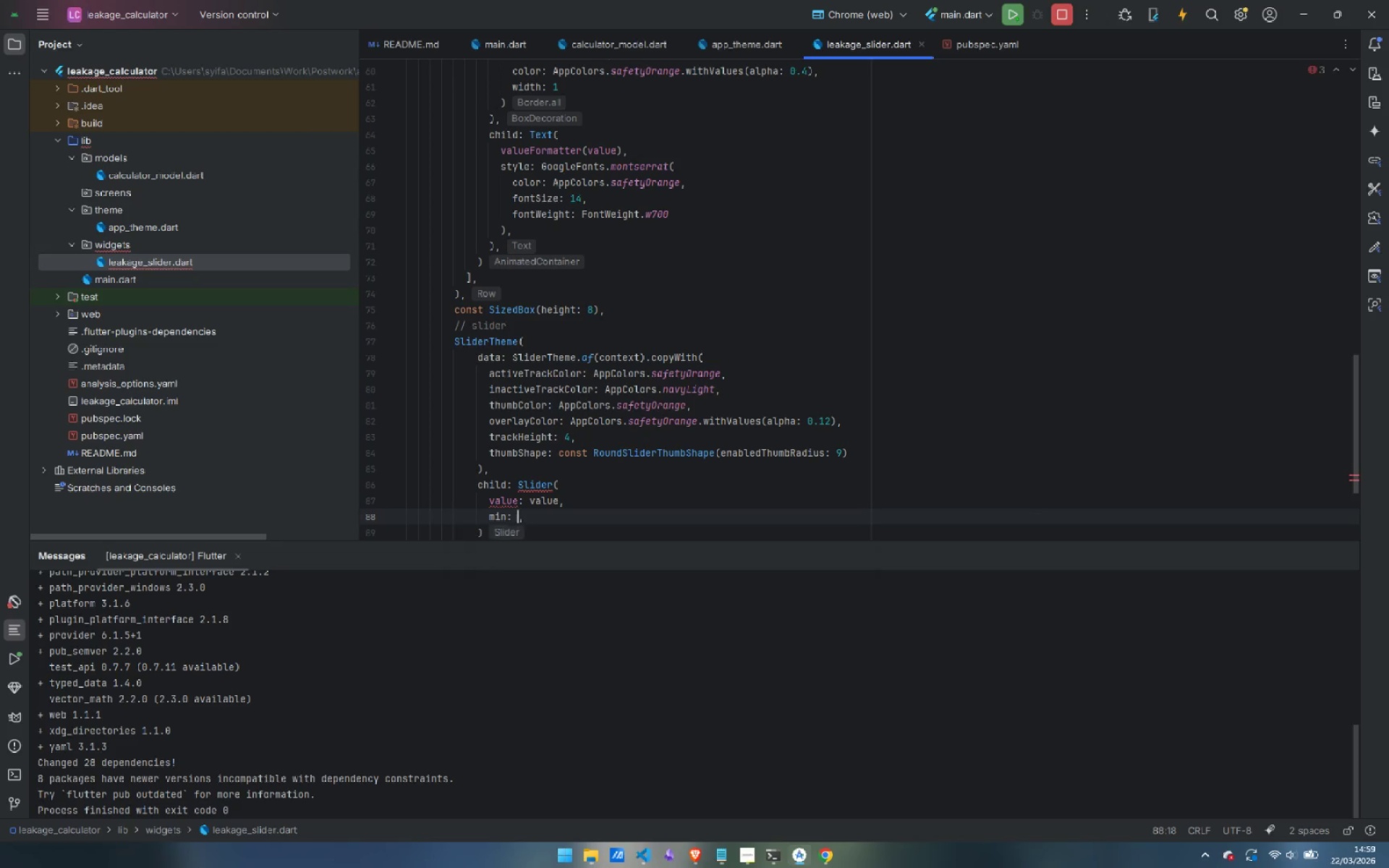 
key(Enter)
 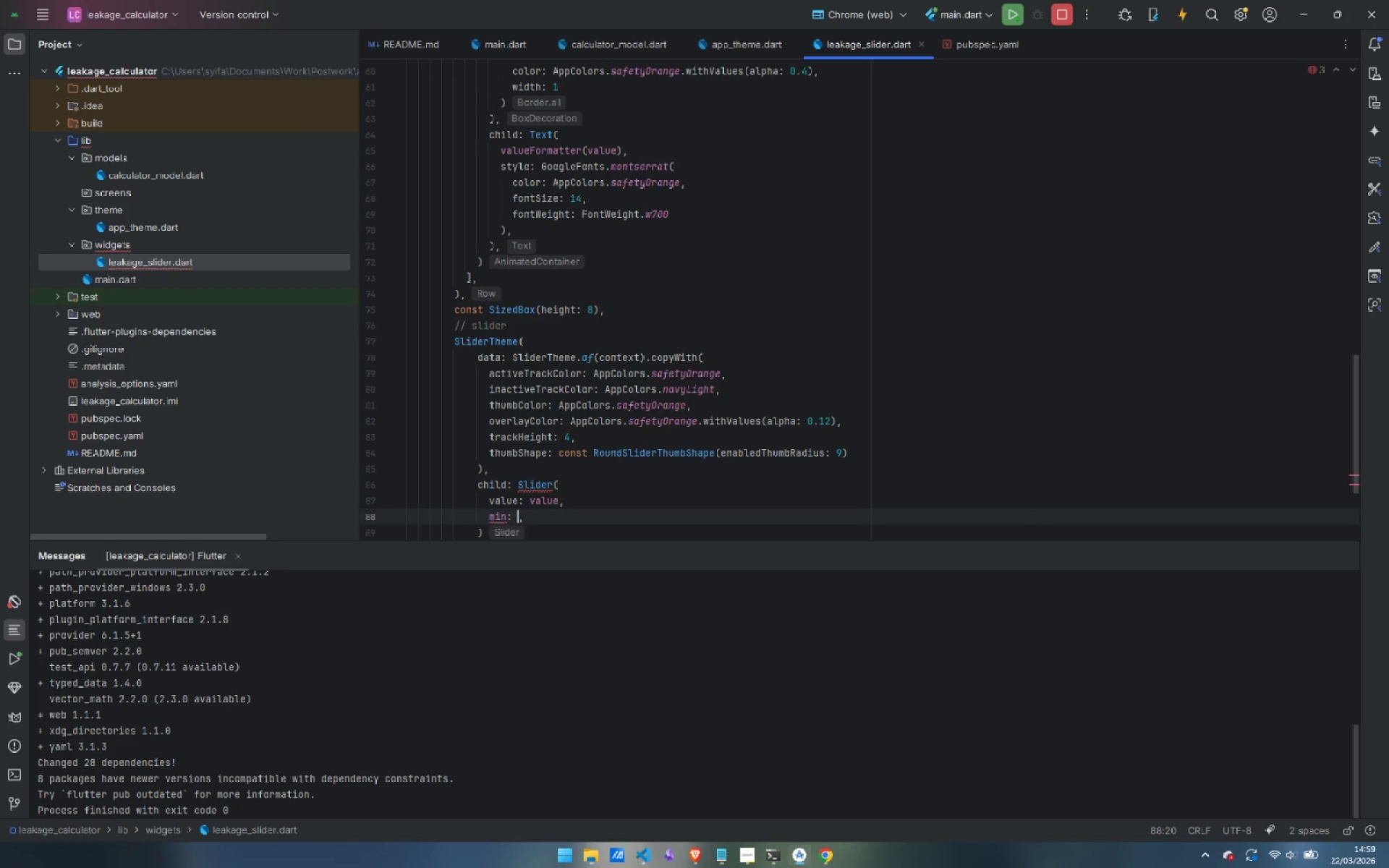 
type(minx)
key(Backspace)
 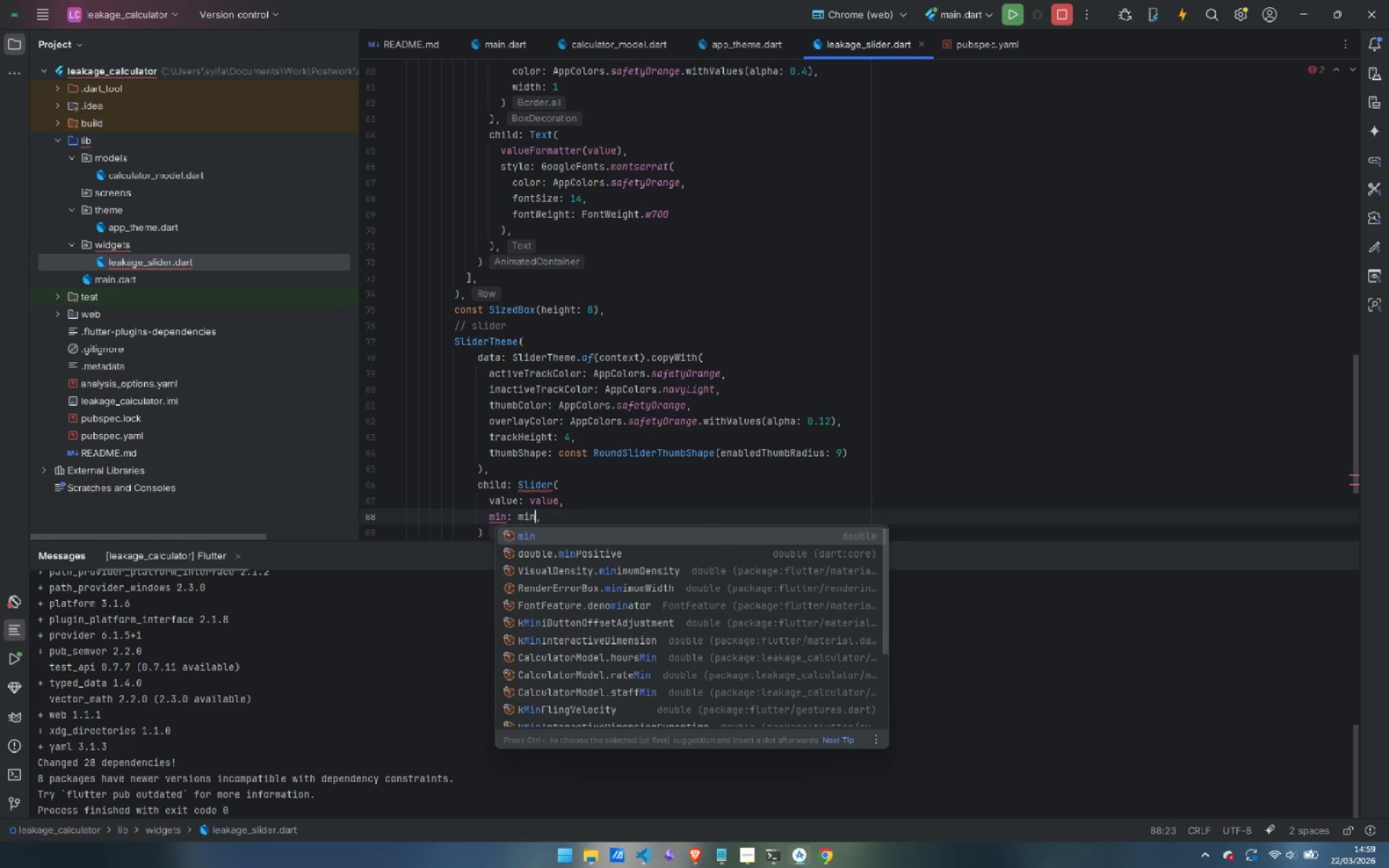 
key(ArrowRight)
 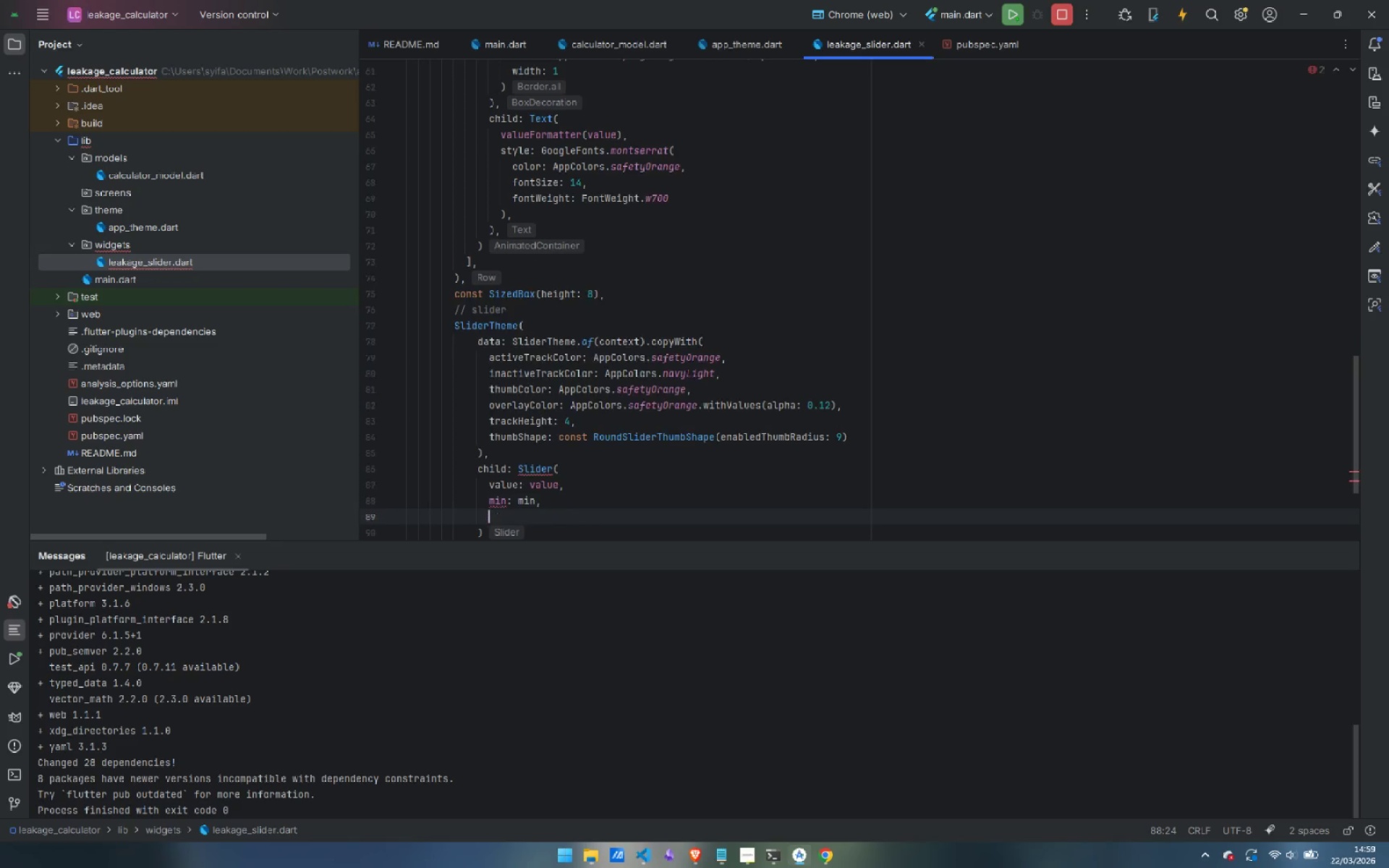 
key(Enter)
 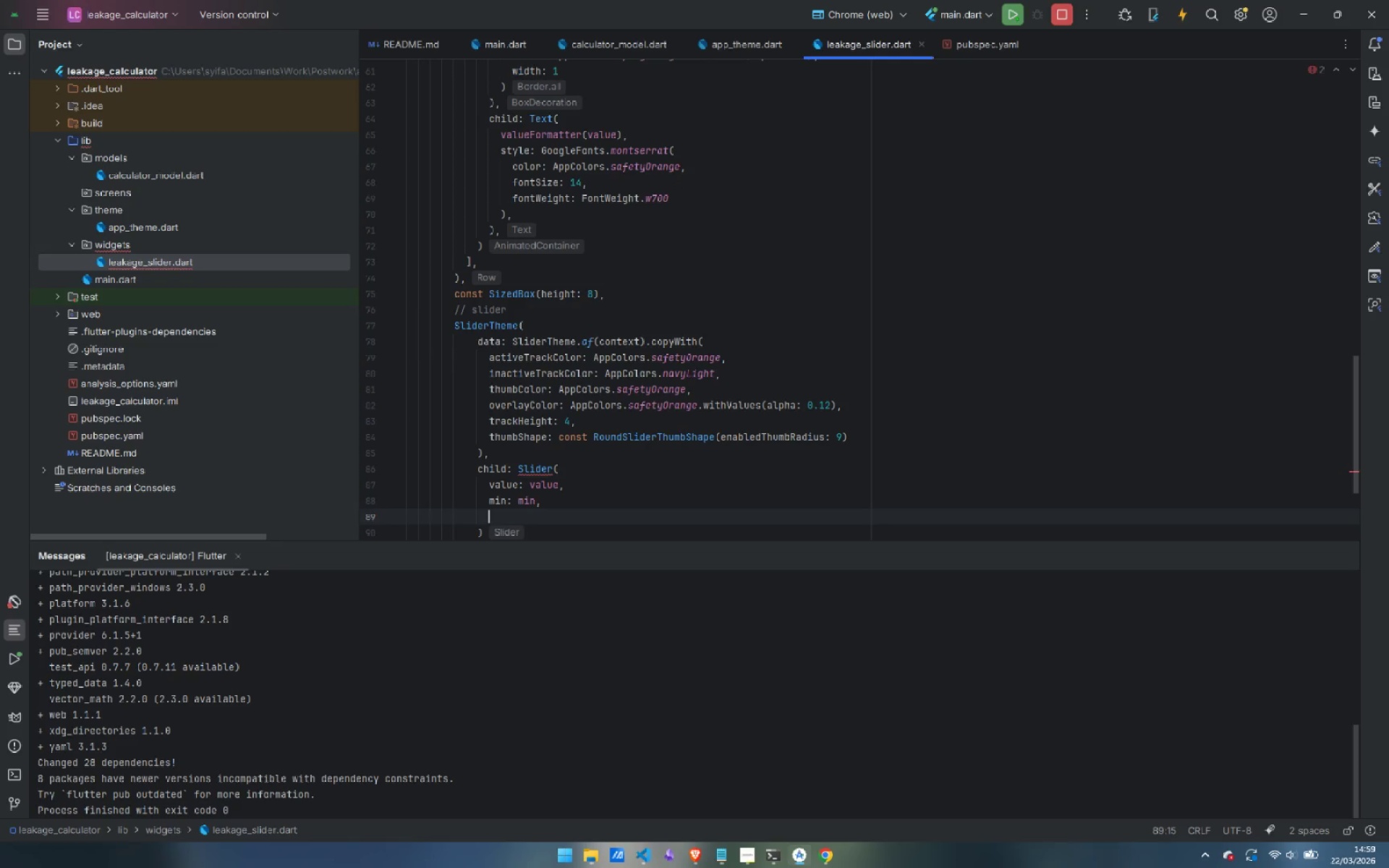 
type(max: max,)
 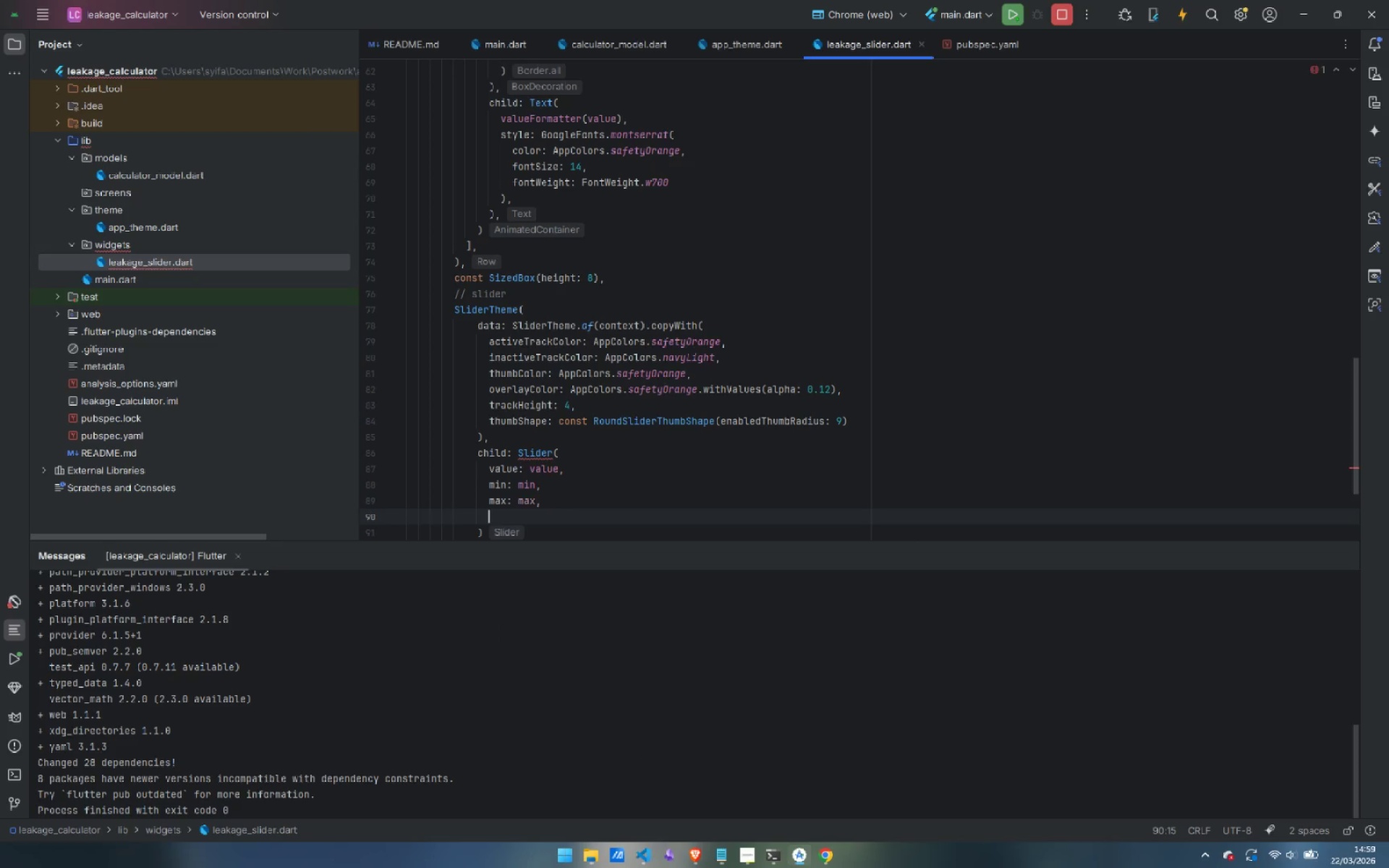 
 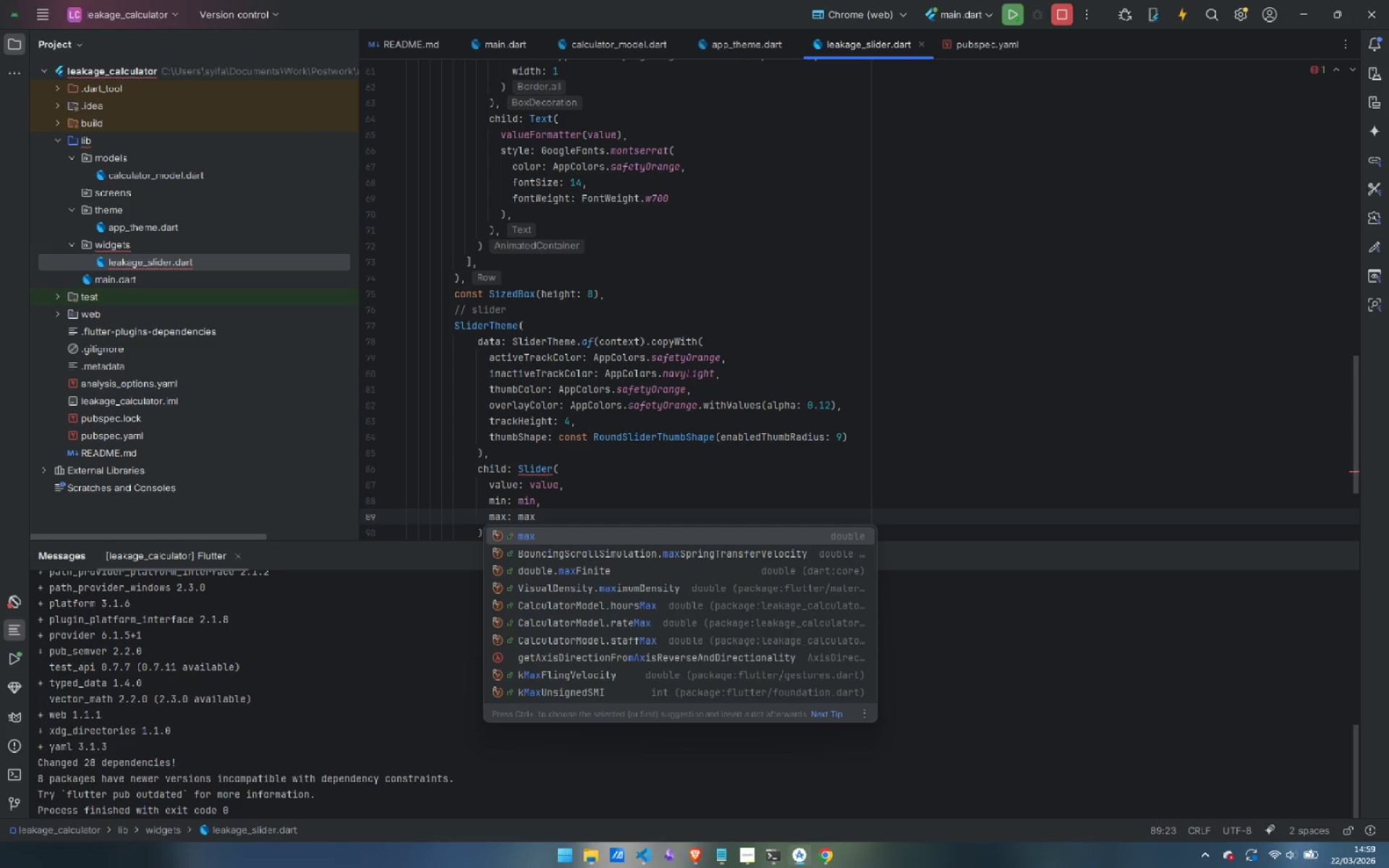 
key(Enter)
 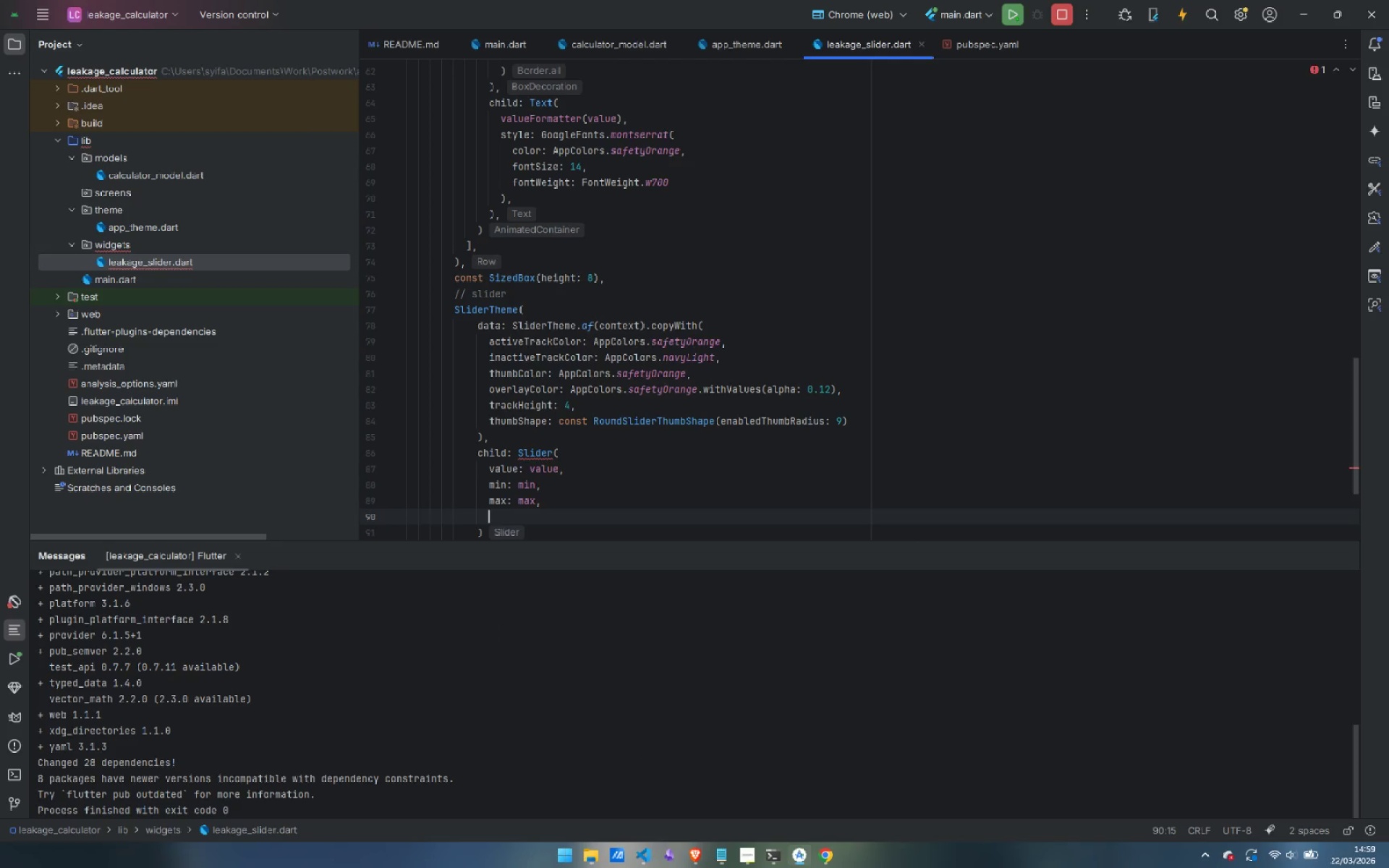 
type(divisions: divid)
key(Backspace)
type(sions,)
 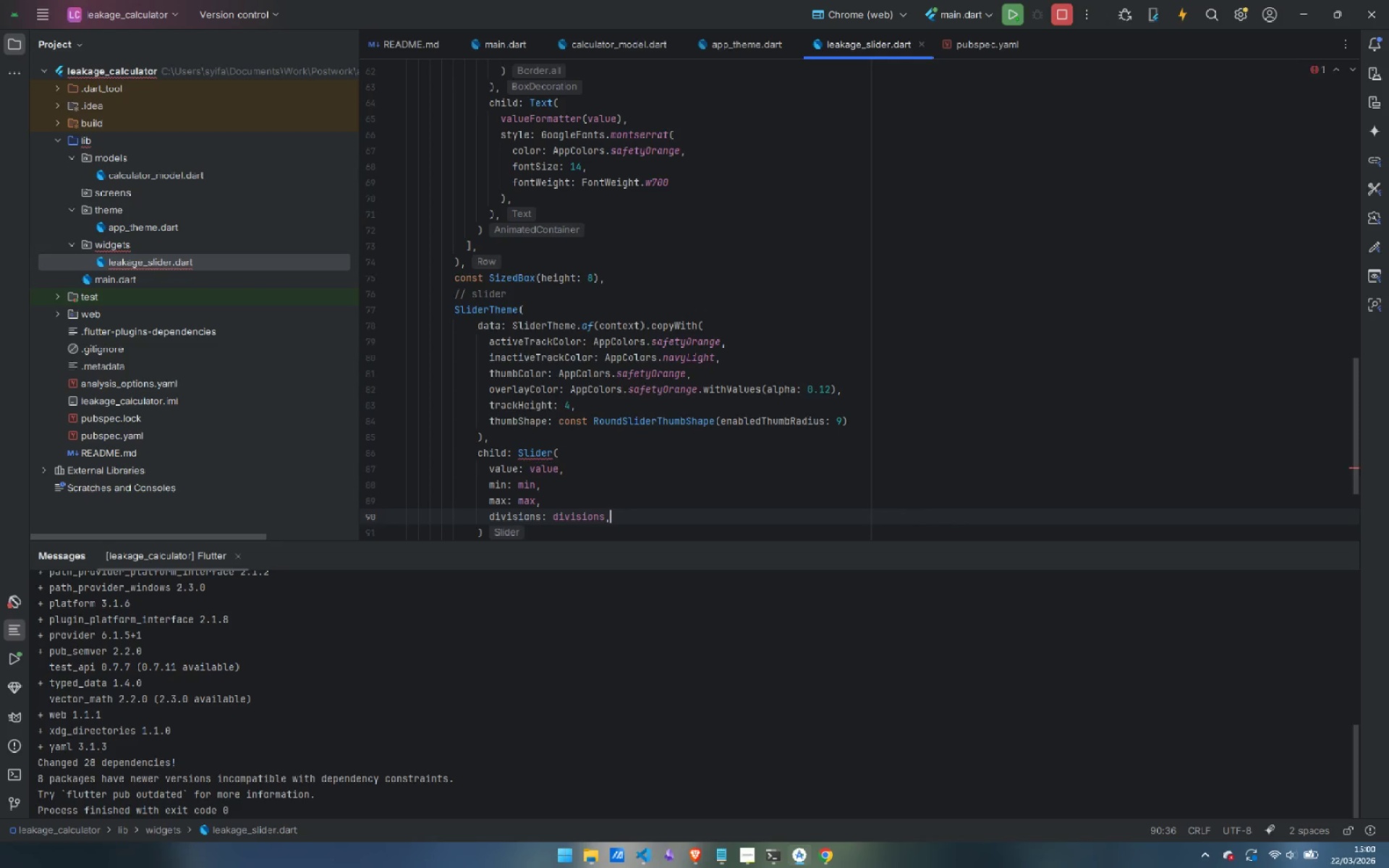 
 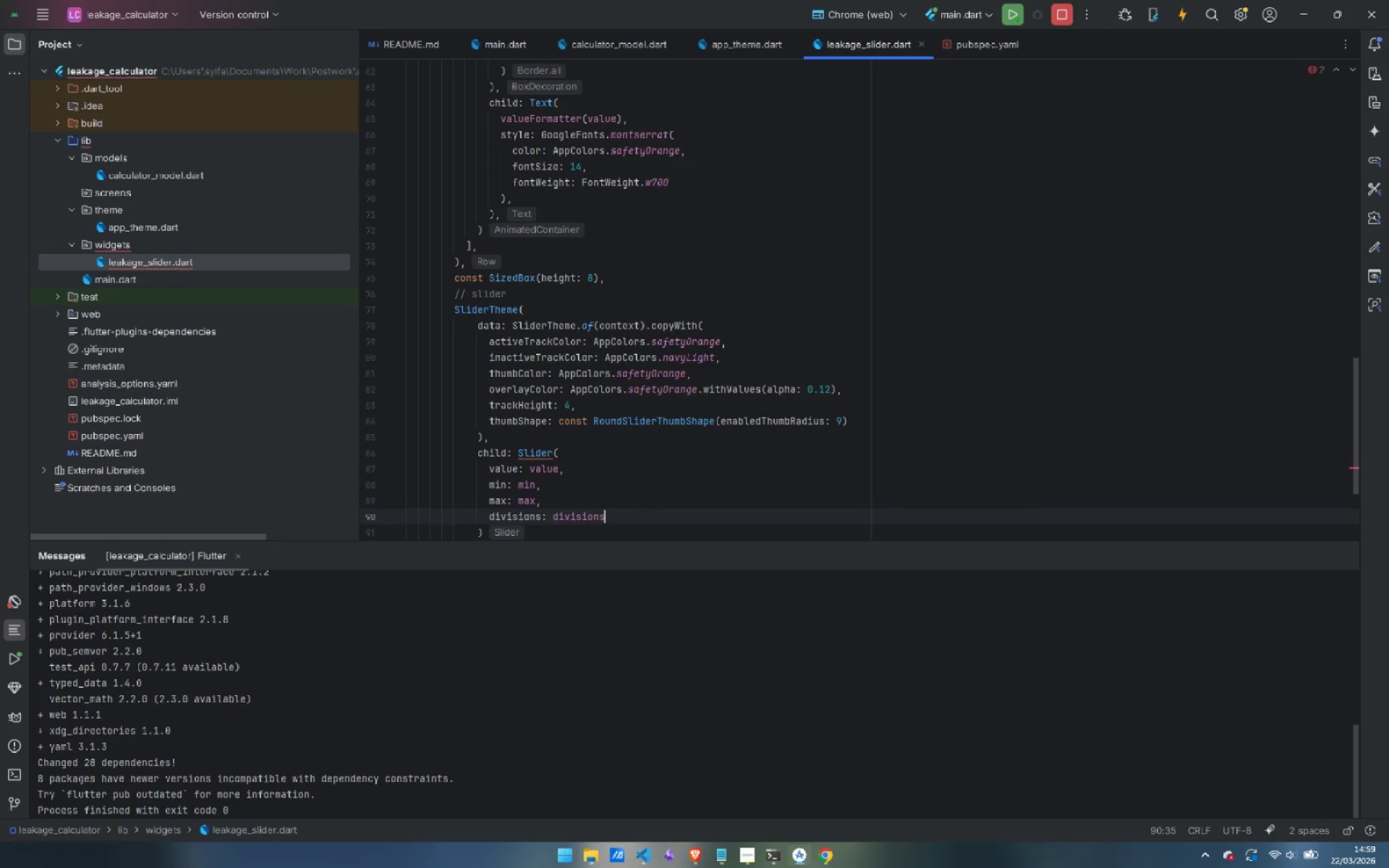 
key(Enter)
 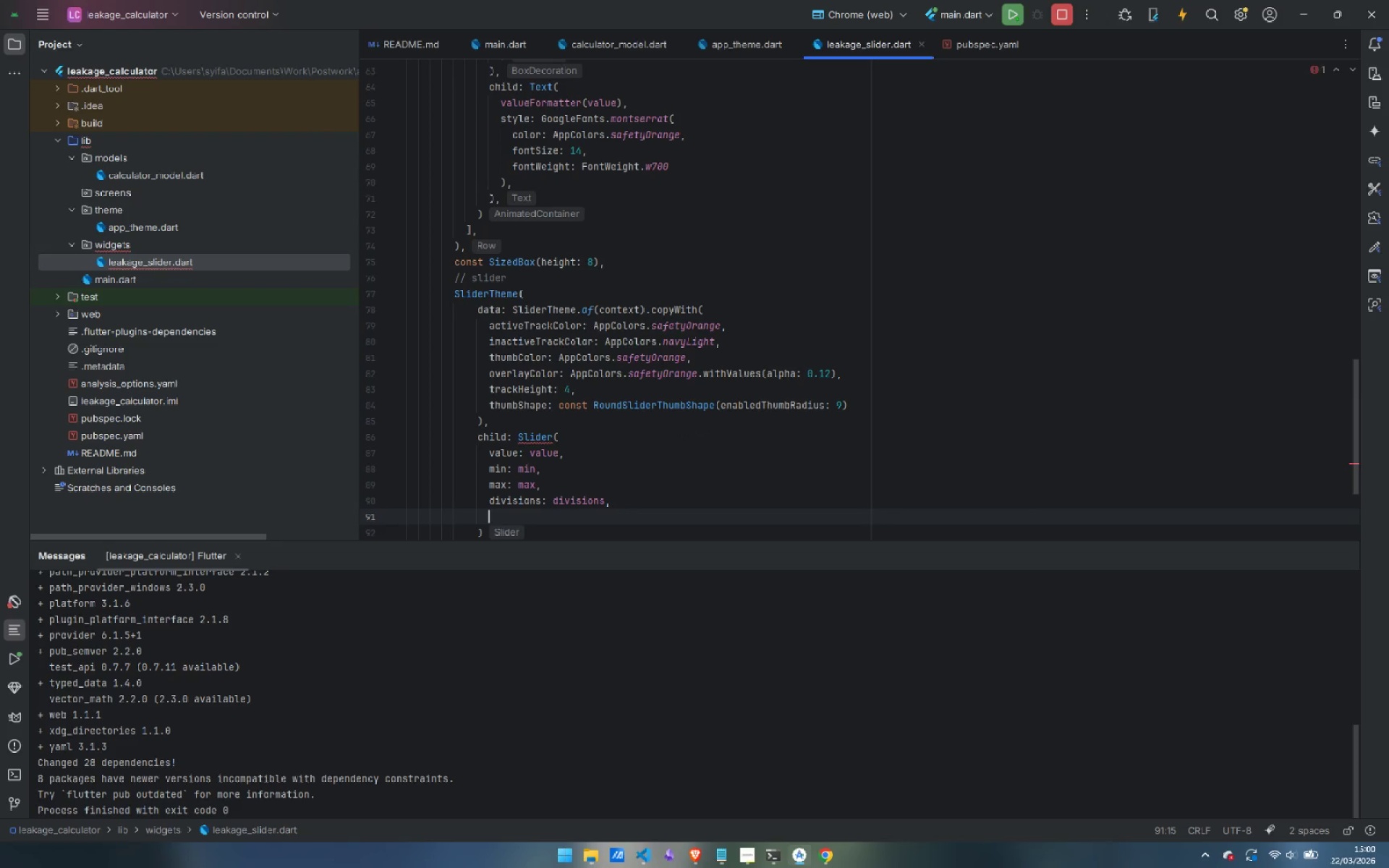 
type(onChanged: onChanged)
 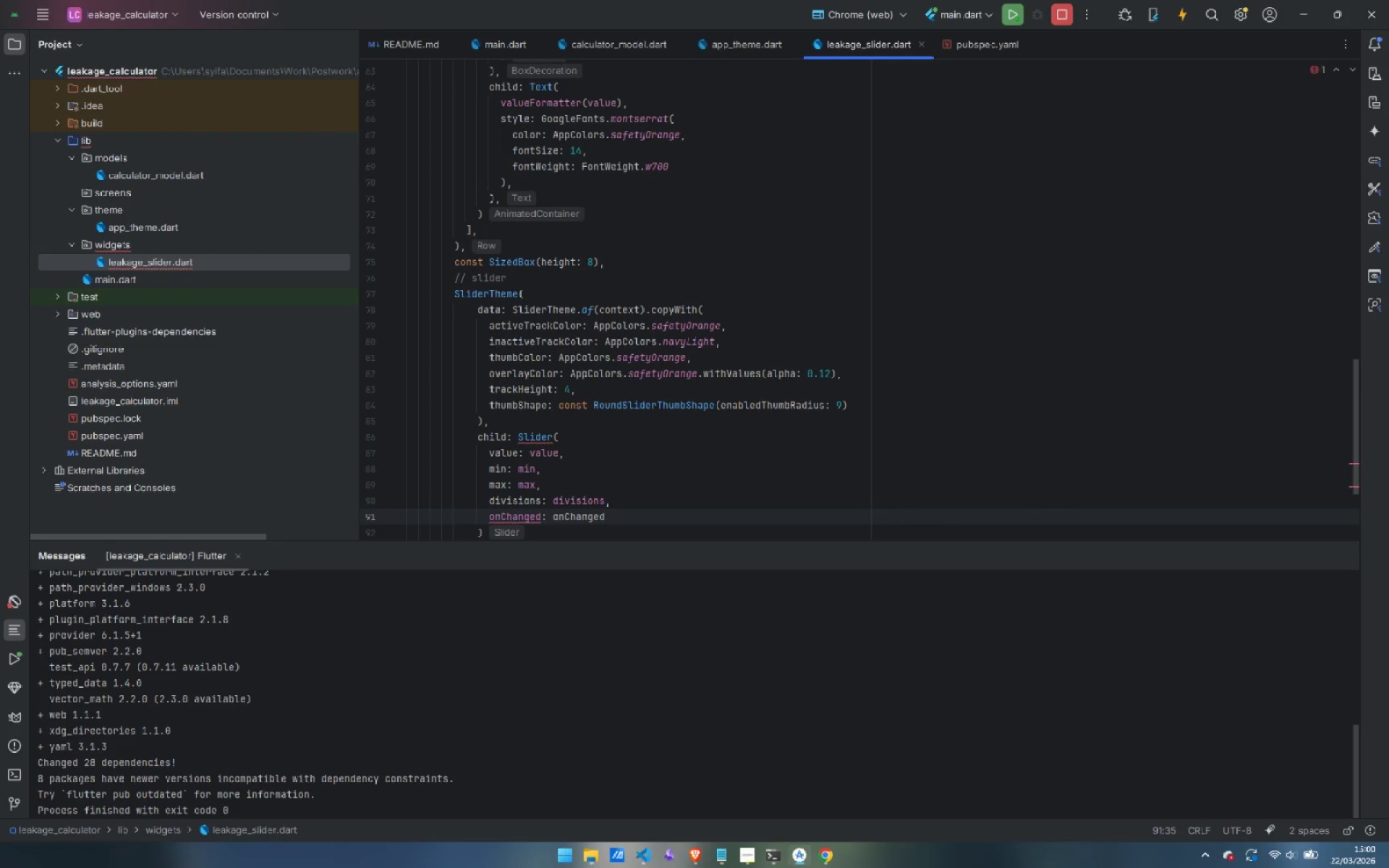 
key(ArrowDown)
 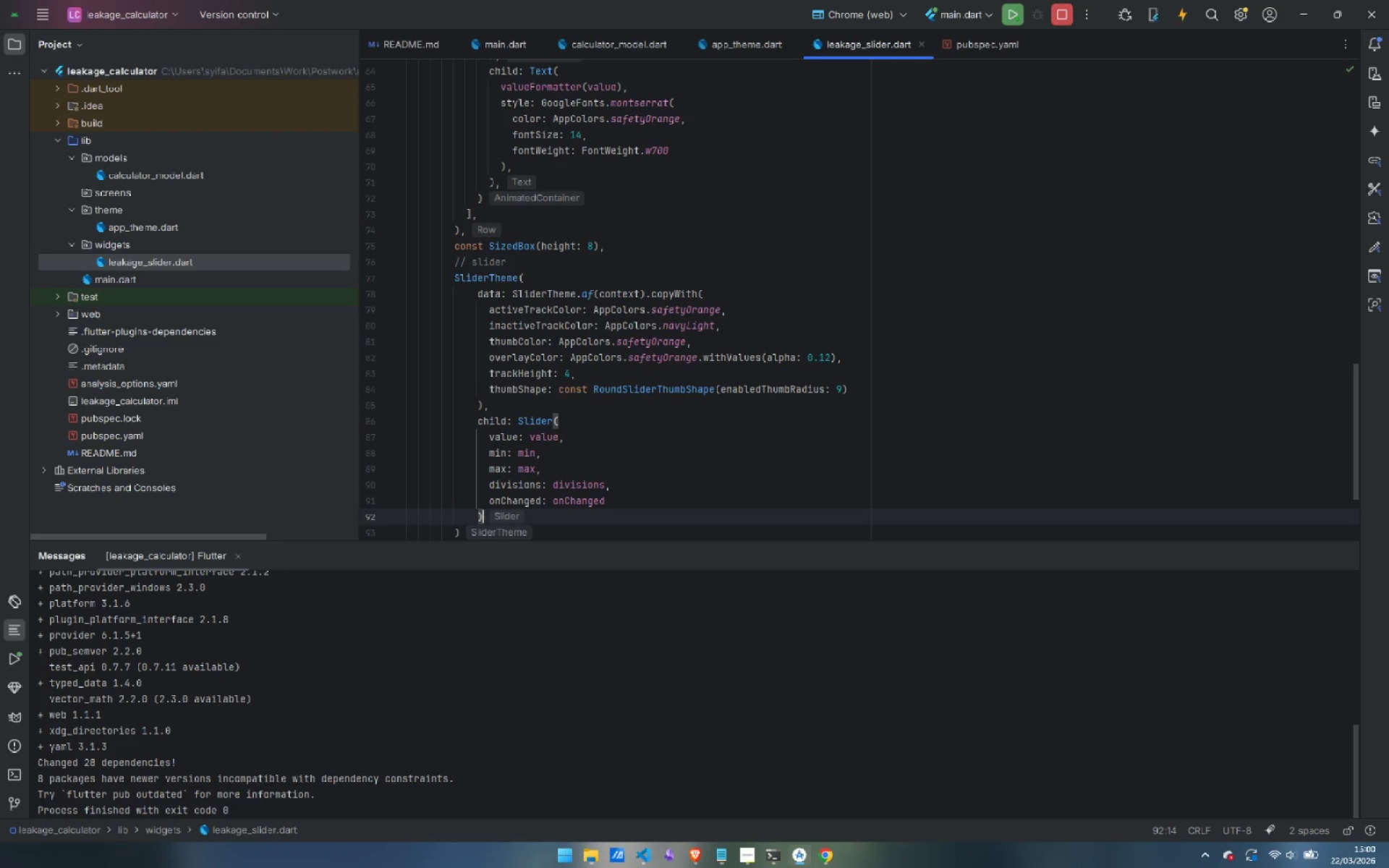 
key(ArrowDown)
 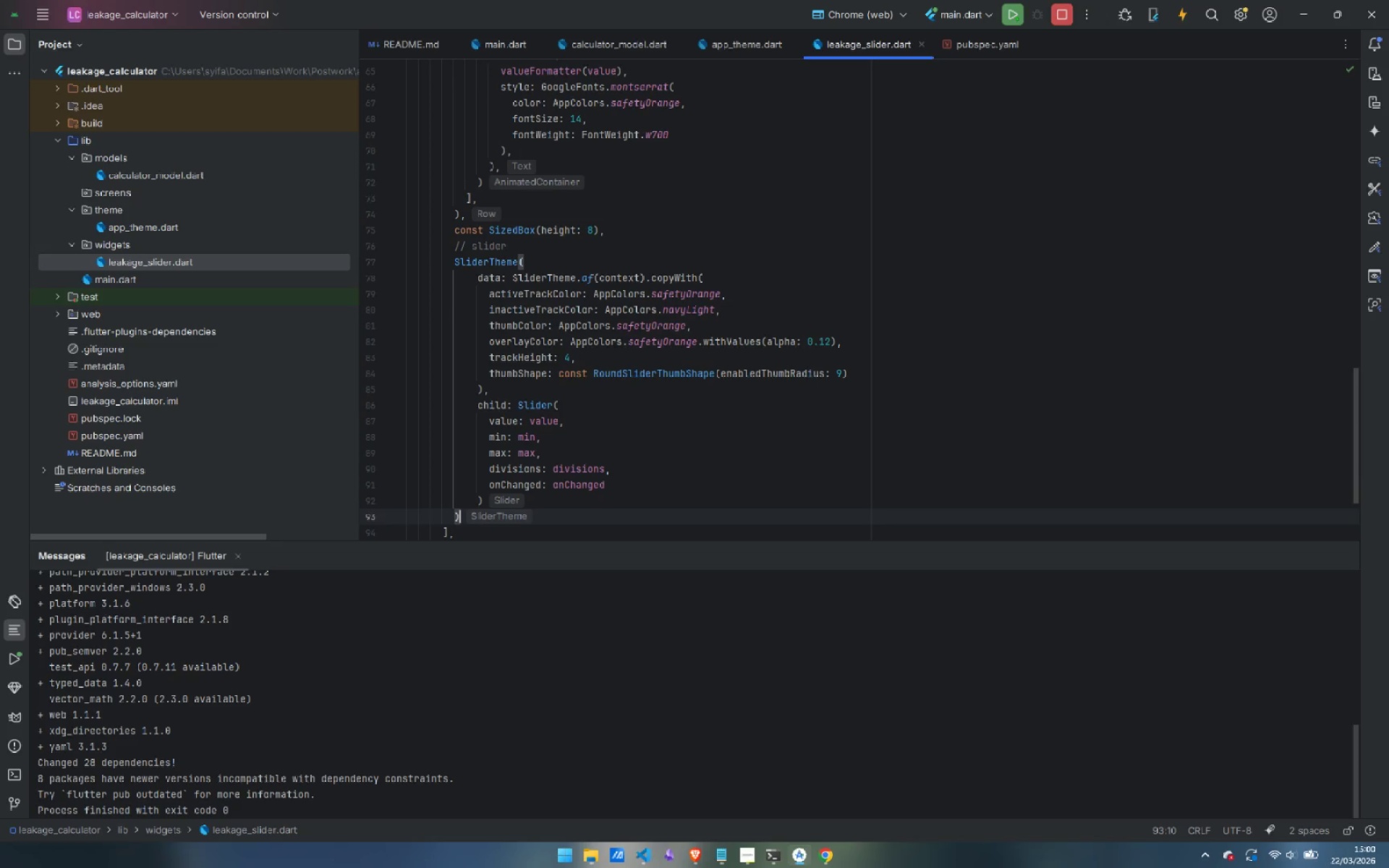 
key(Comma)
 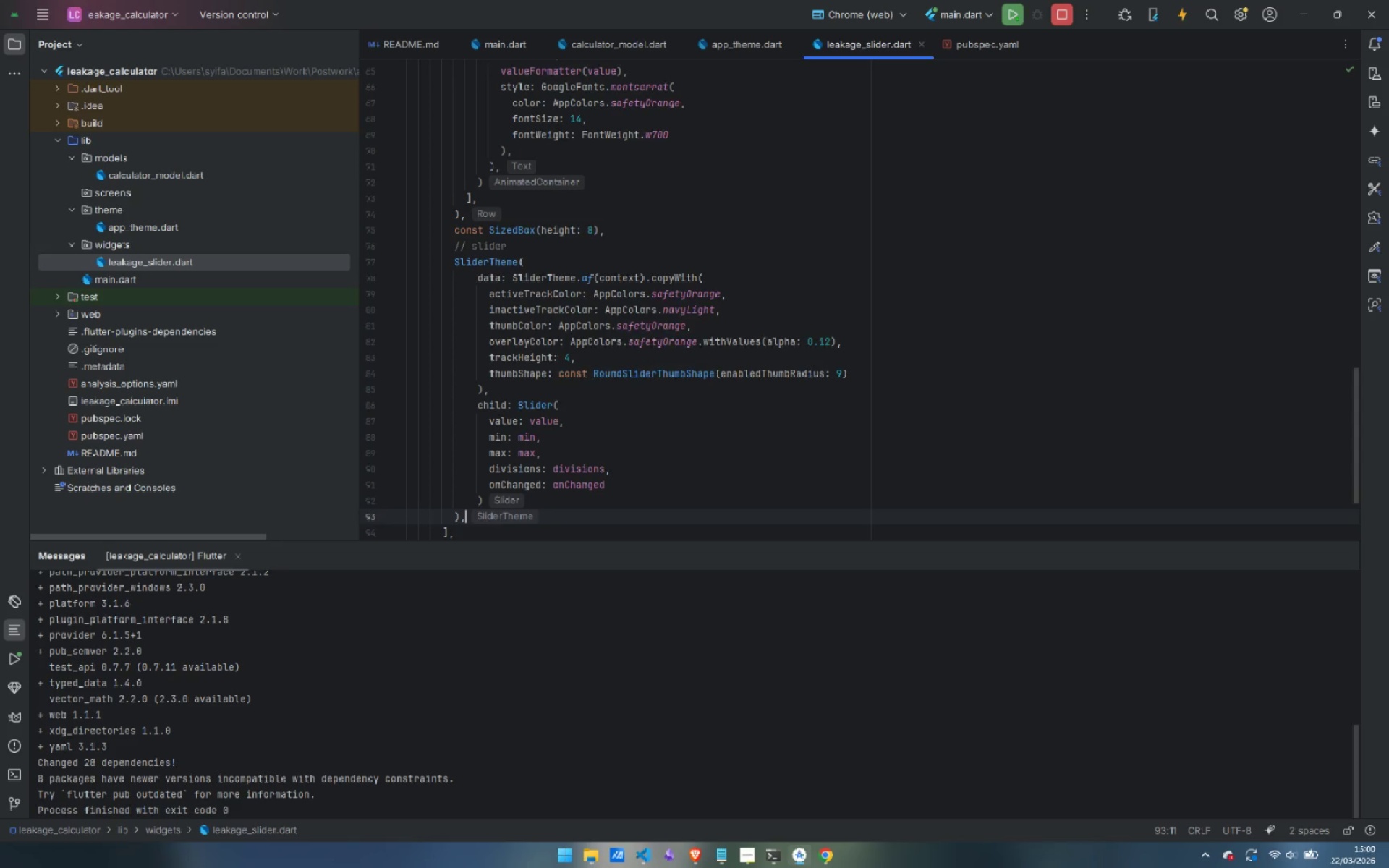 
key(Enter)
 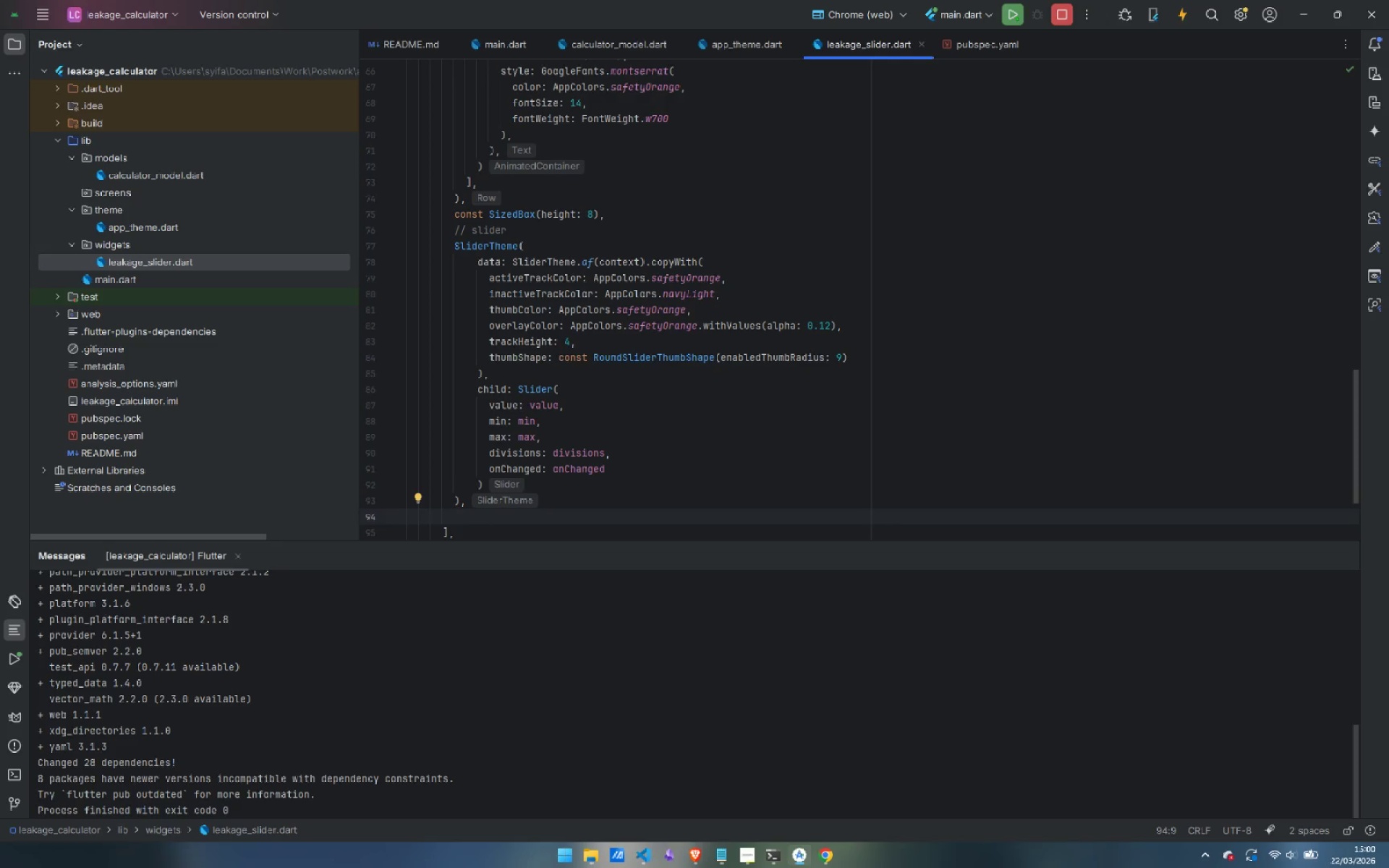 
type(// range labels)
 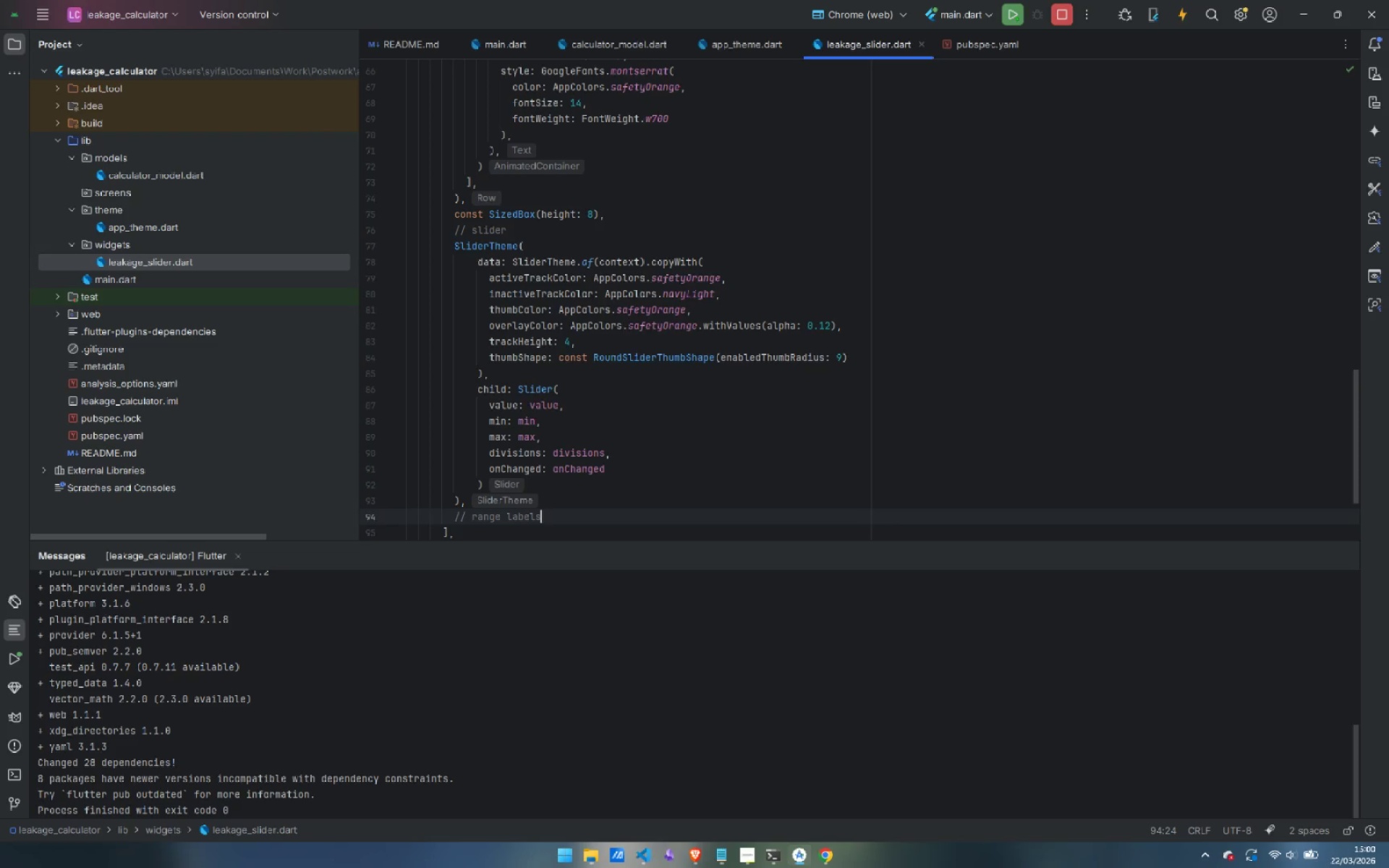 
key(Enter)
 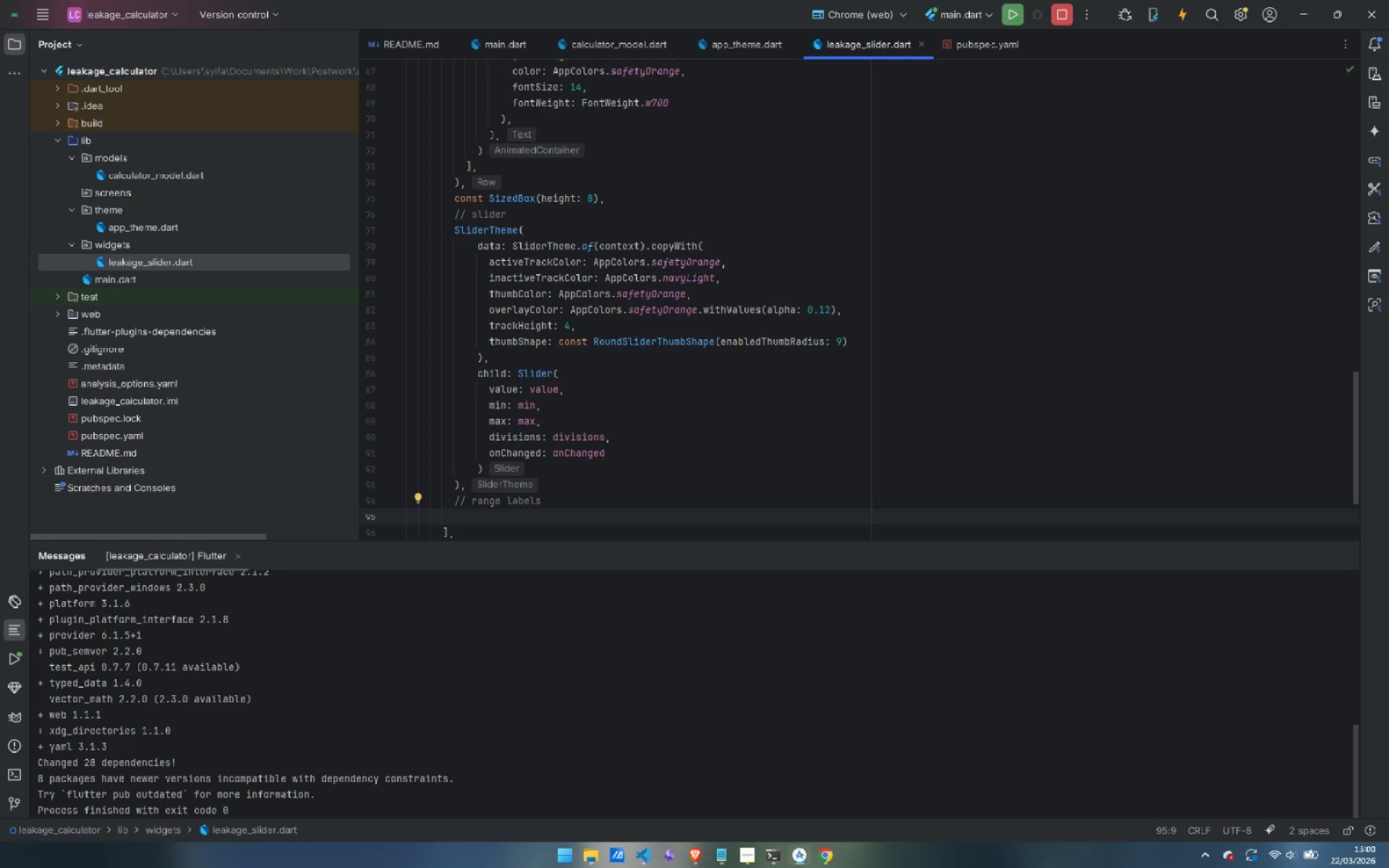 
type(Padding)
 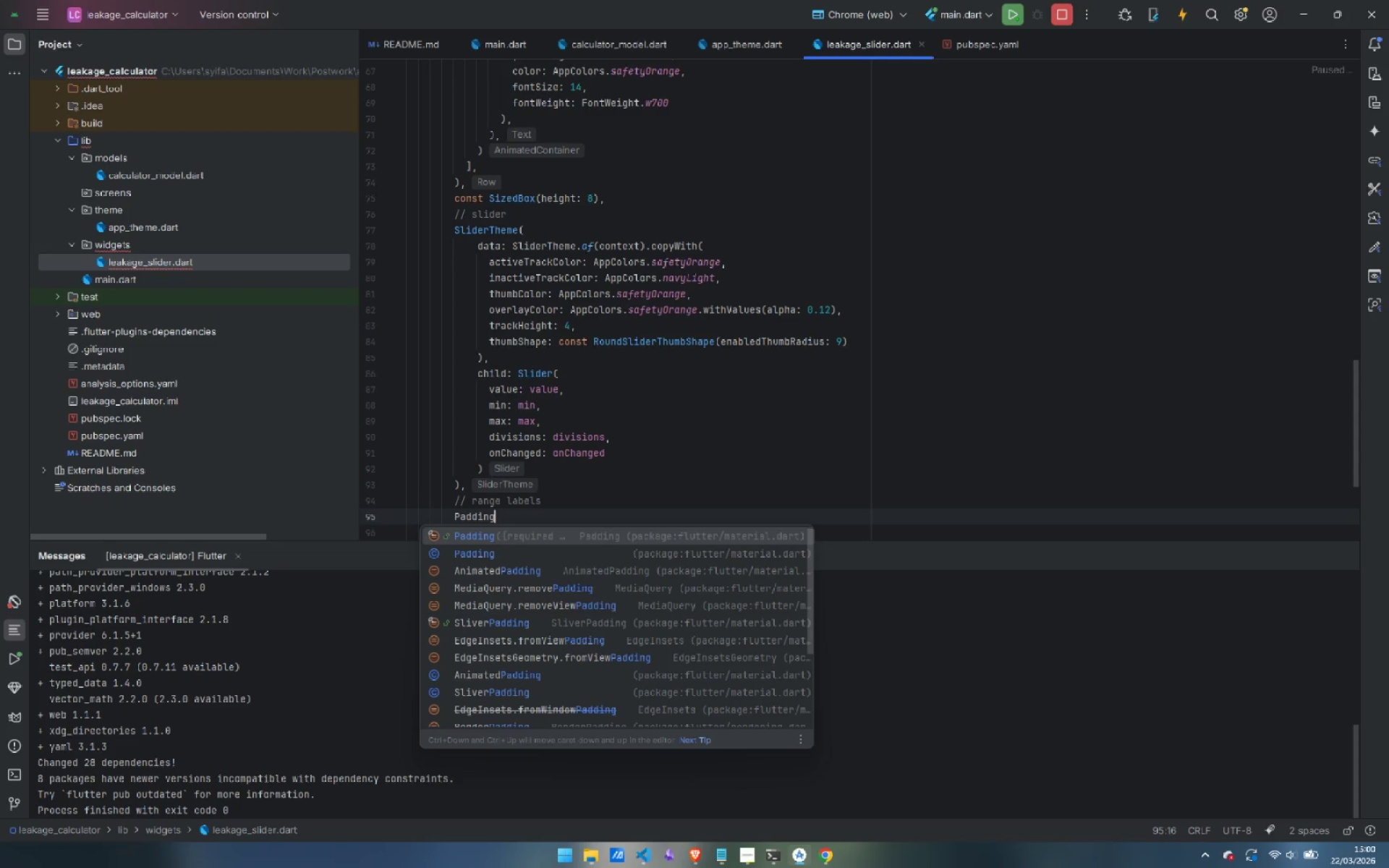 
key(Shift+9)
 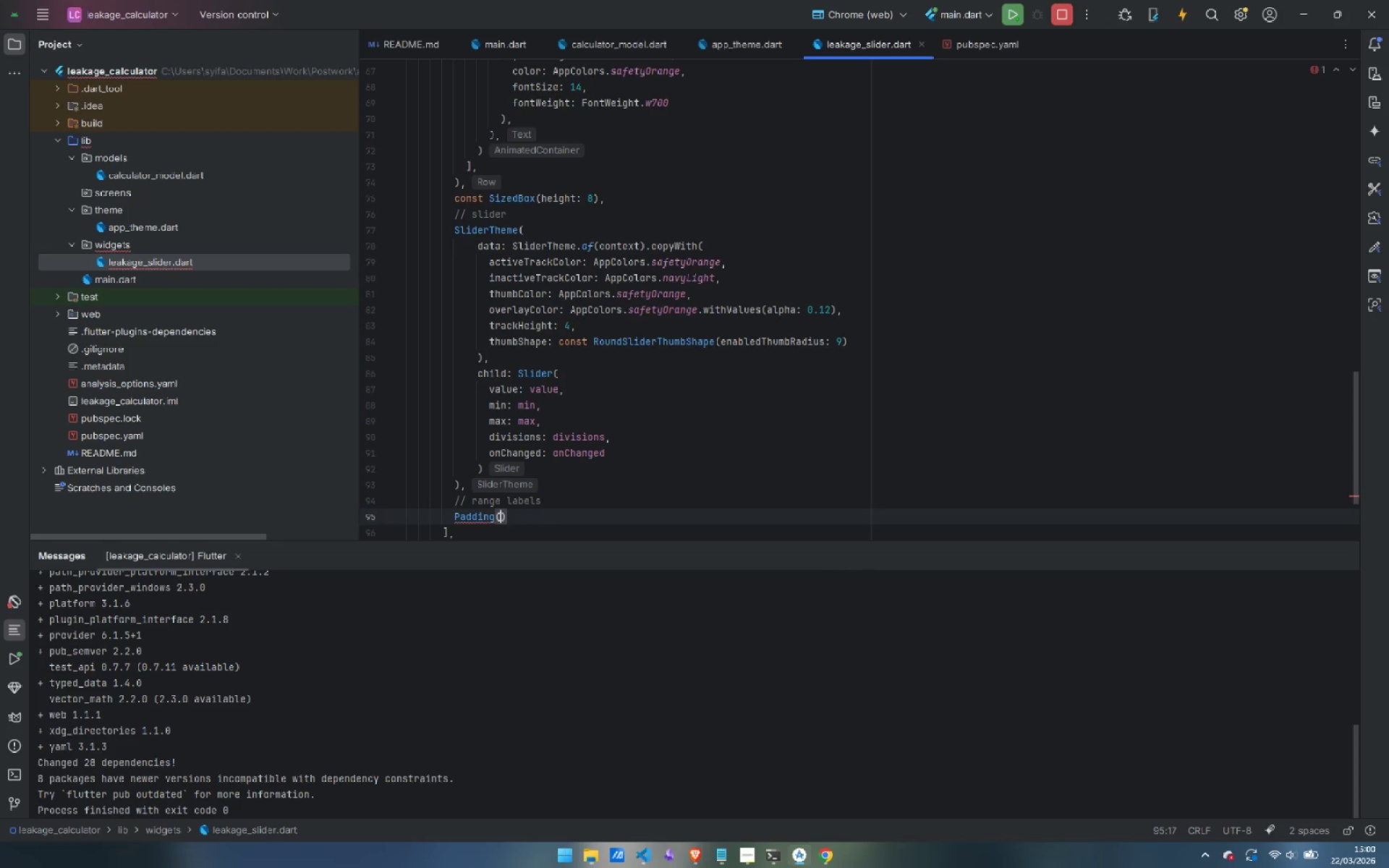 
key(Enter)
 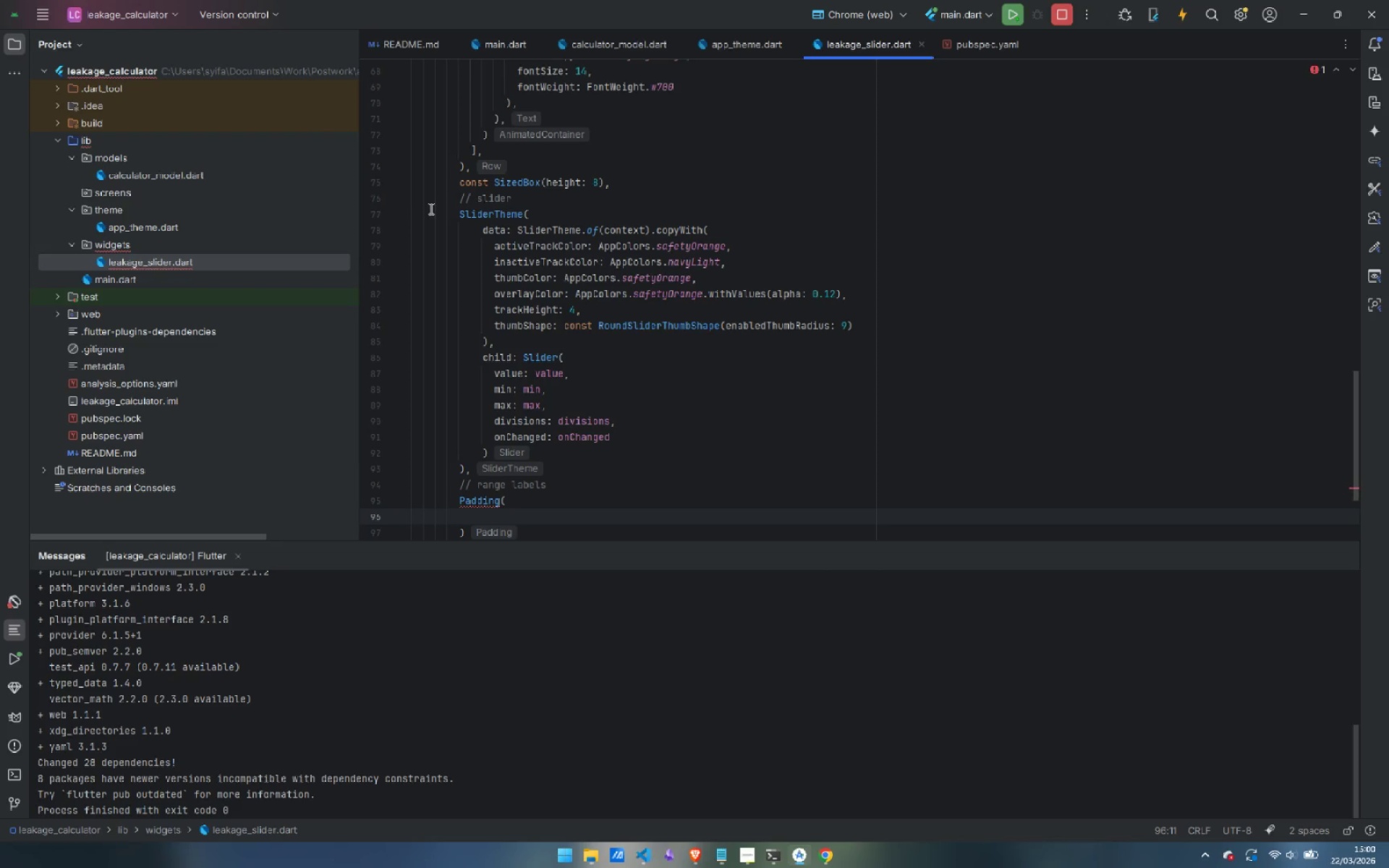 
mouse_move([495, 501])
 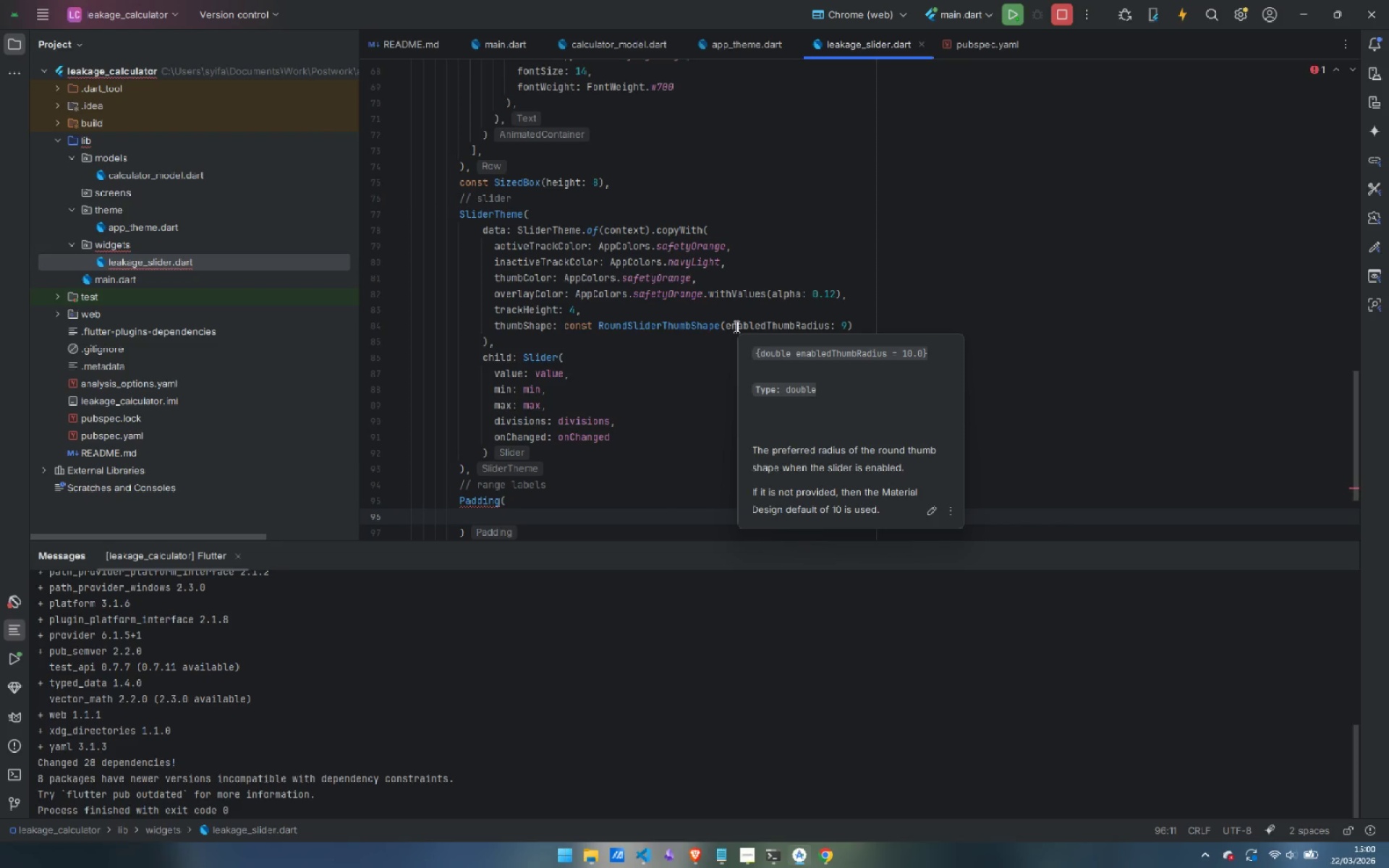 
type(paddin)
 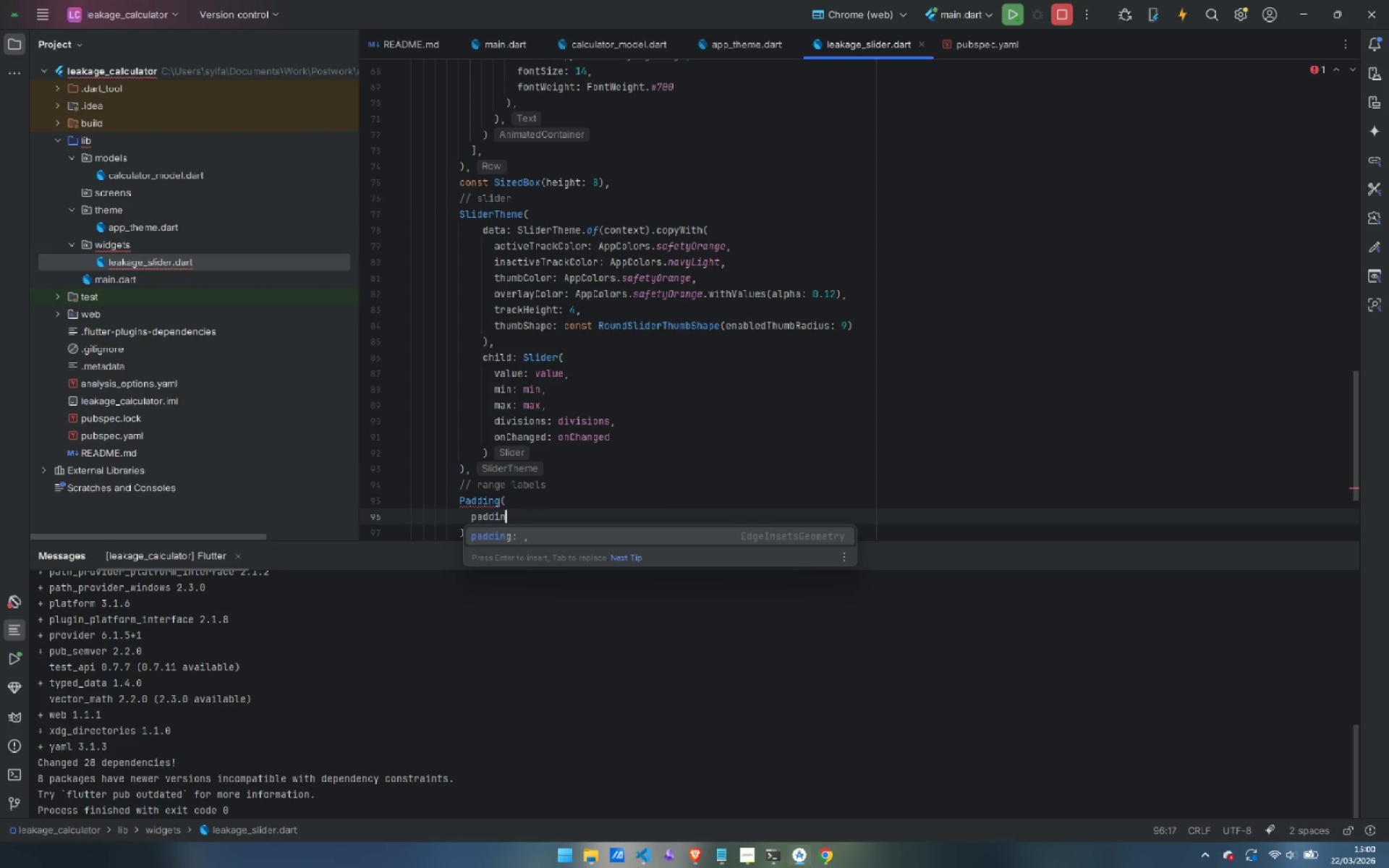 
key(Enter)
 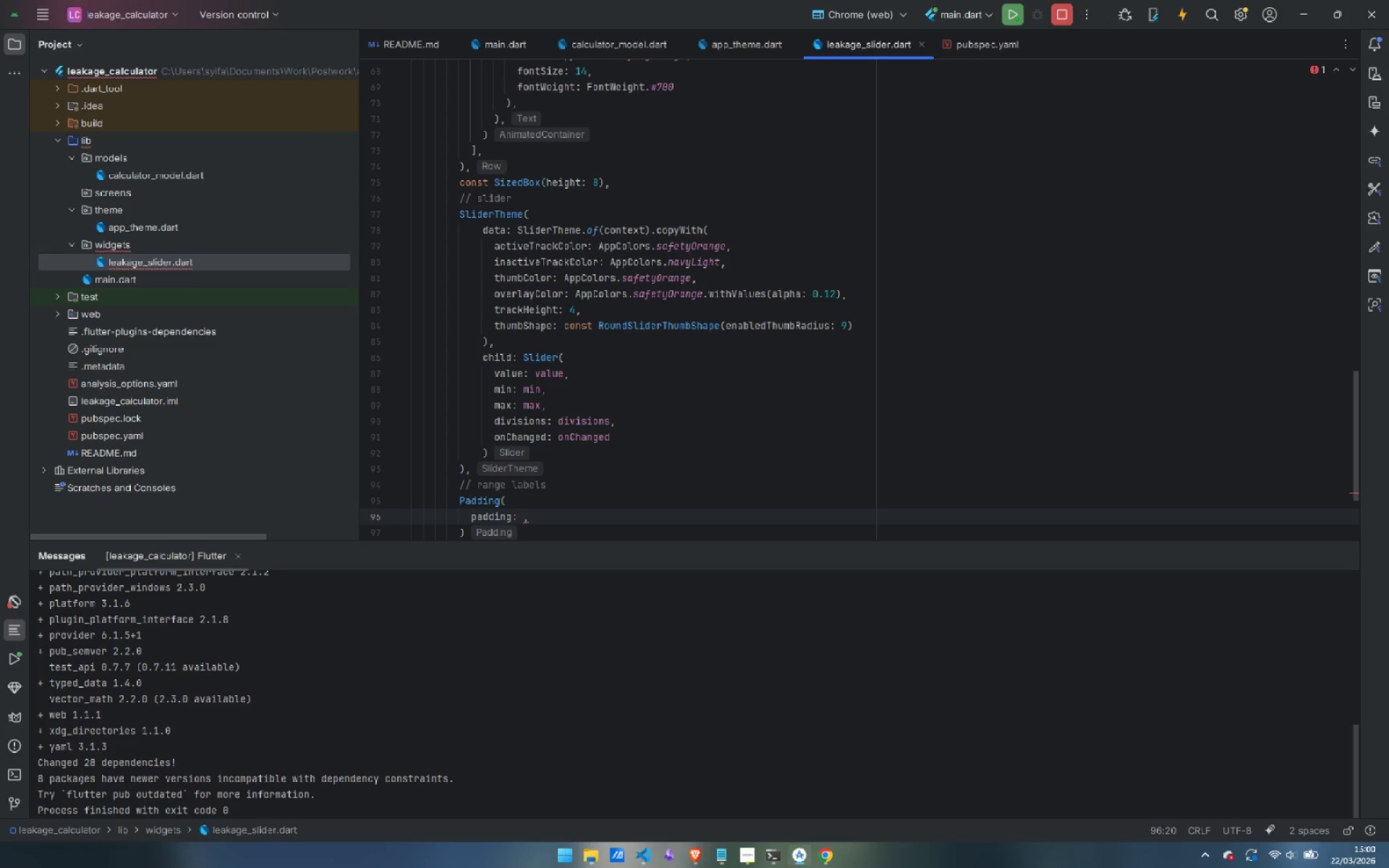 
type(const EdgeInsets)
 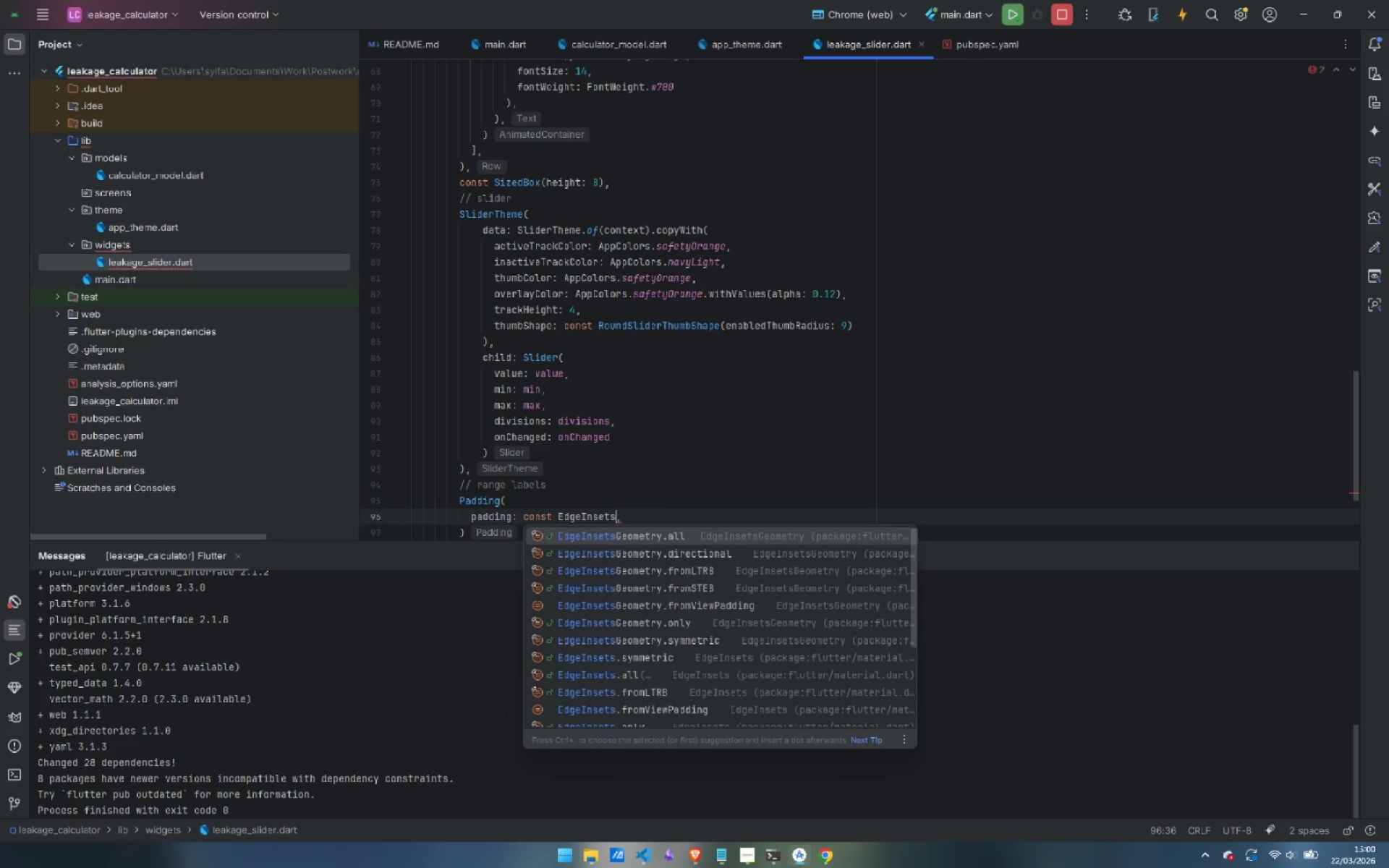 
type(.symetric()
 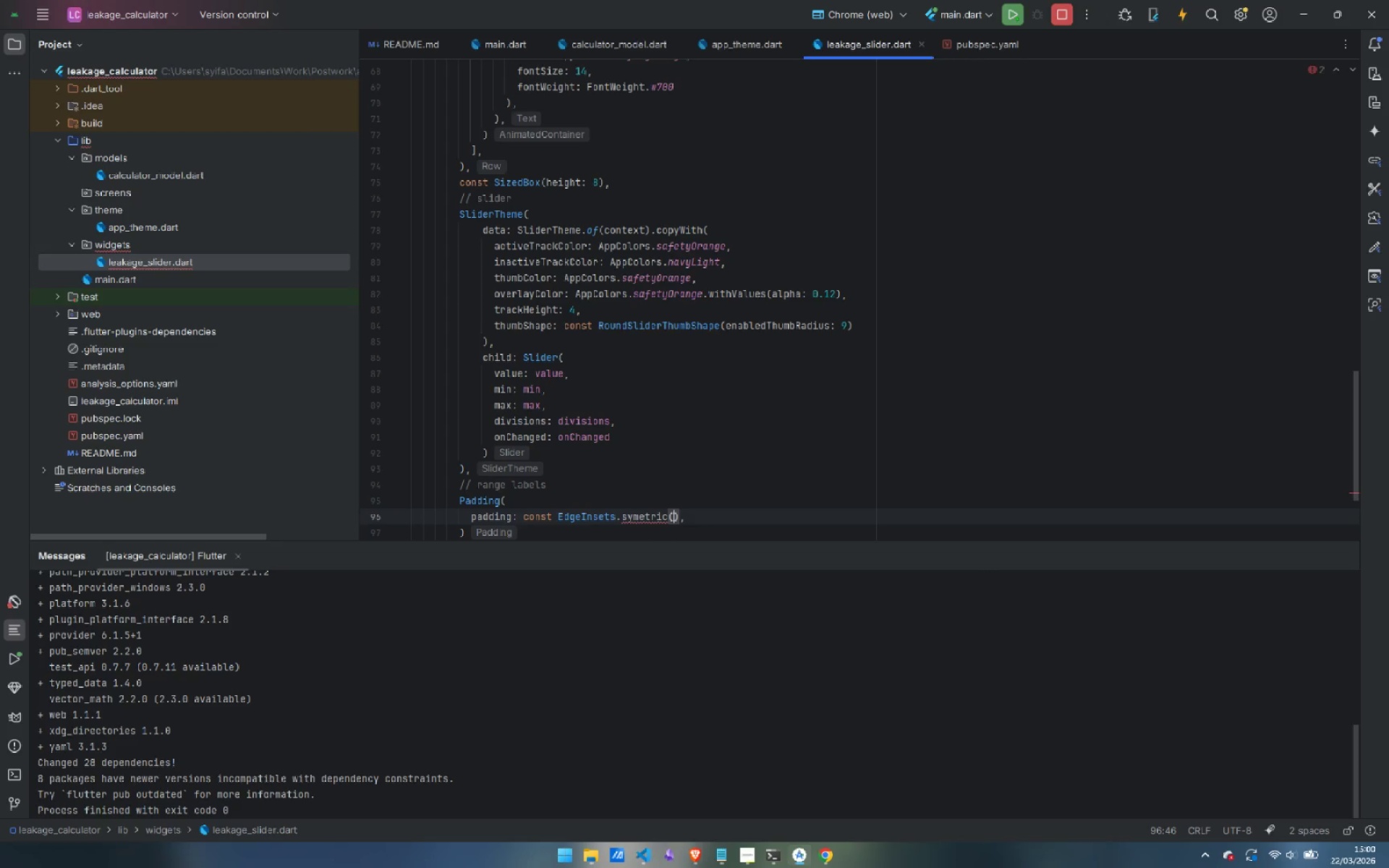 
key(Control+ArrowLeft)
 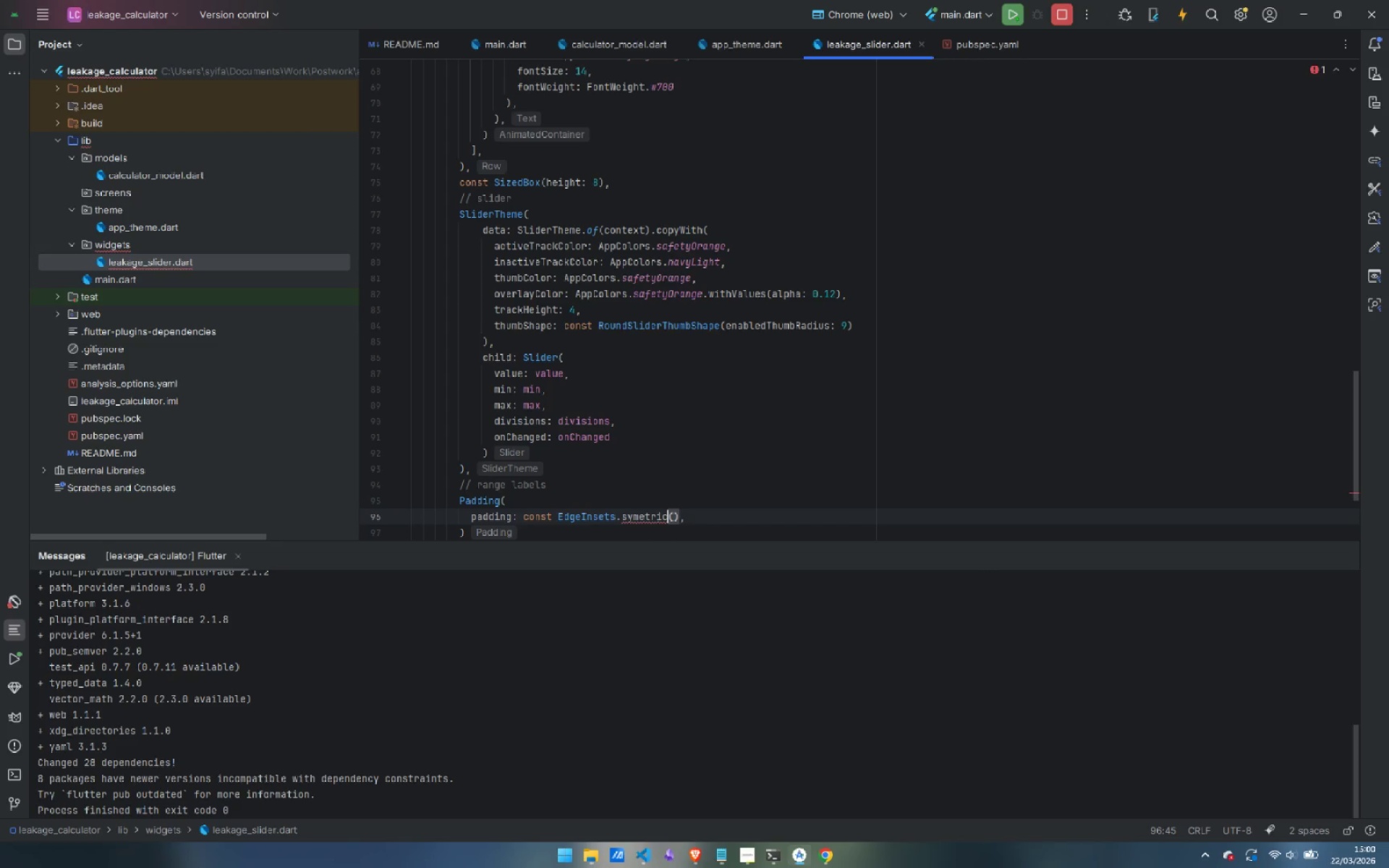 
key(Control+ArrowLeft)
 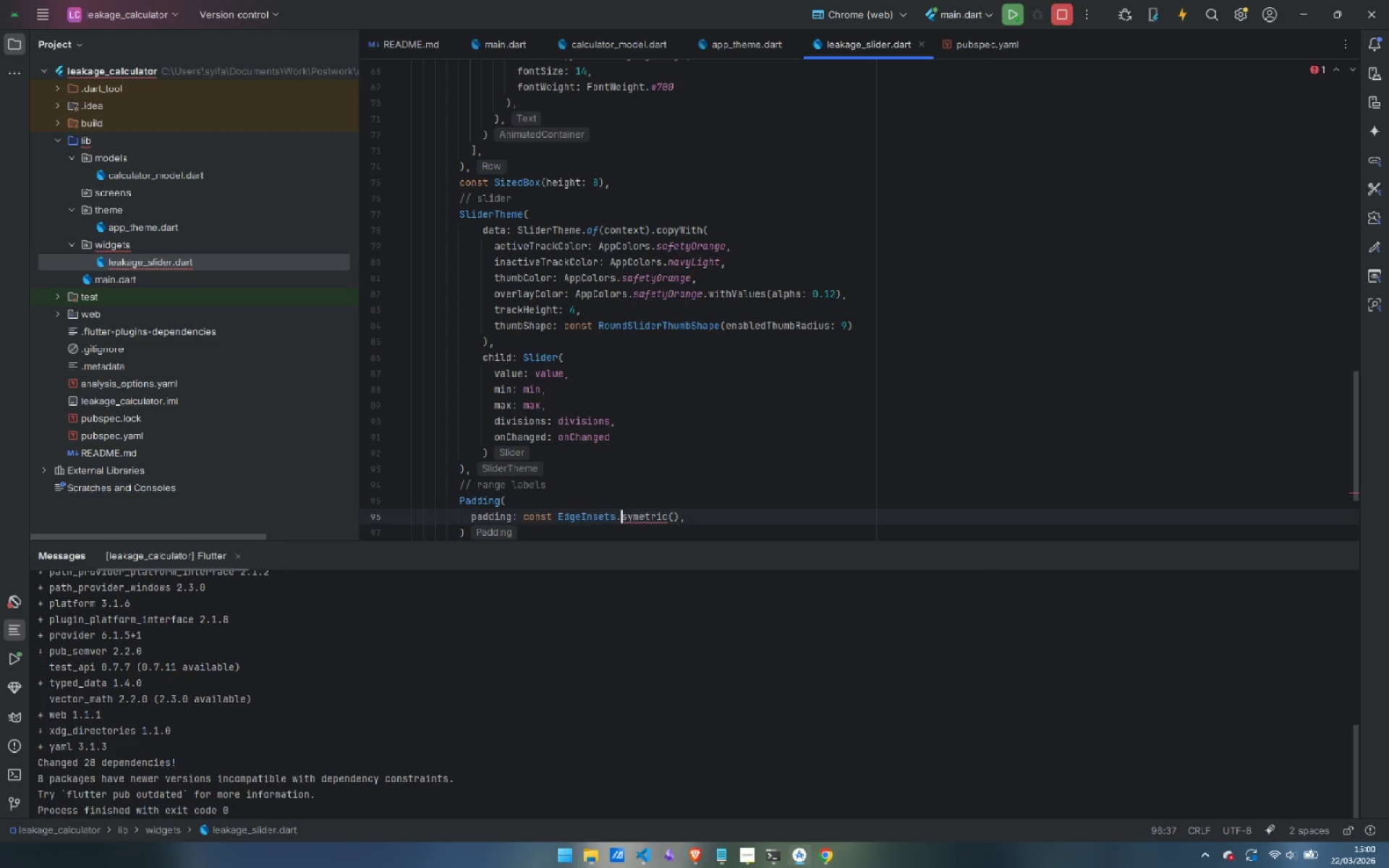 
key(ArrowRight)
 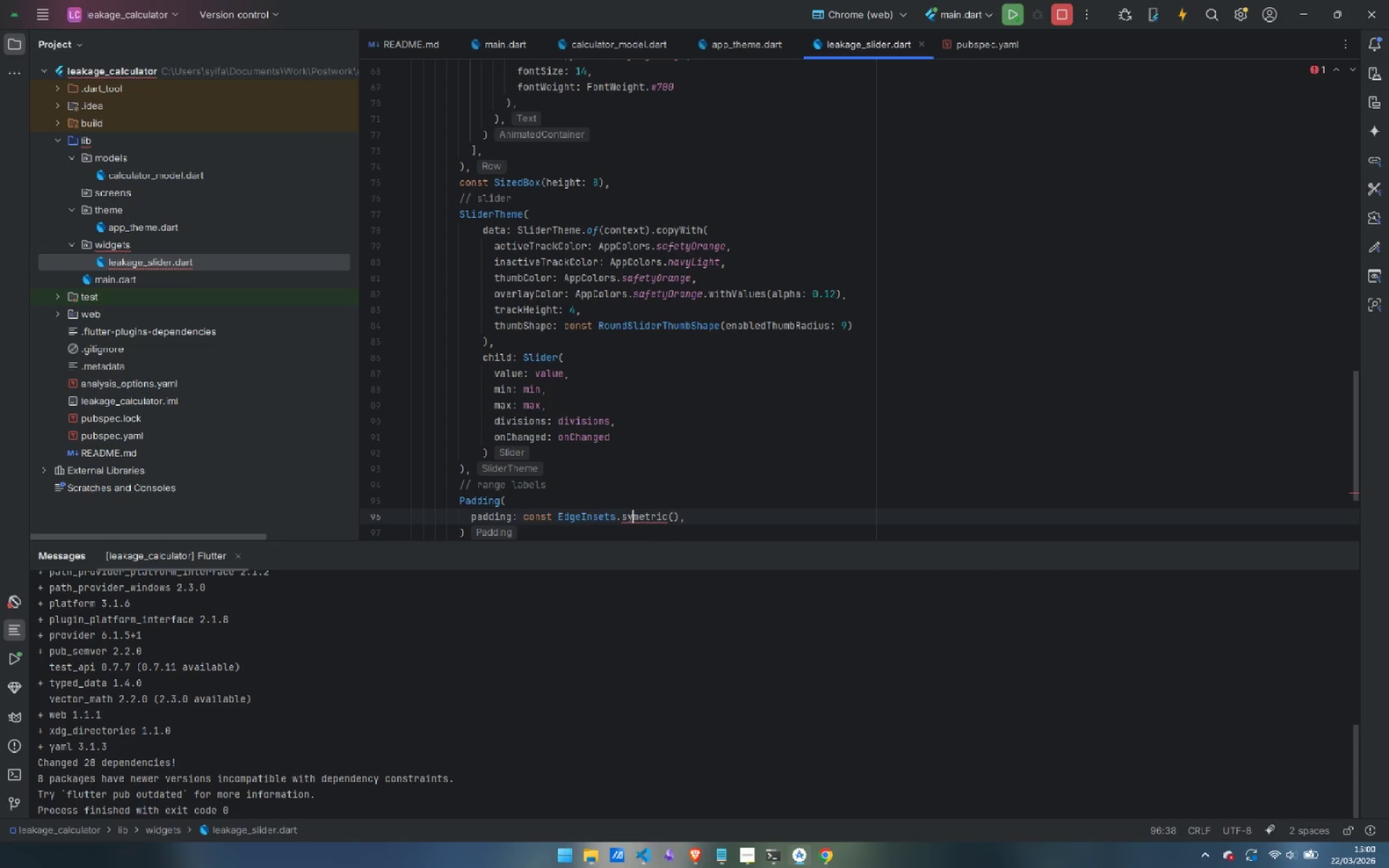 
key(ArrowRight)
 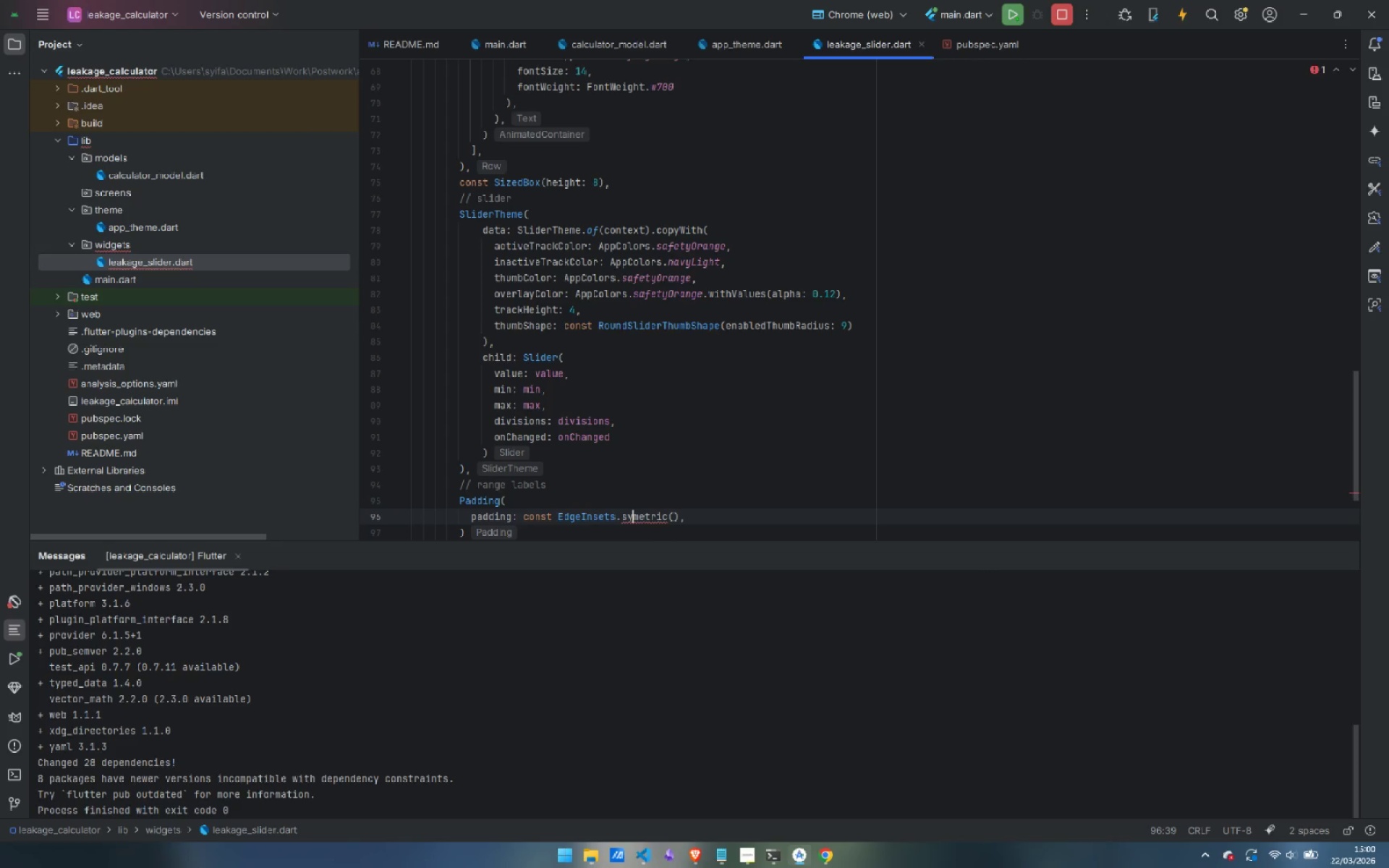 
key(M)
 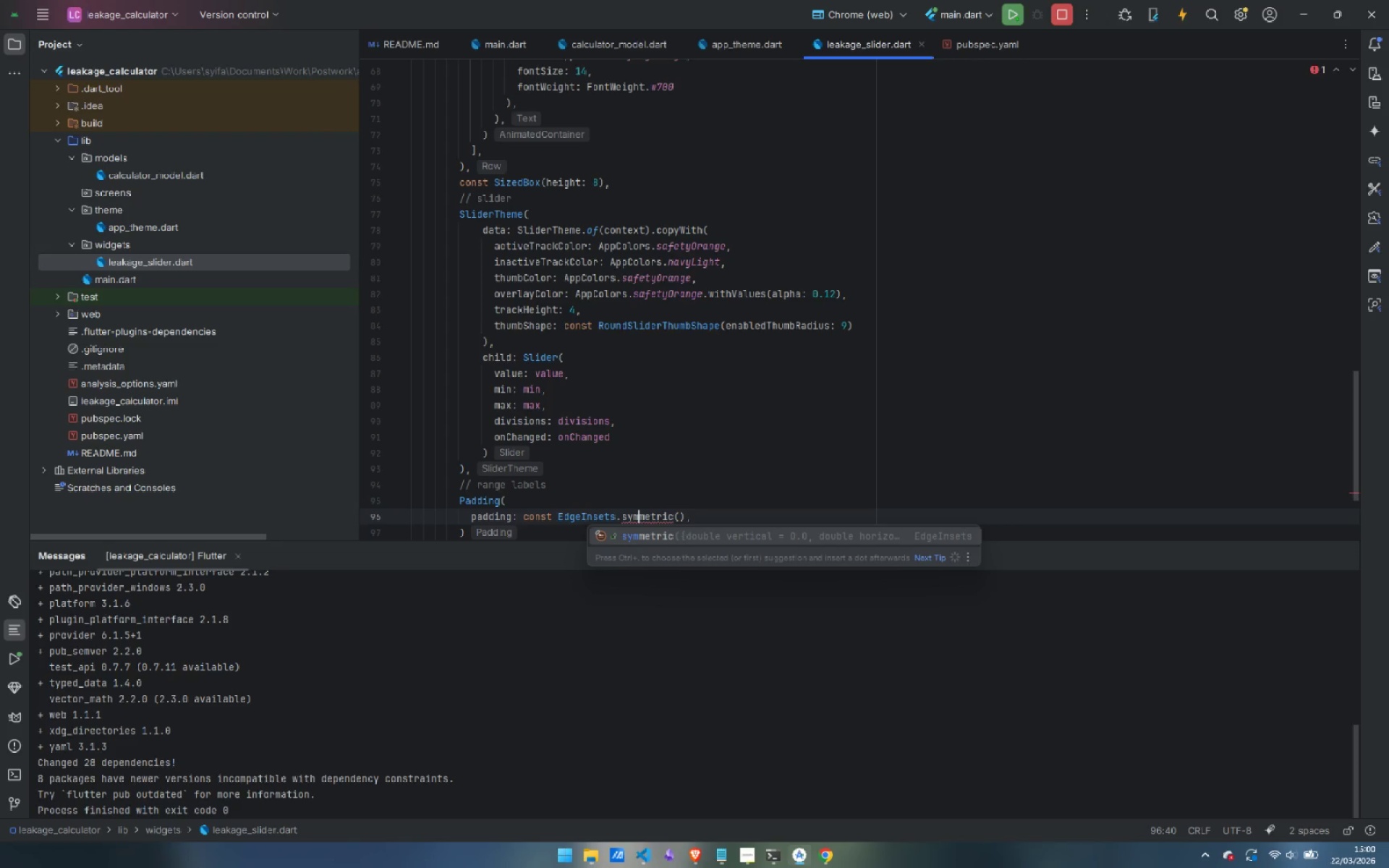 
key(Control+ArrowRight)
 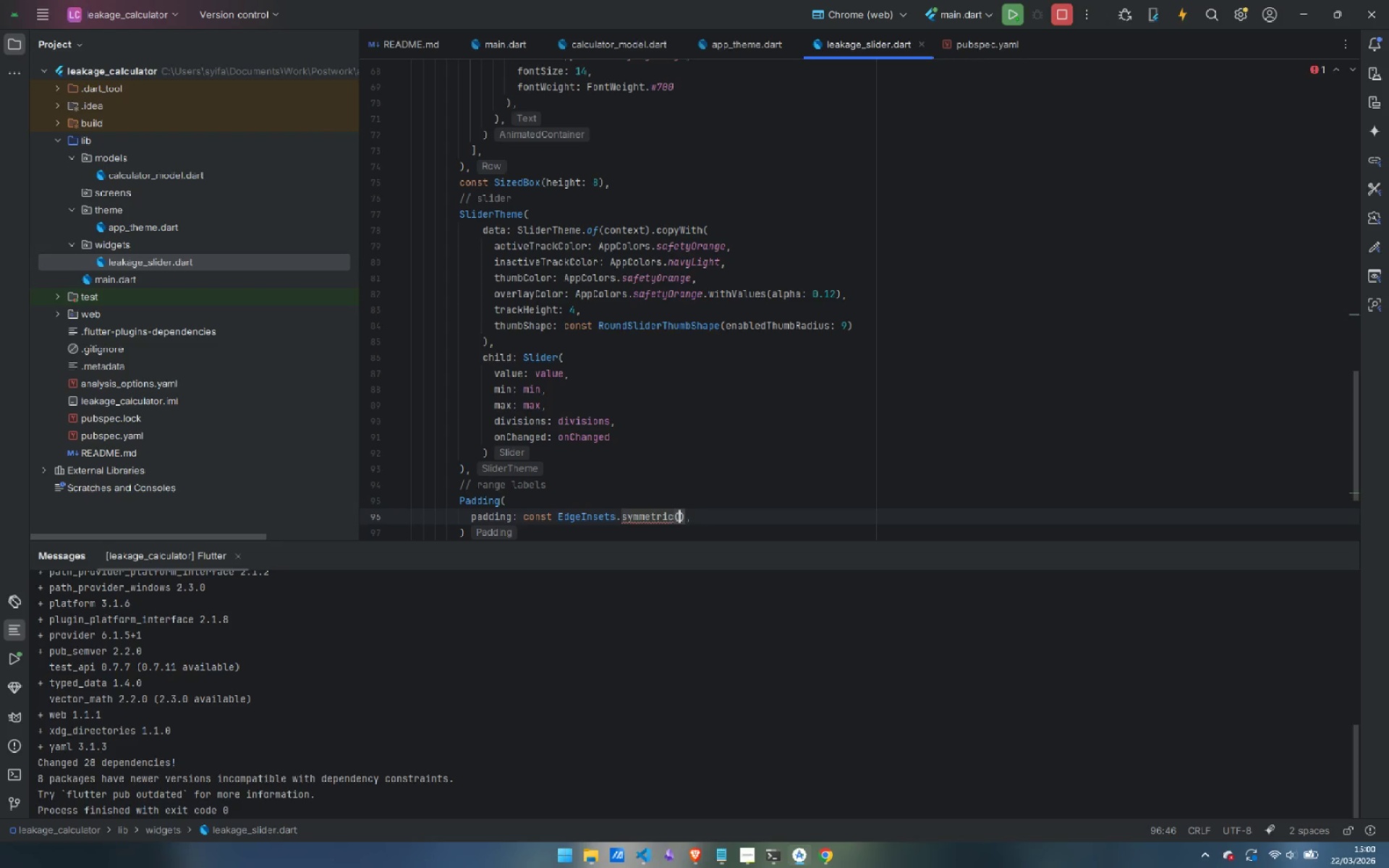 
key(Control+ArrowRight)
 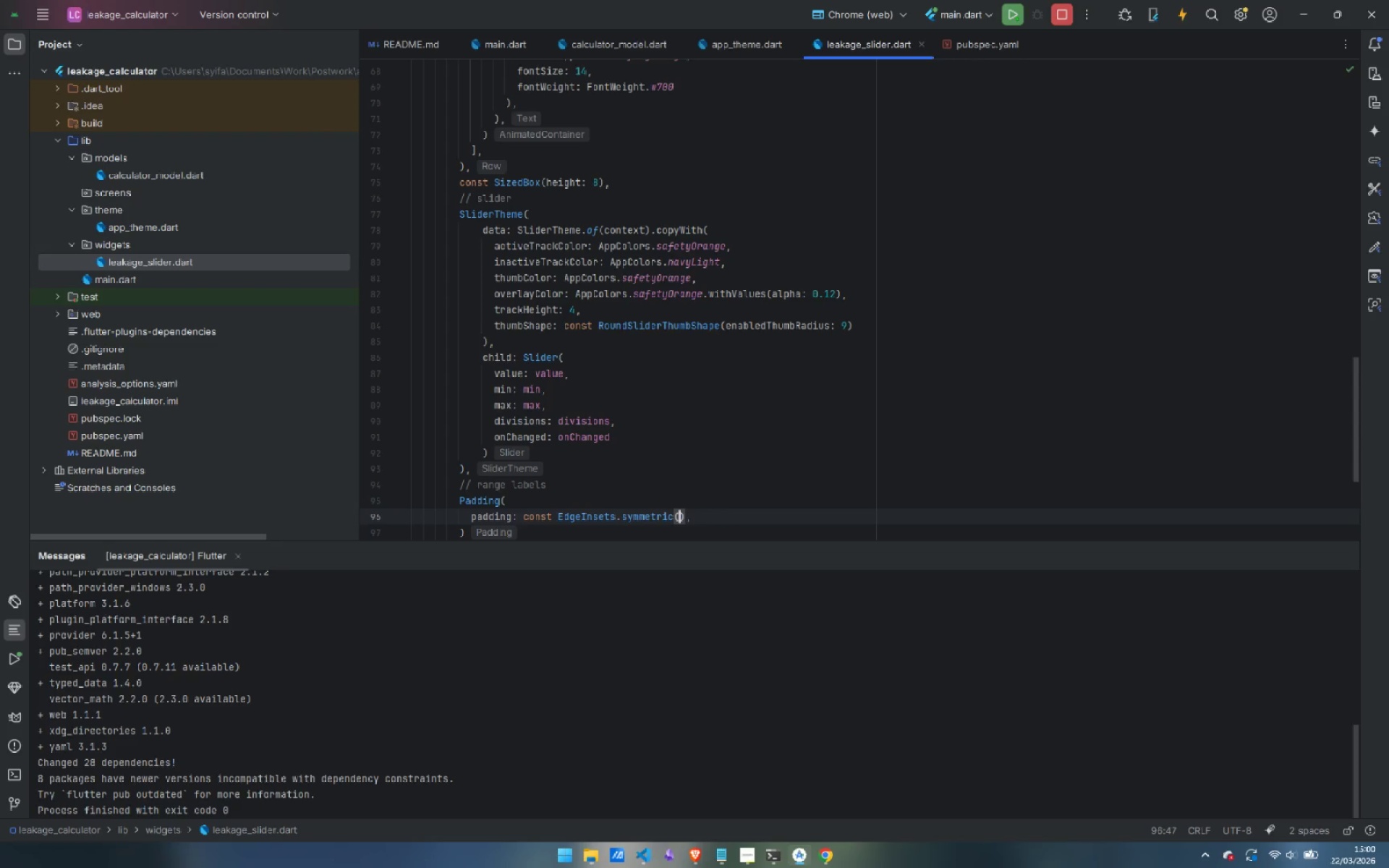 
type(horizontal: 4)
 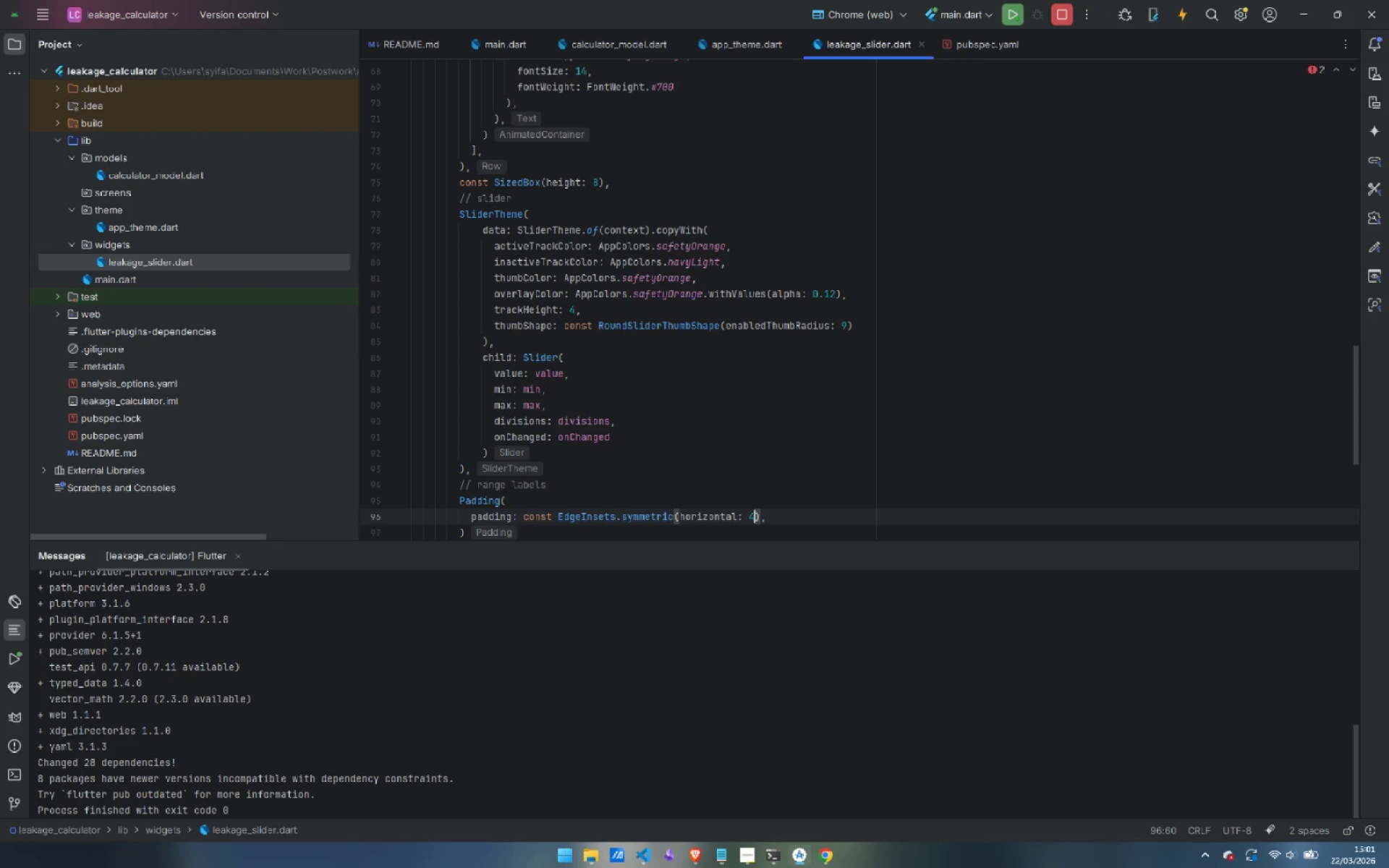 
key(ArrowRight)
 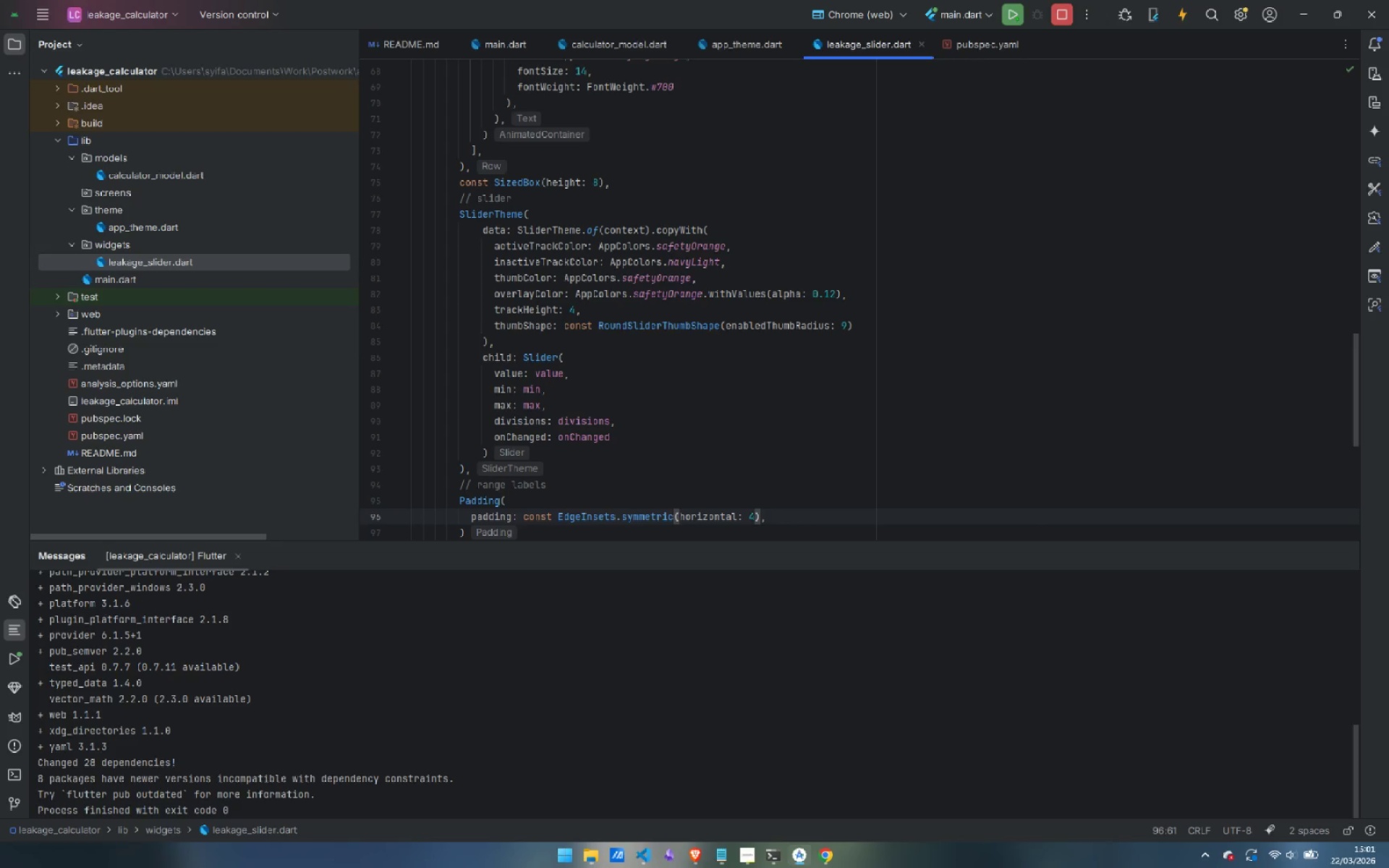 
key(ArrowRight)
 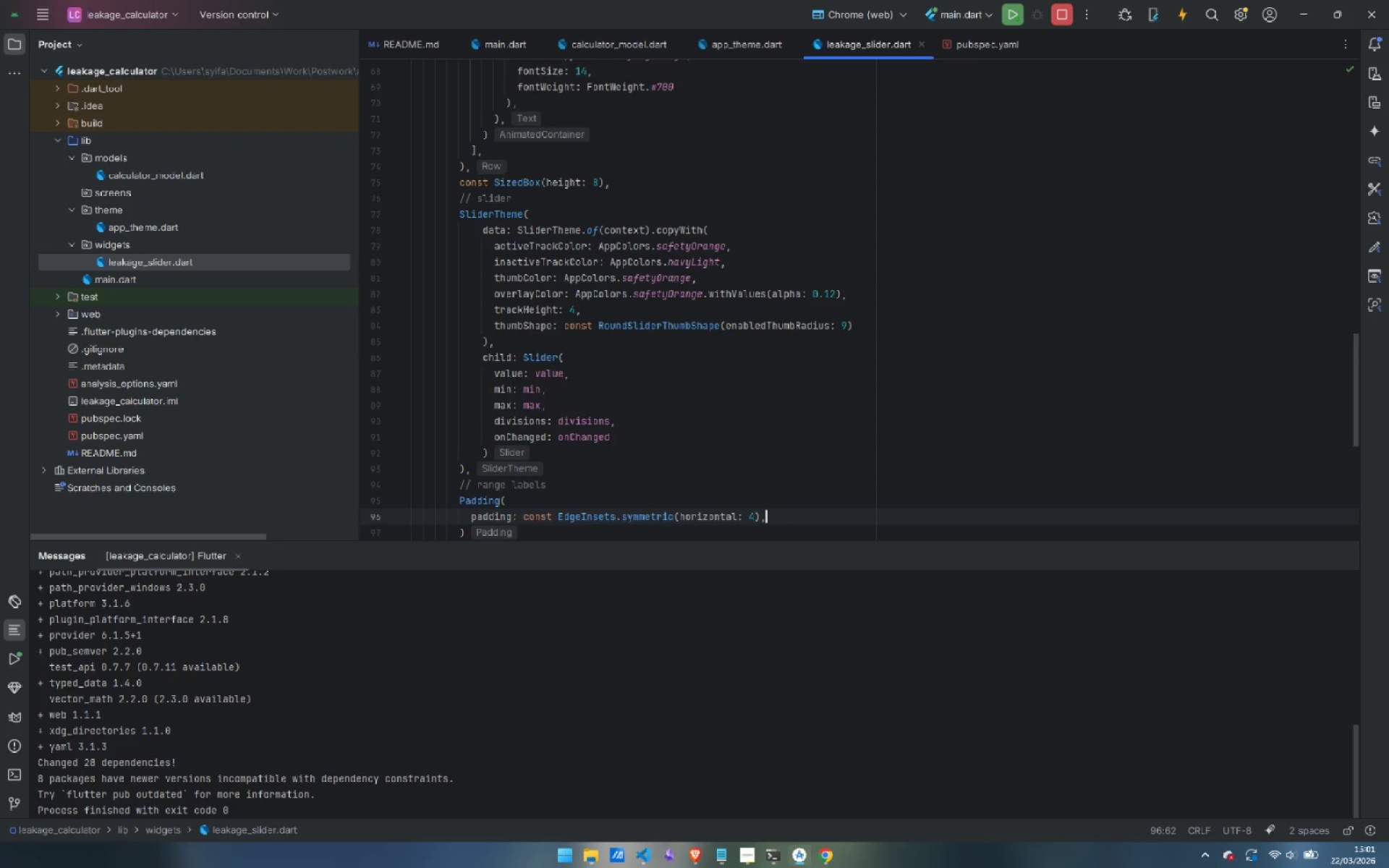 
key(Enter)
 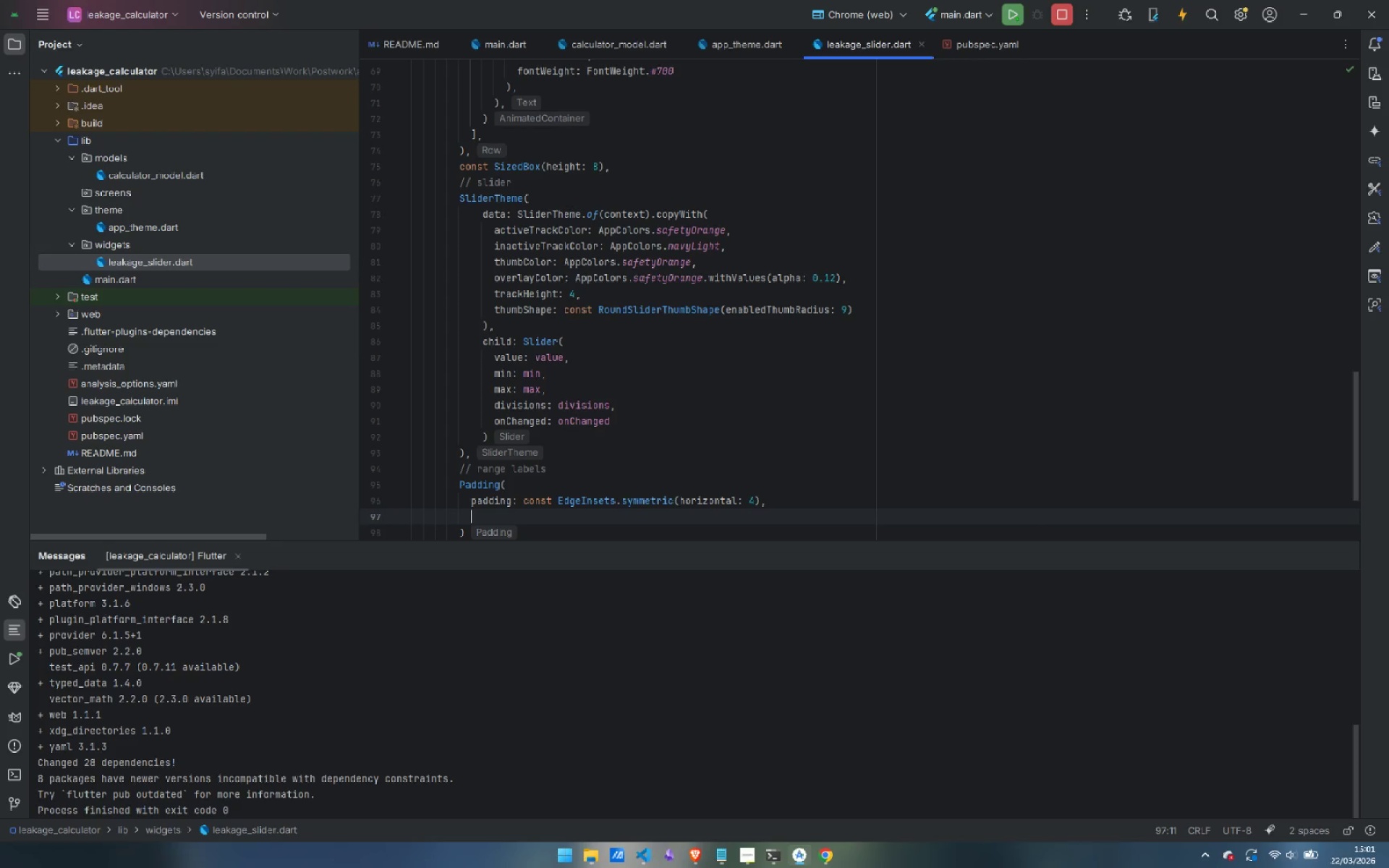 
type(child: Row()
 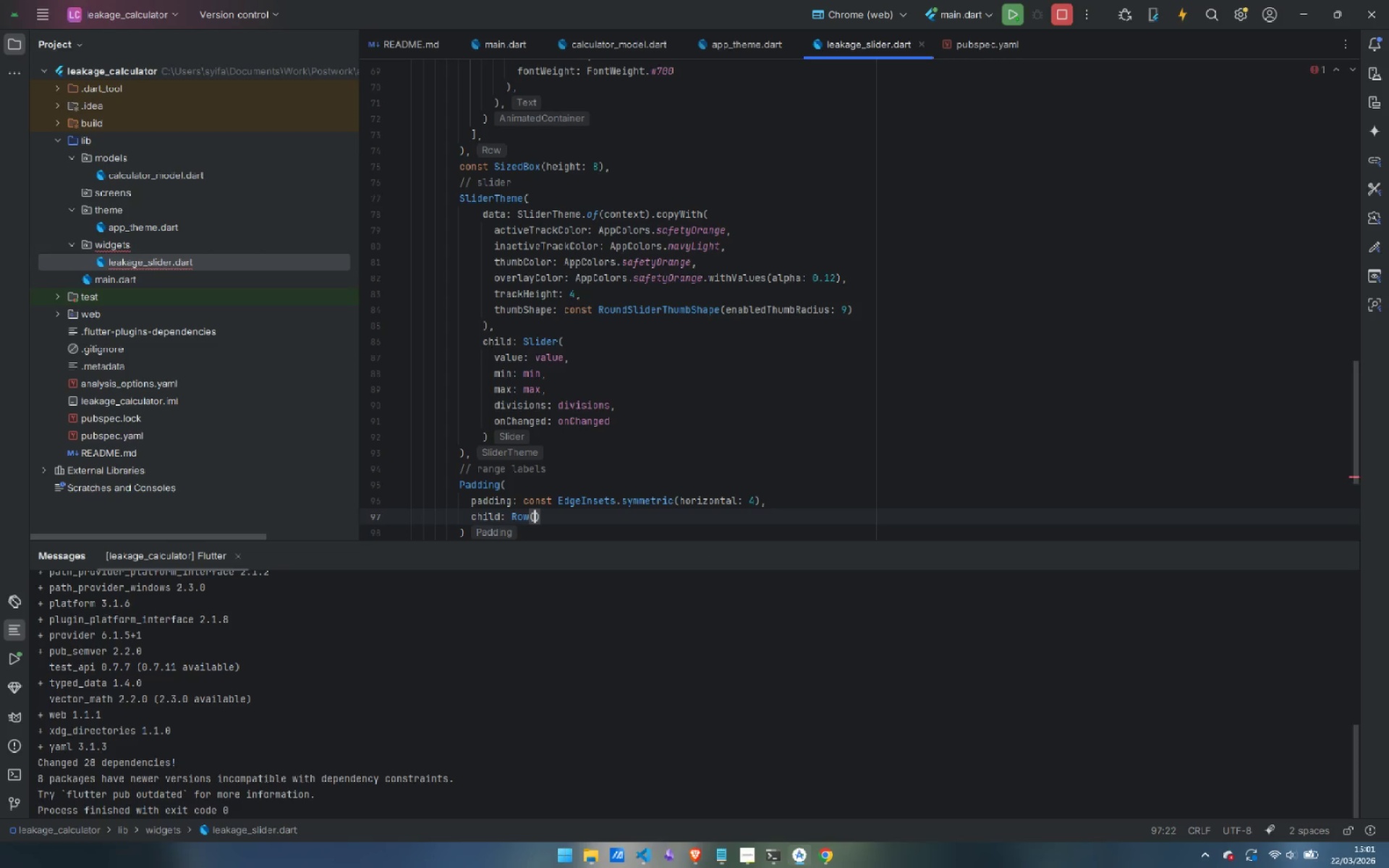 
key(Enter)
 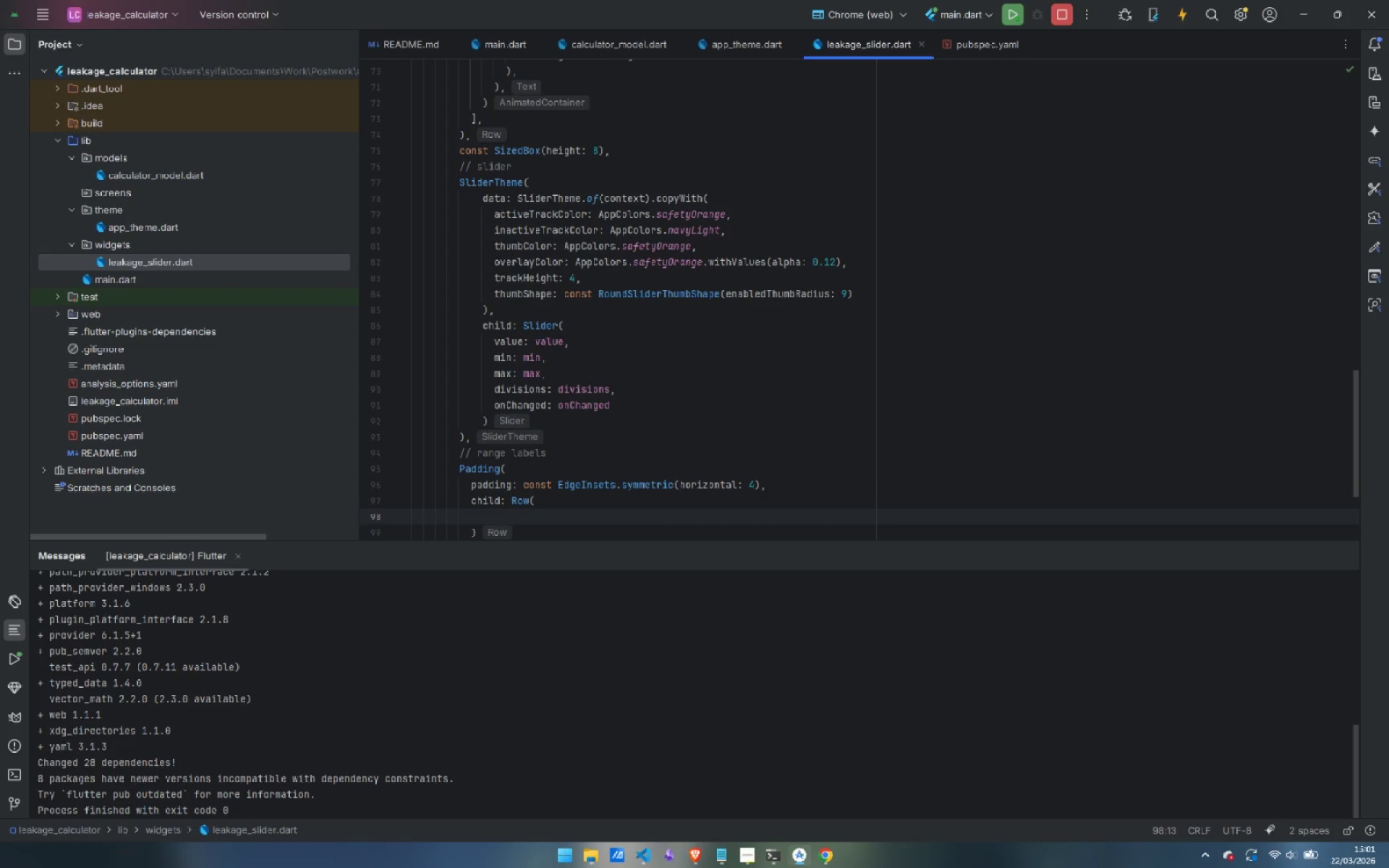 
wait(6.5)
 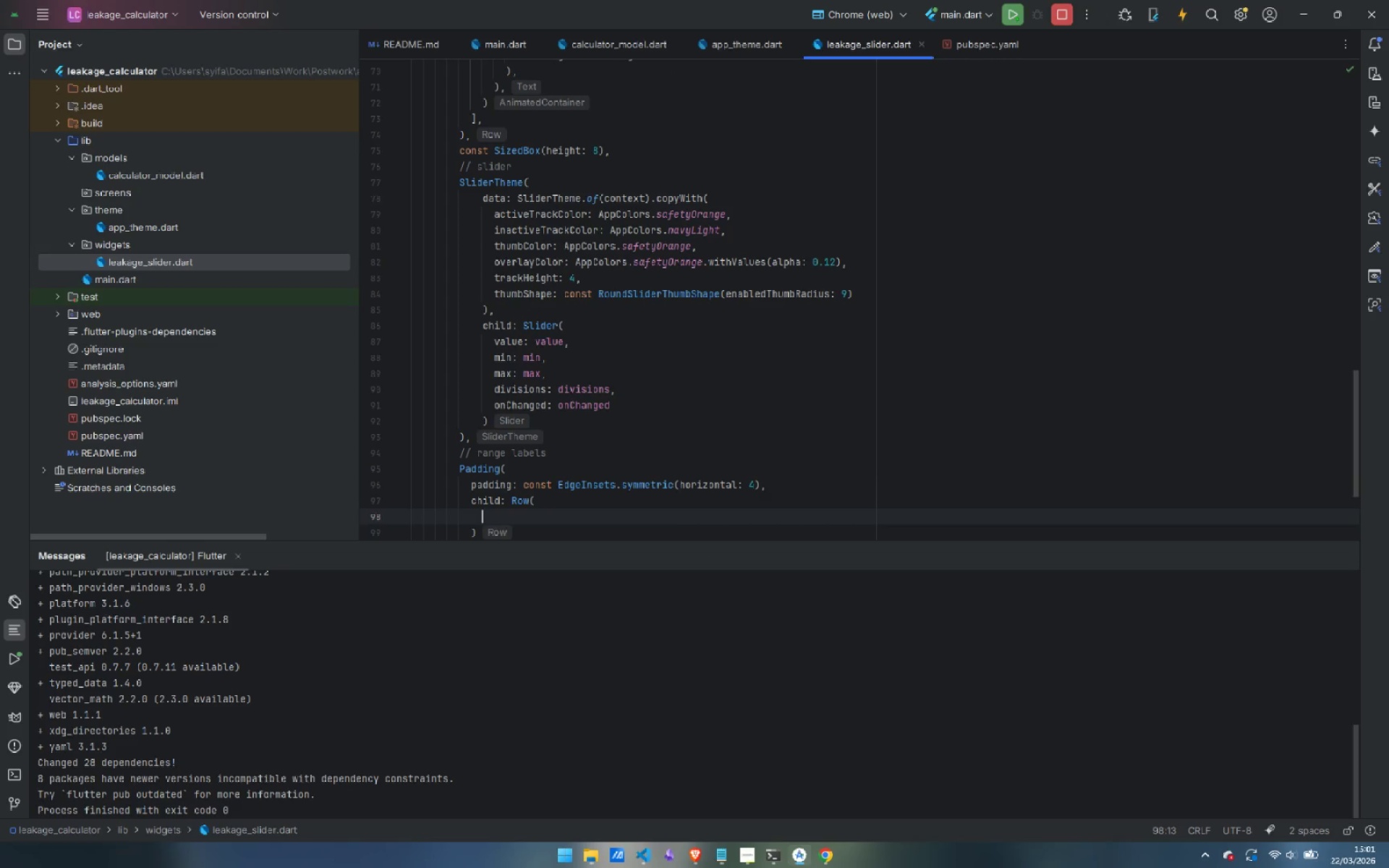 
type(mainA)
 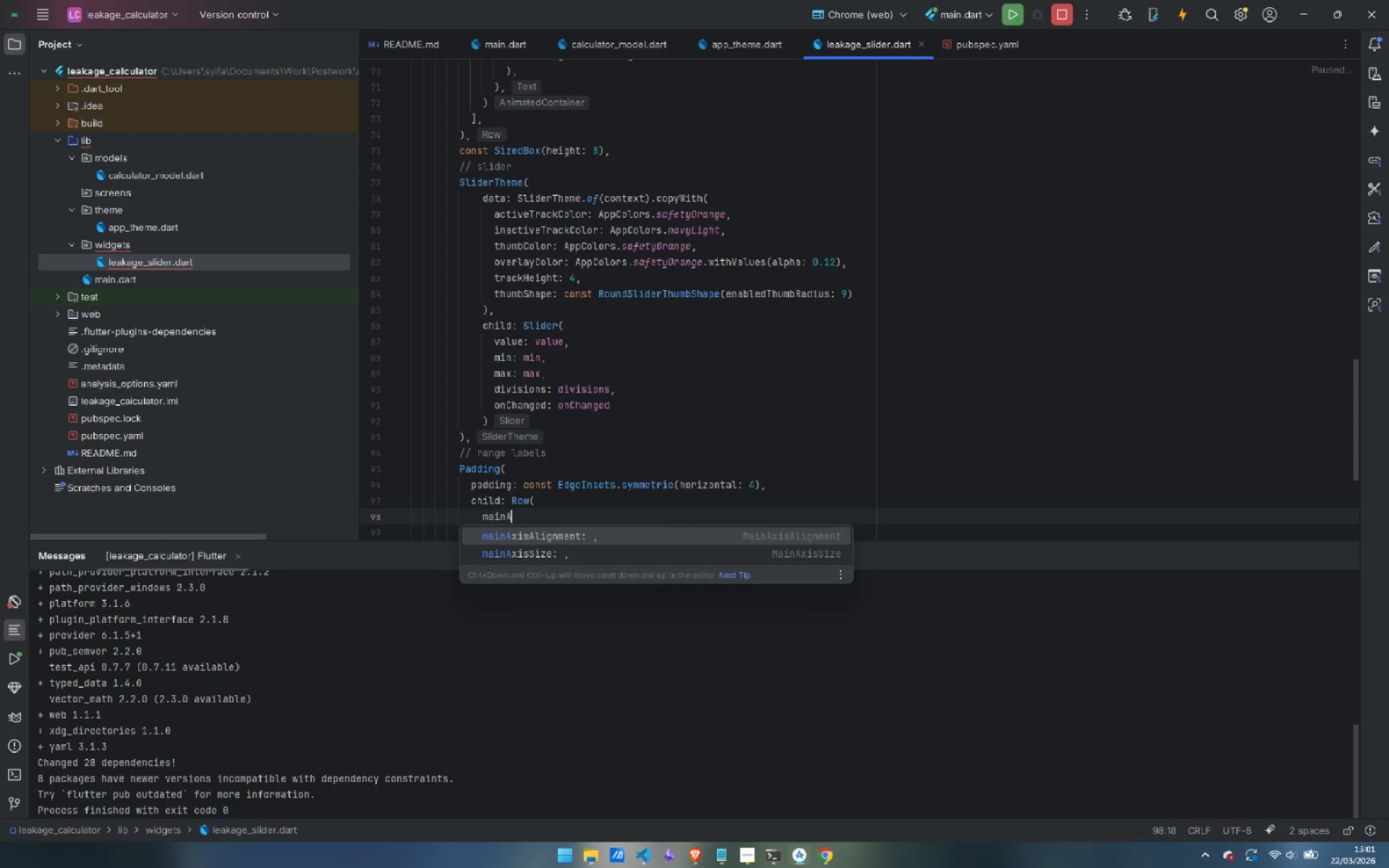 
hold_key(key=ShiftLeft, duration=0.56)
 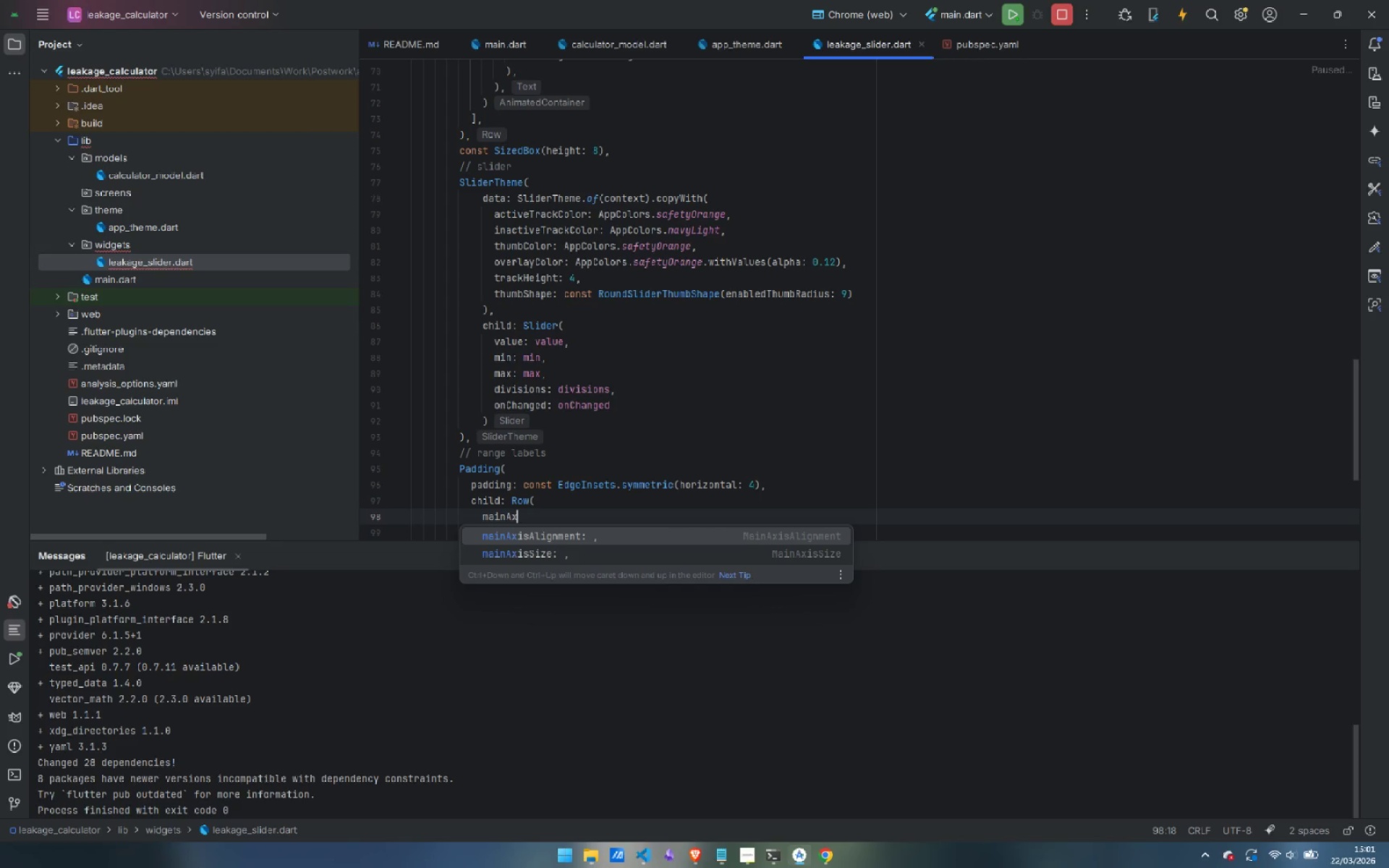 
type(xisAlignment: MainAxisAlignment.spaceBetween,)
 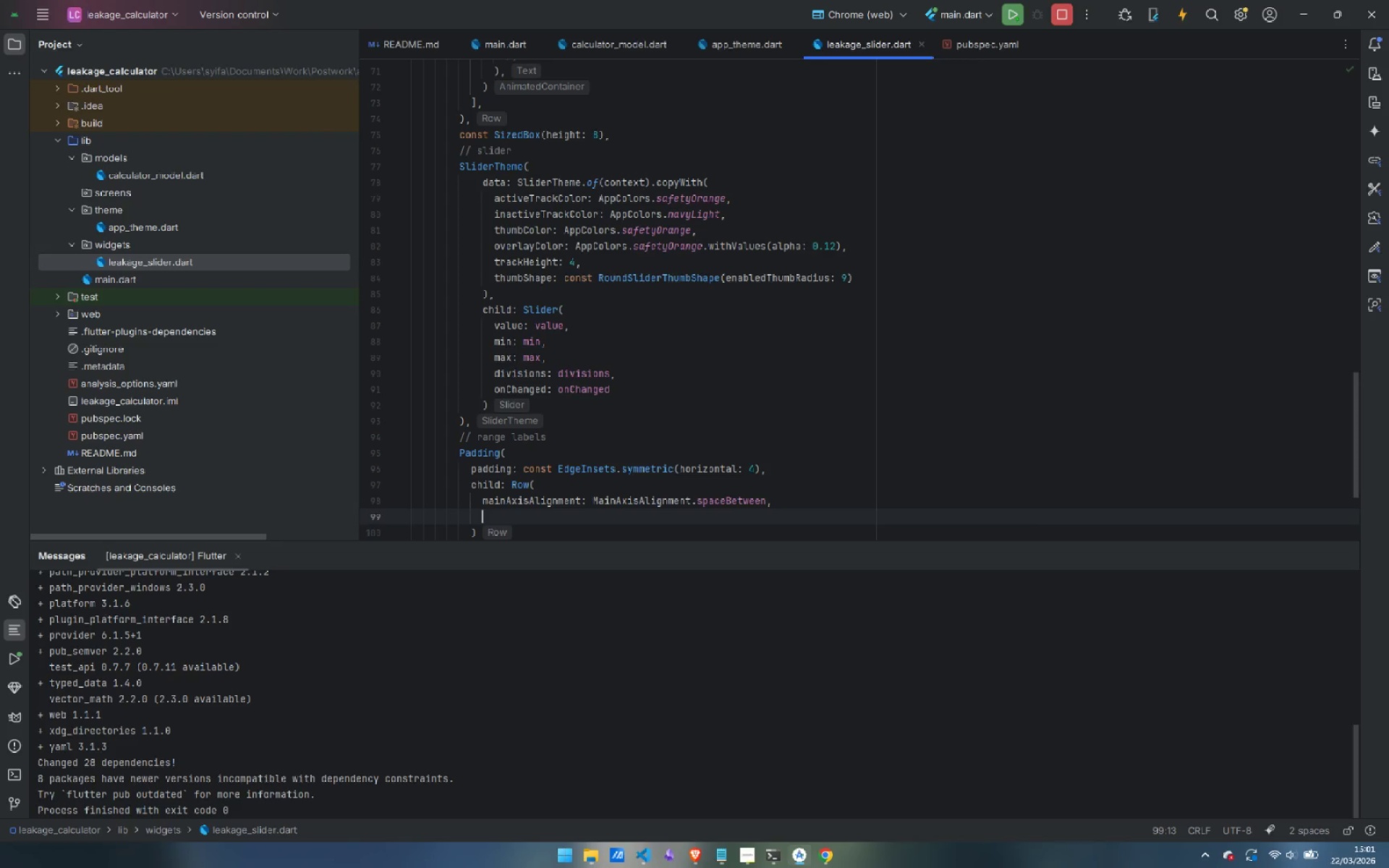 
 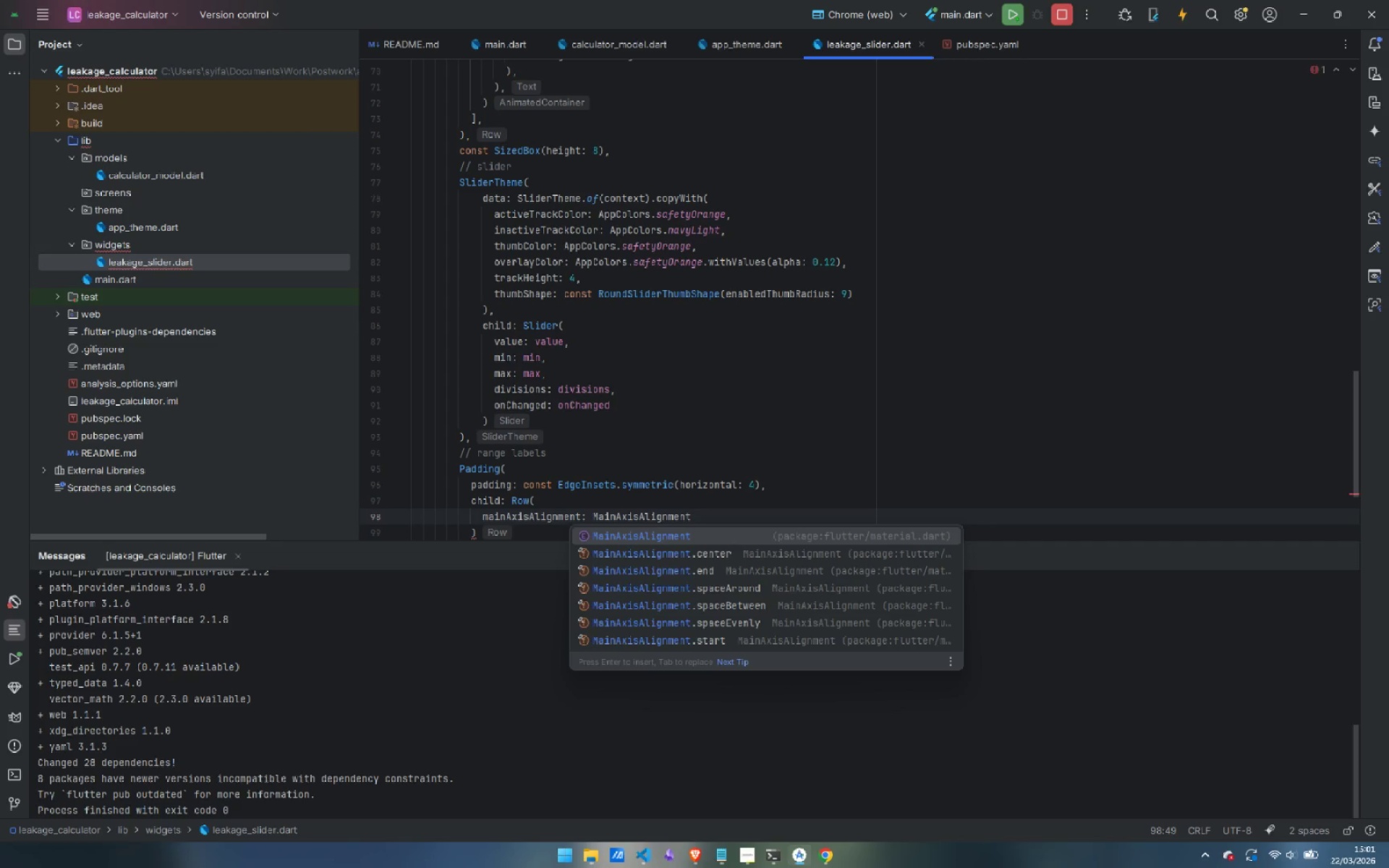 
key(Enter)
 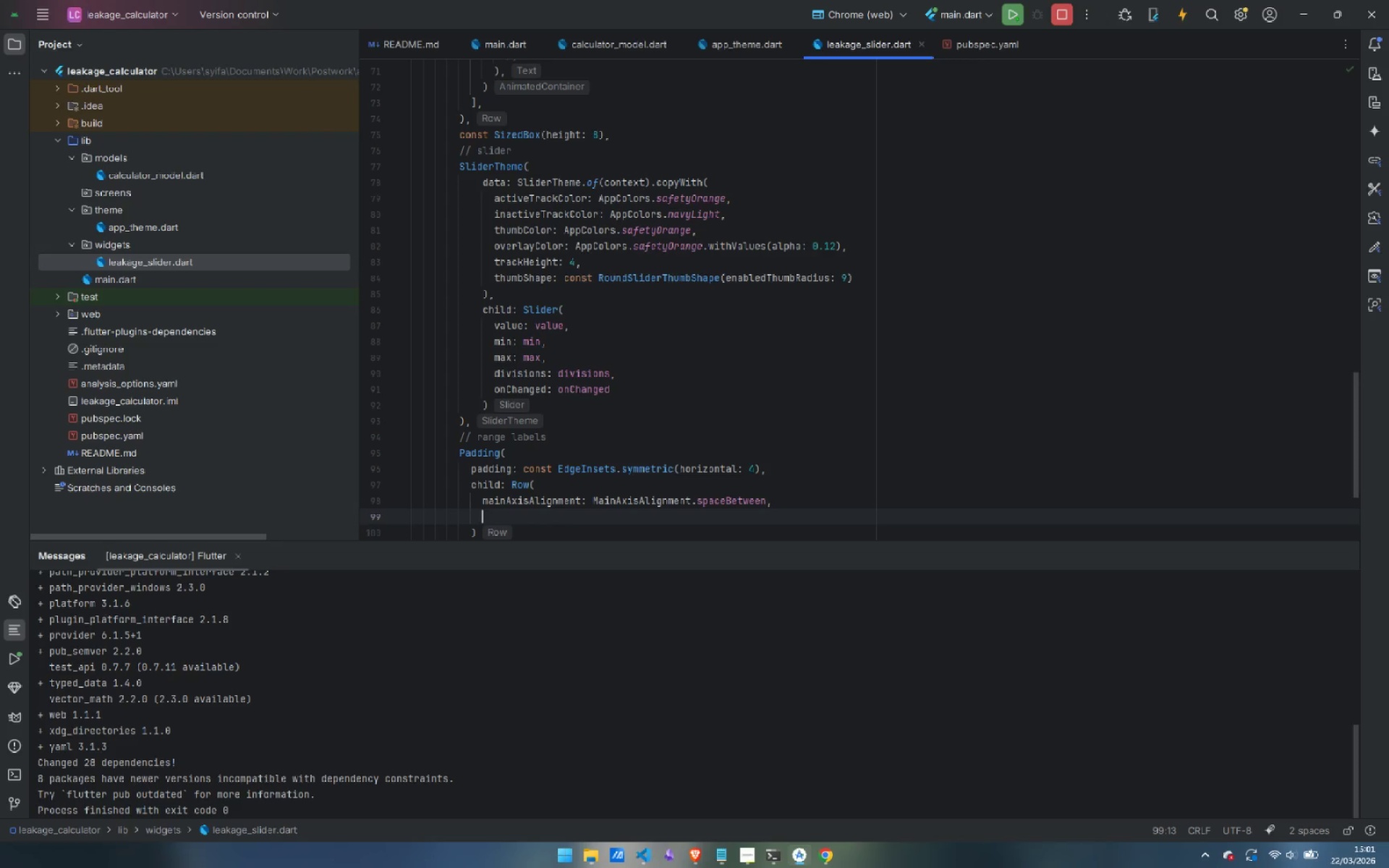 
type(childe)
key(Backspace)
type(ren: [)
 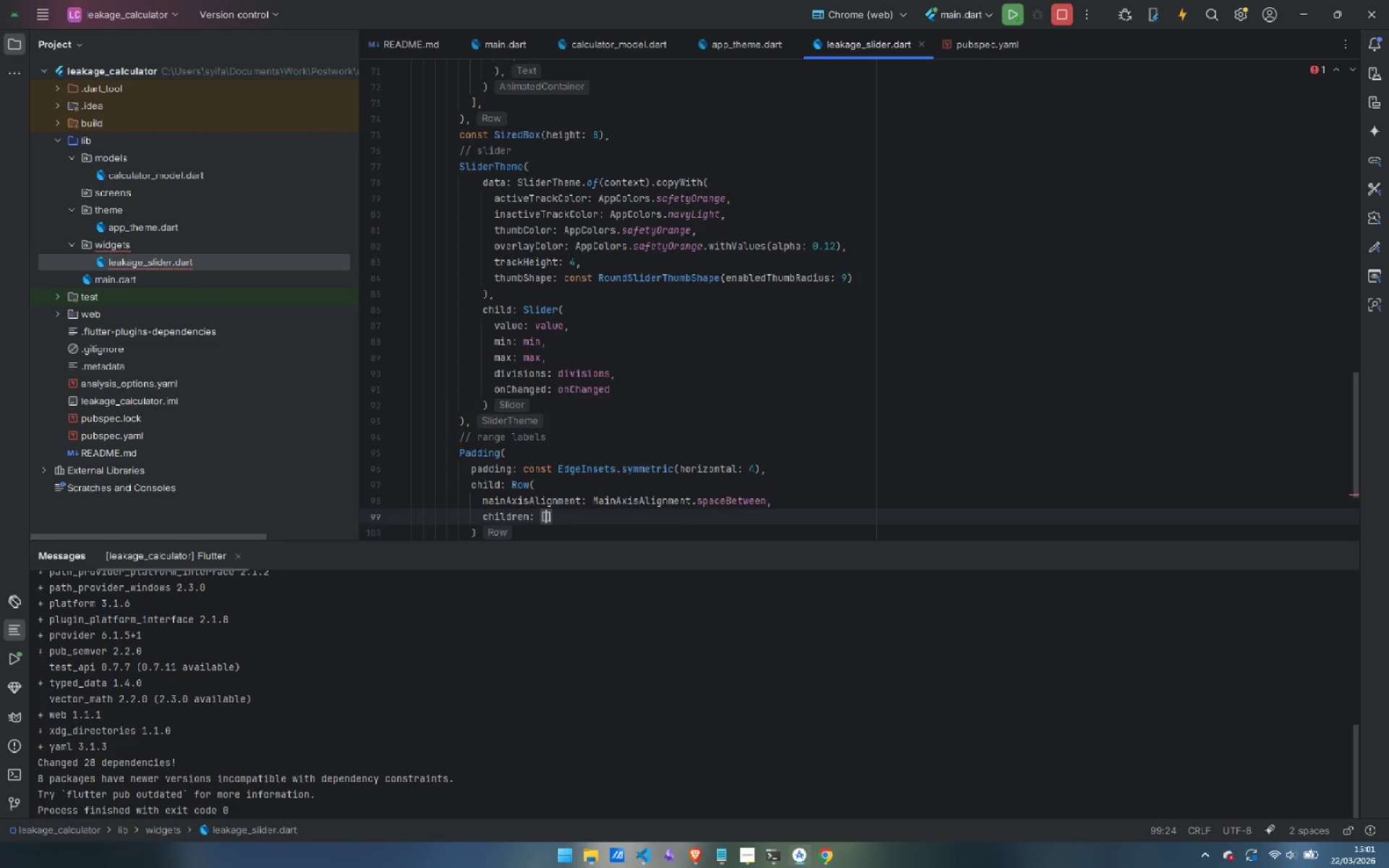 
key(Enter)
 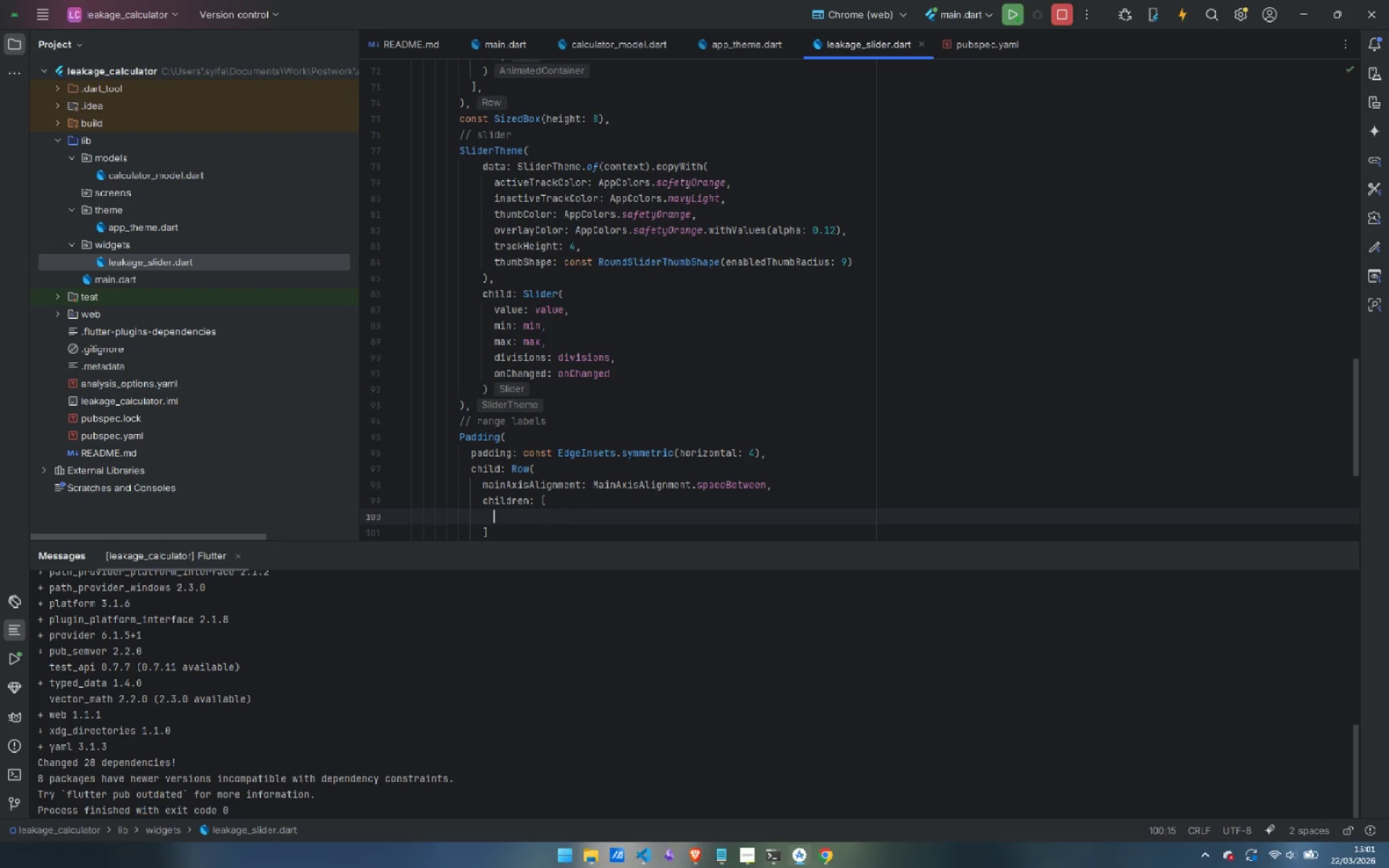 
type(Text()
 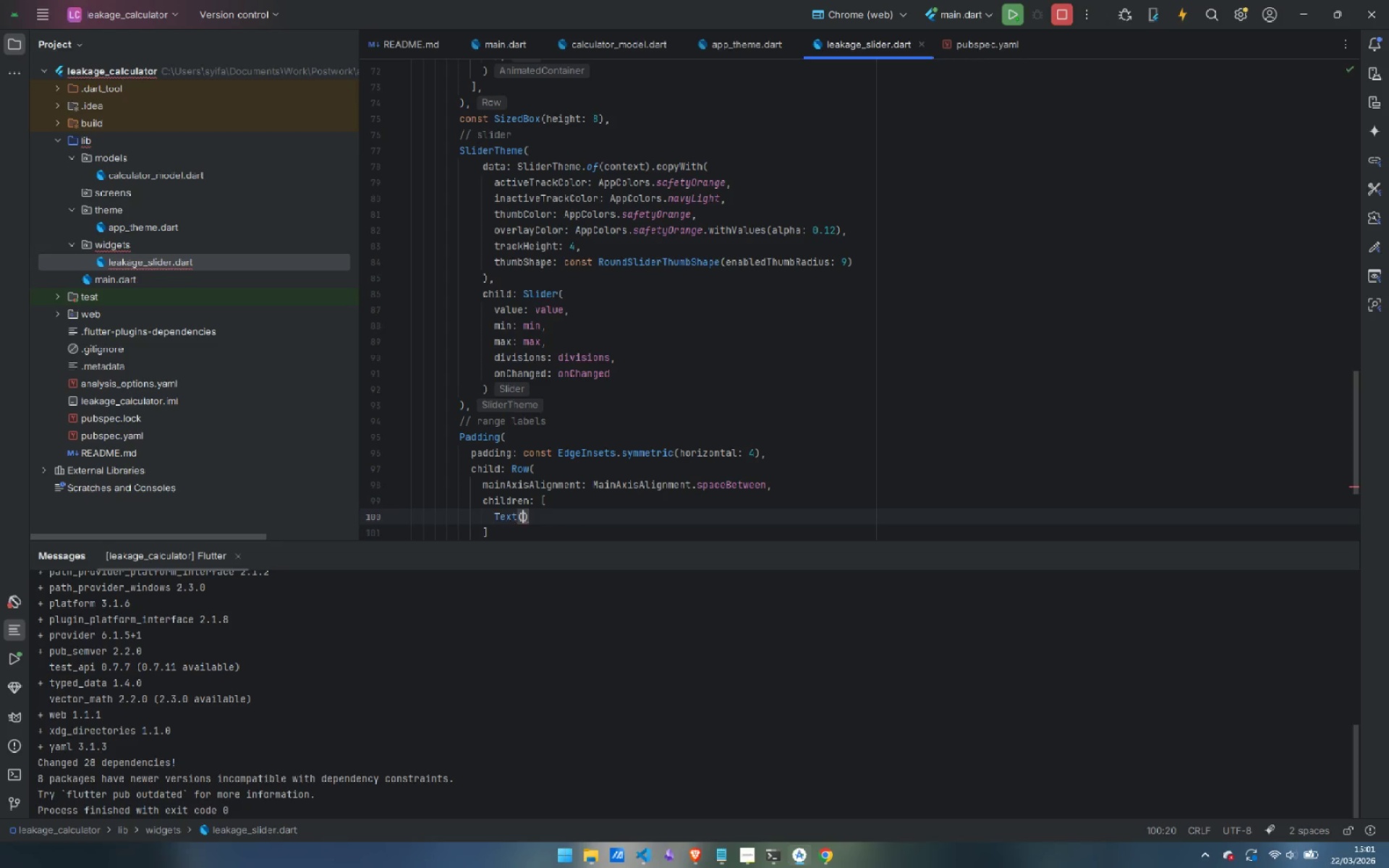 
key(Enter)
 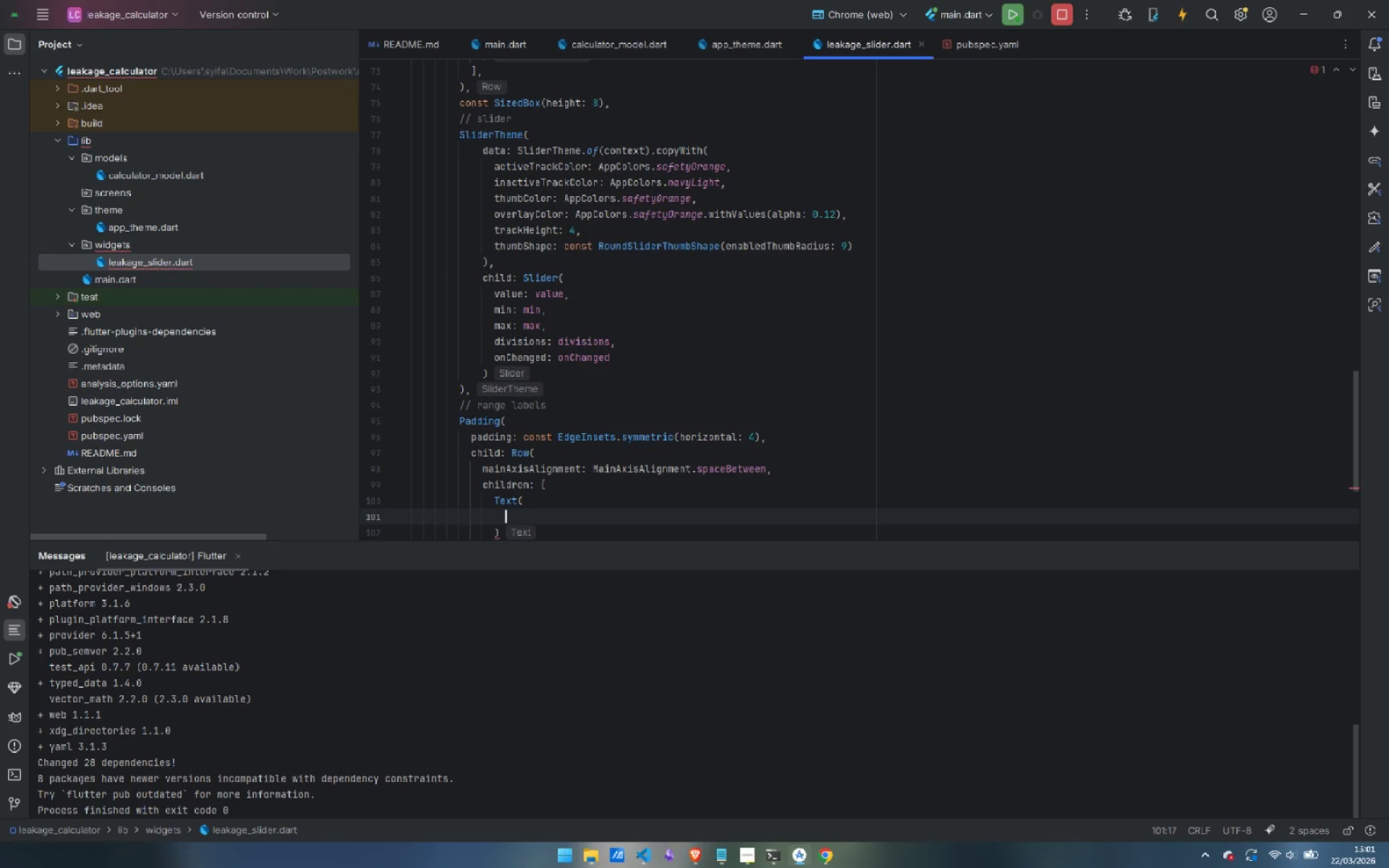 
type(valueFor)
 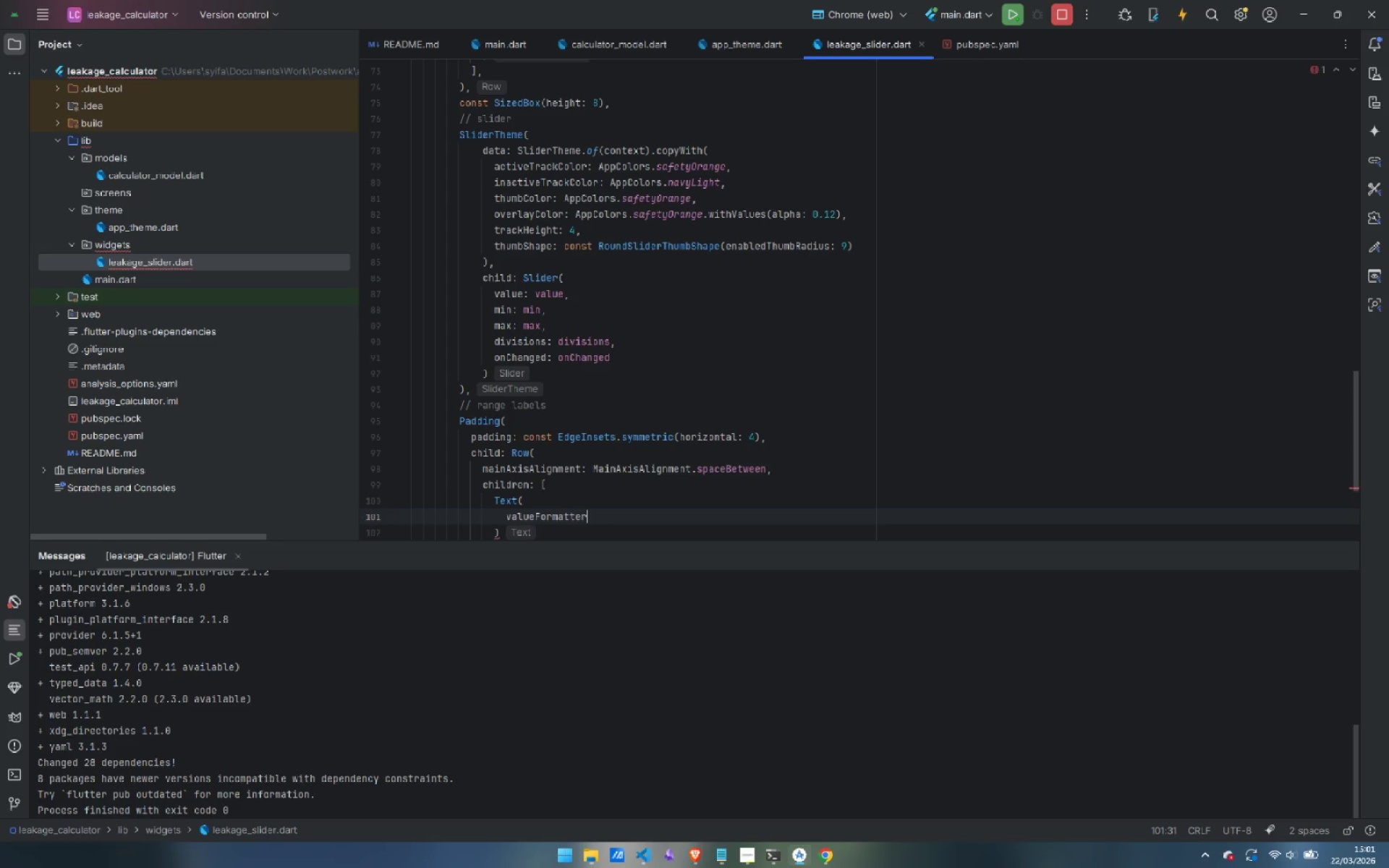 
 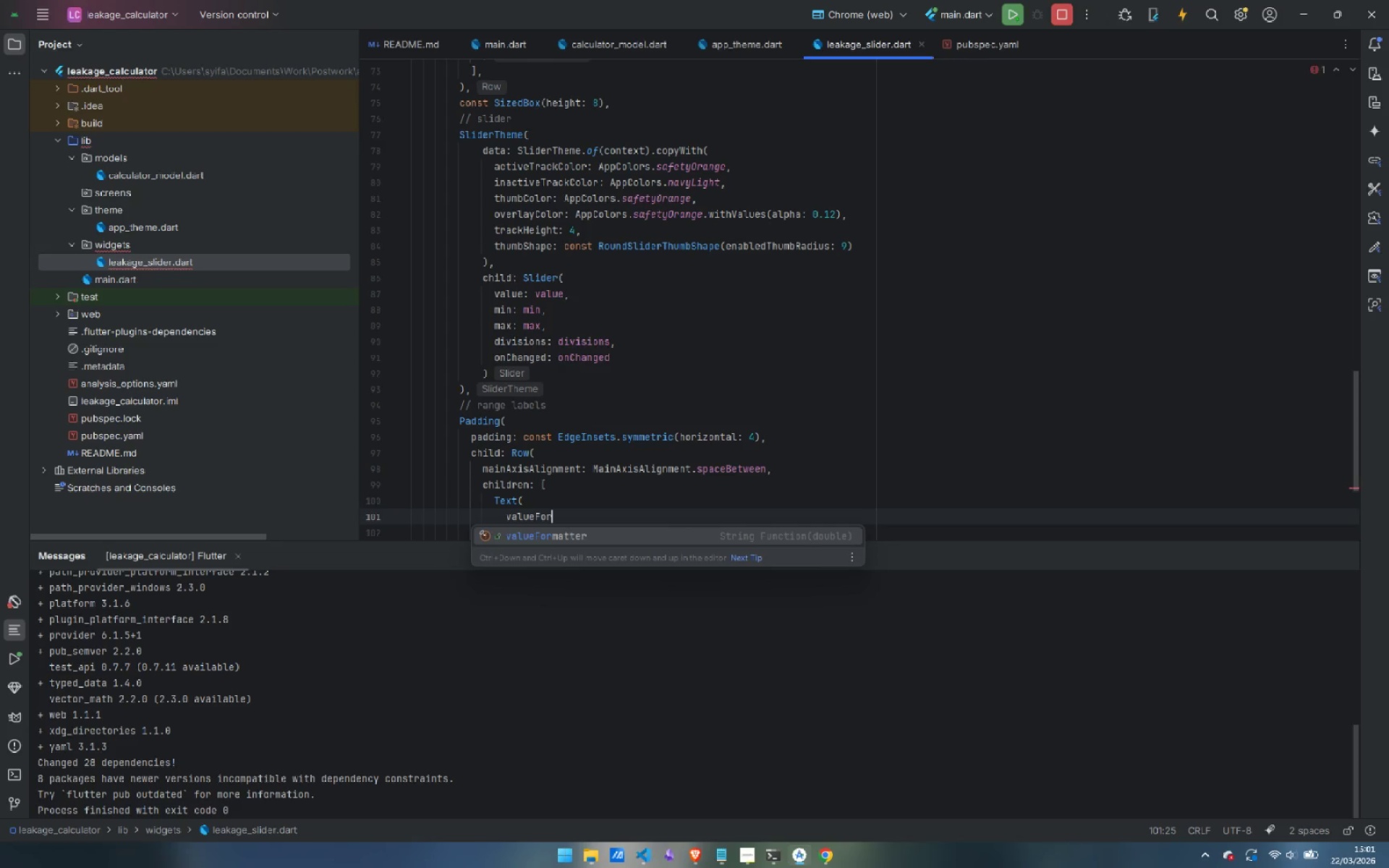 
key(Enter)
 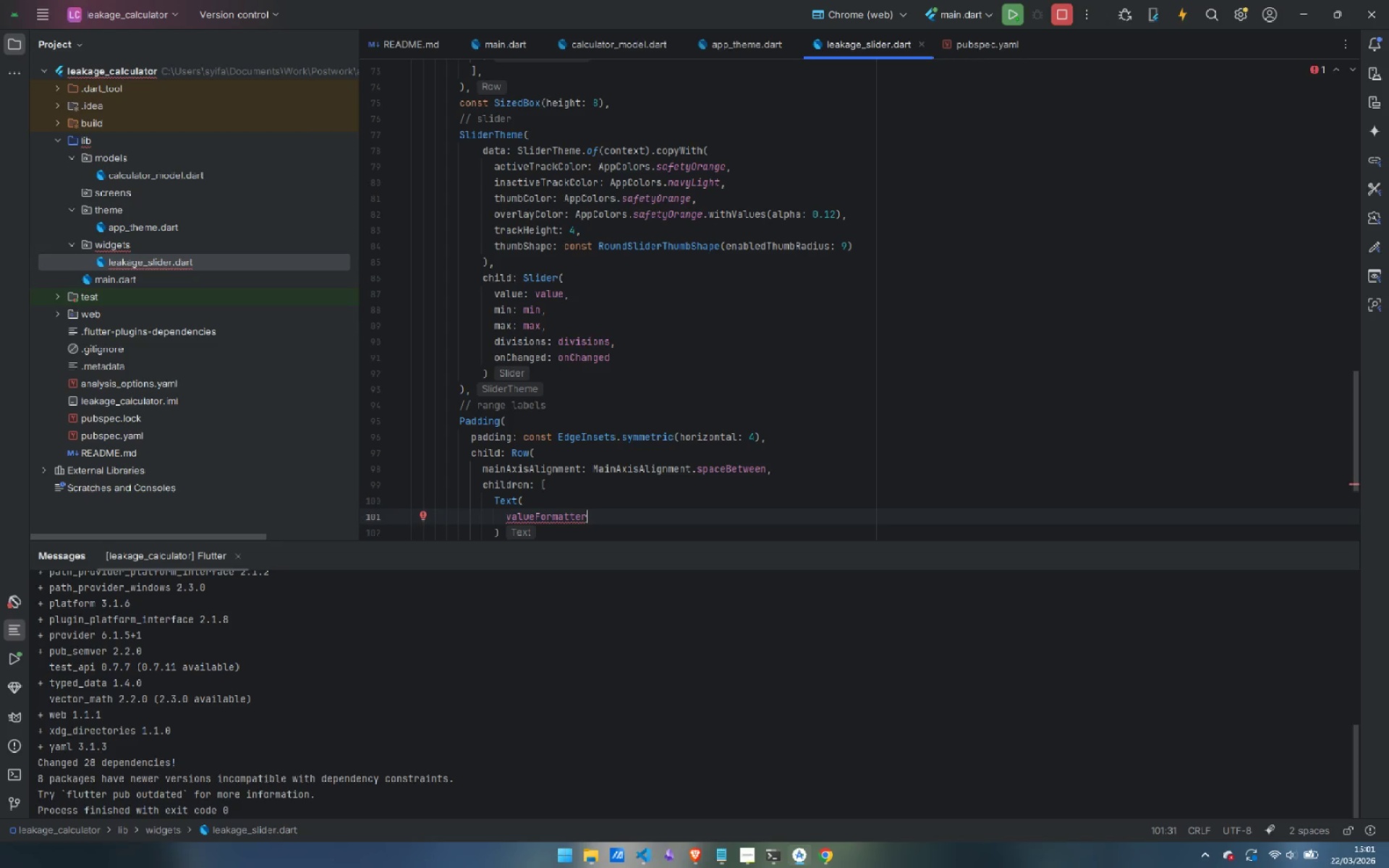 
type((min)
 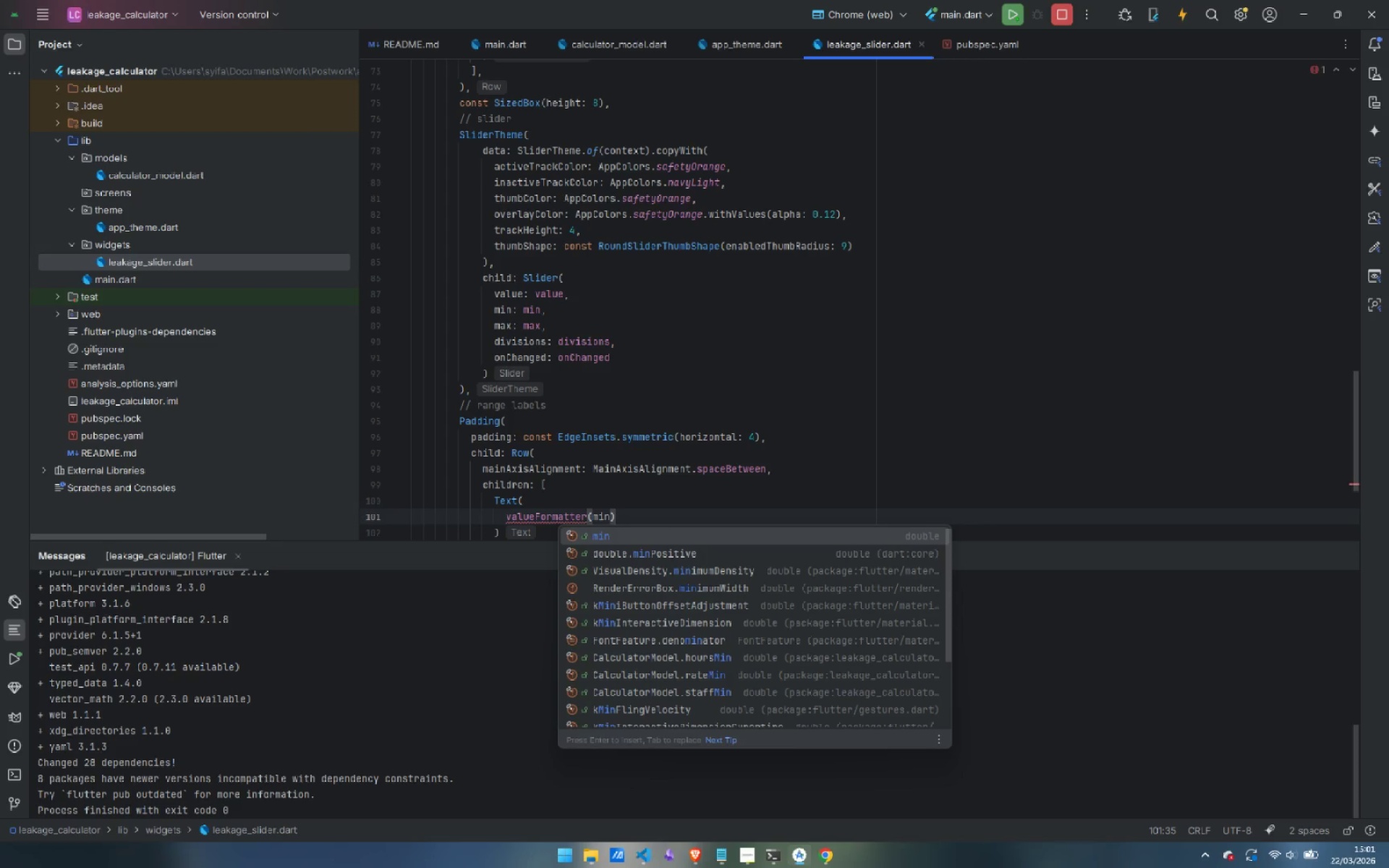 
key(ArrowRight)
 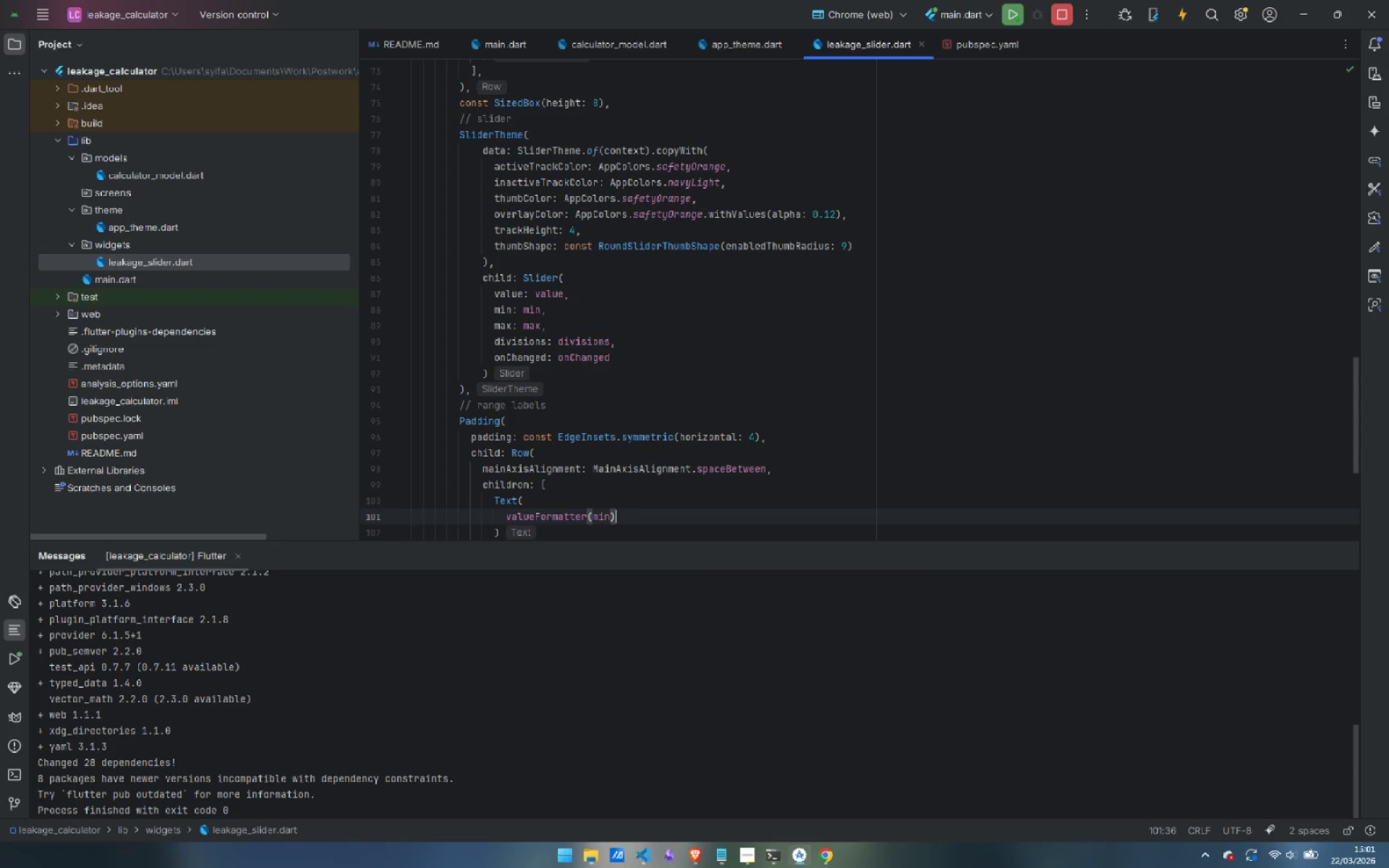 
key(Comma)
 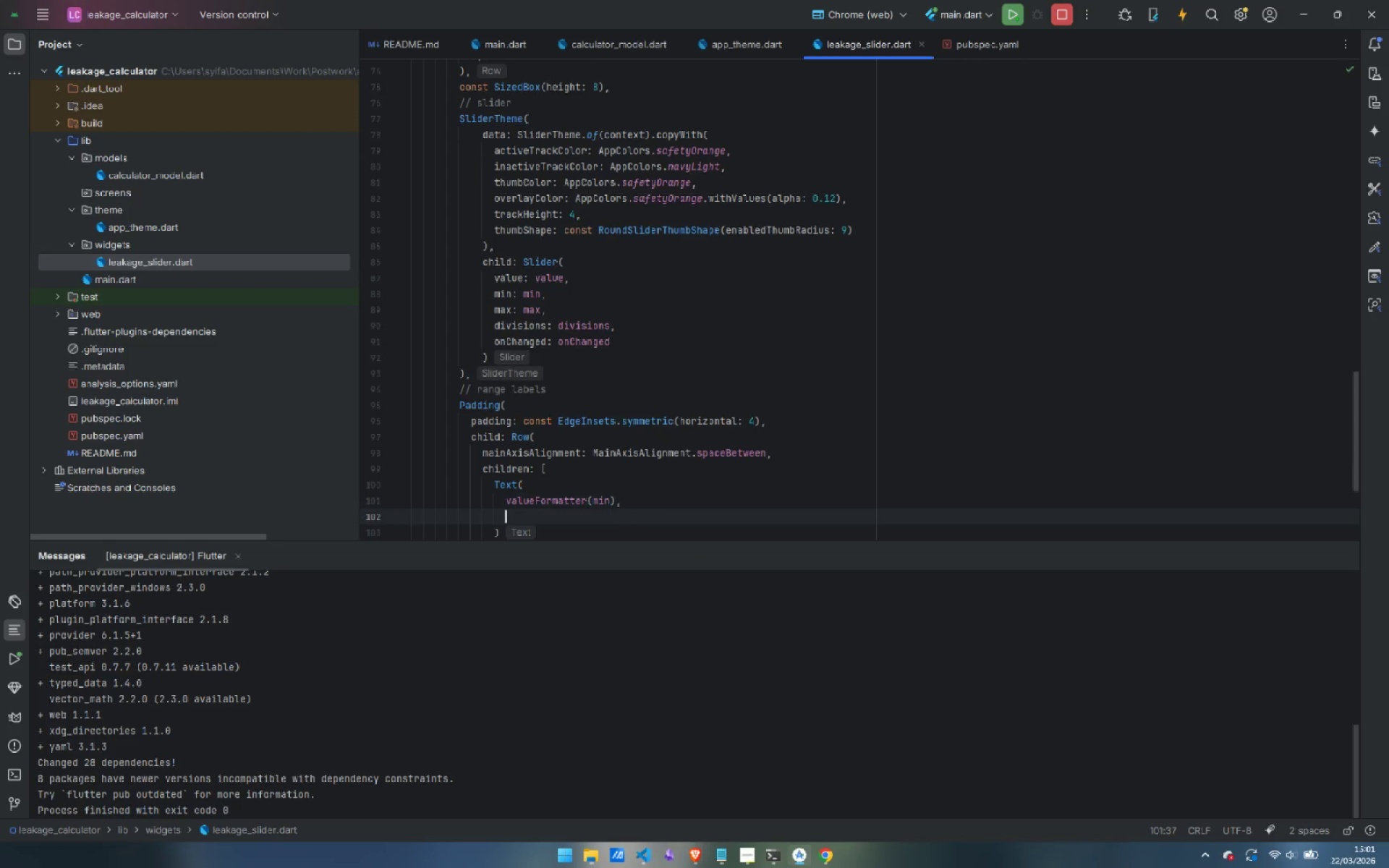 
key(Enter)
 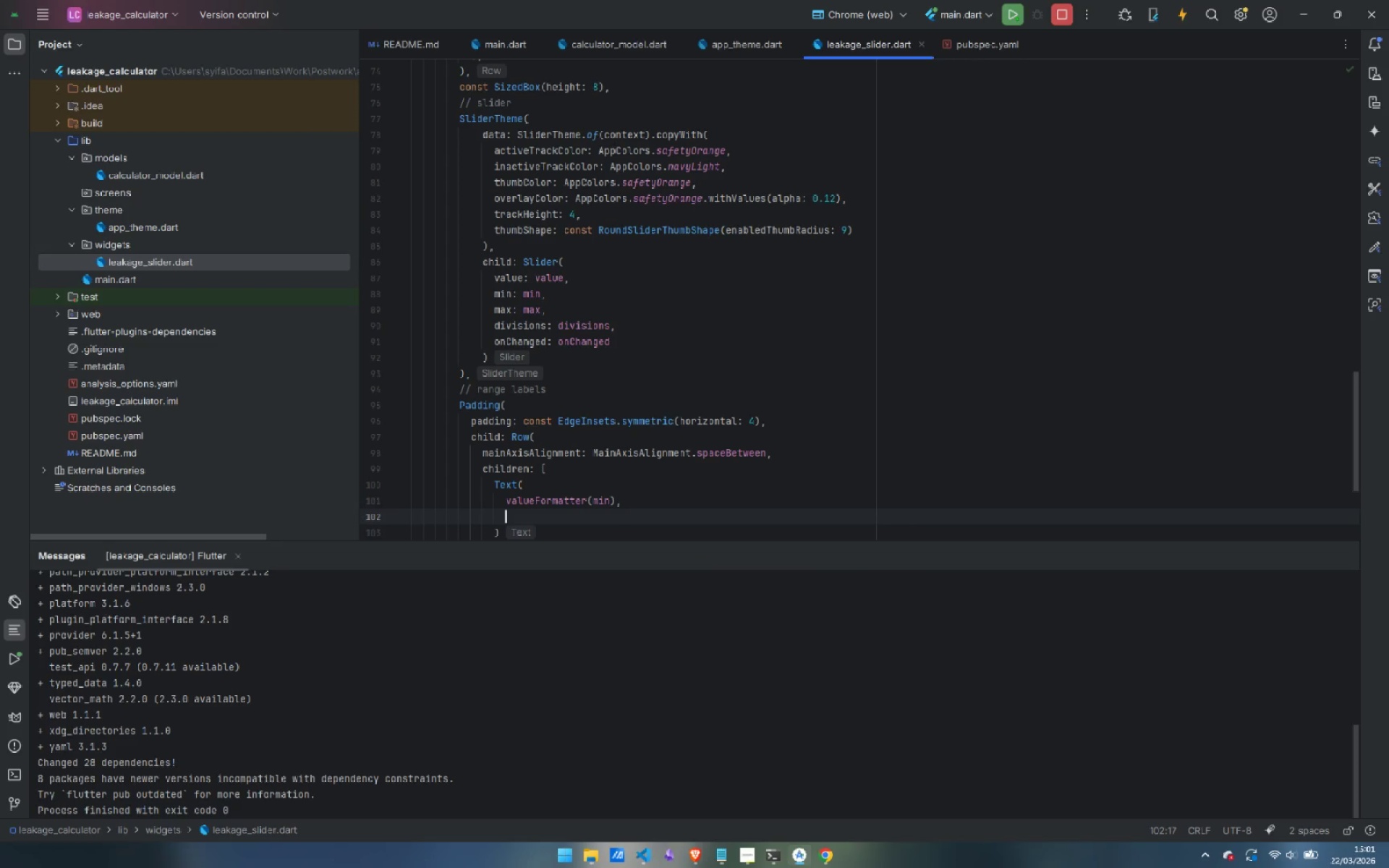 
type(style: Google)
 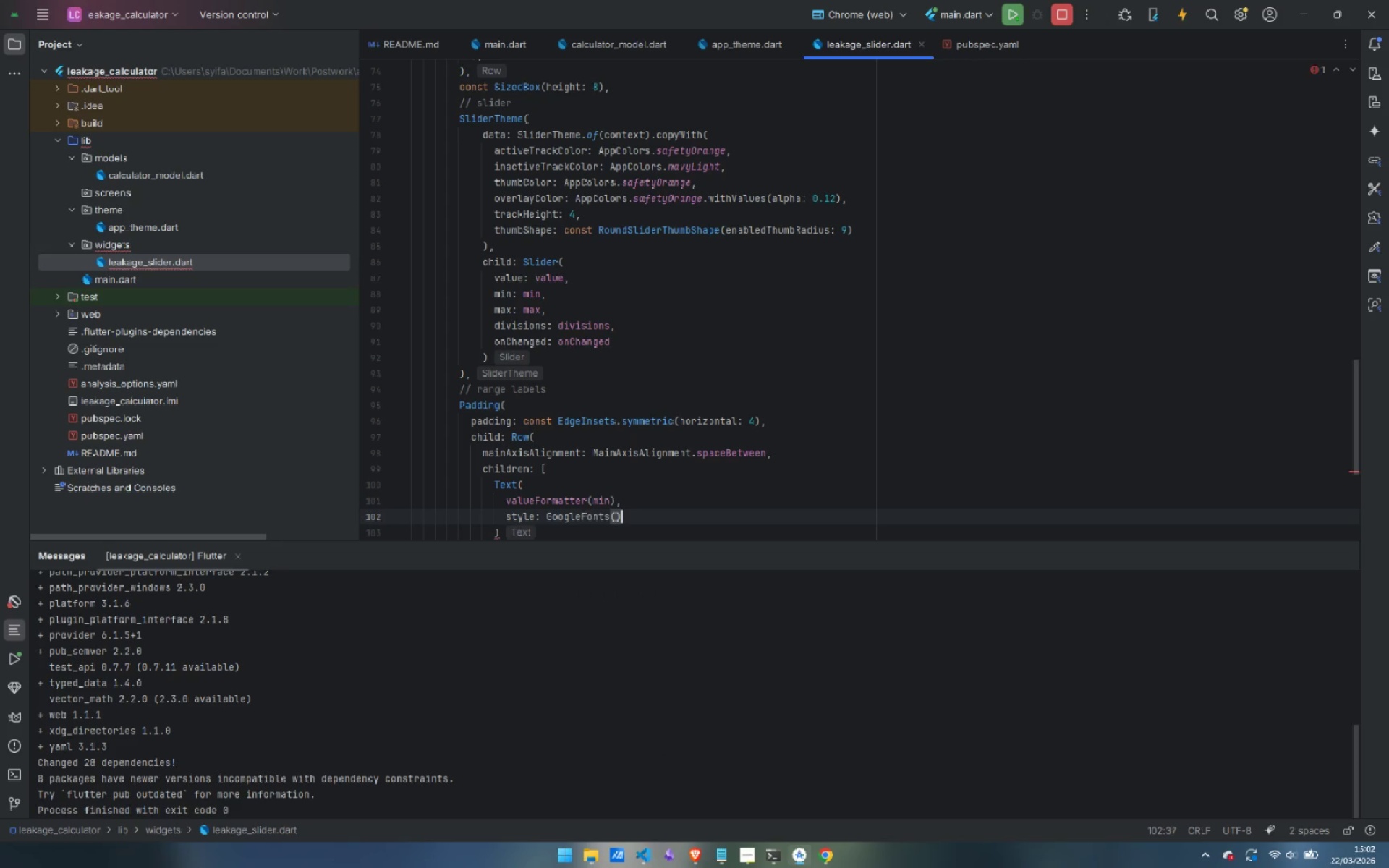 
 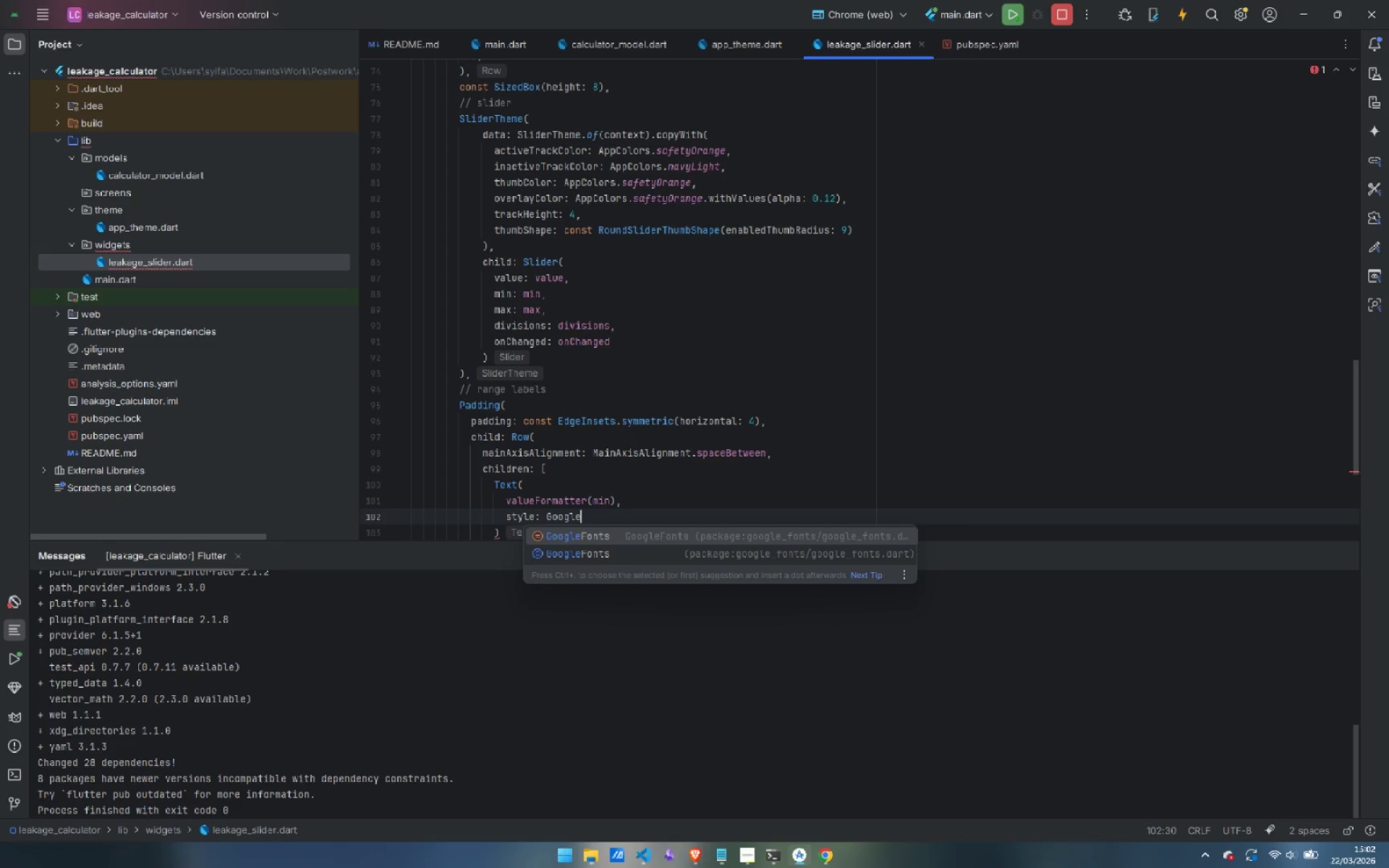 
key(Enter)
 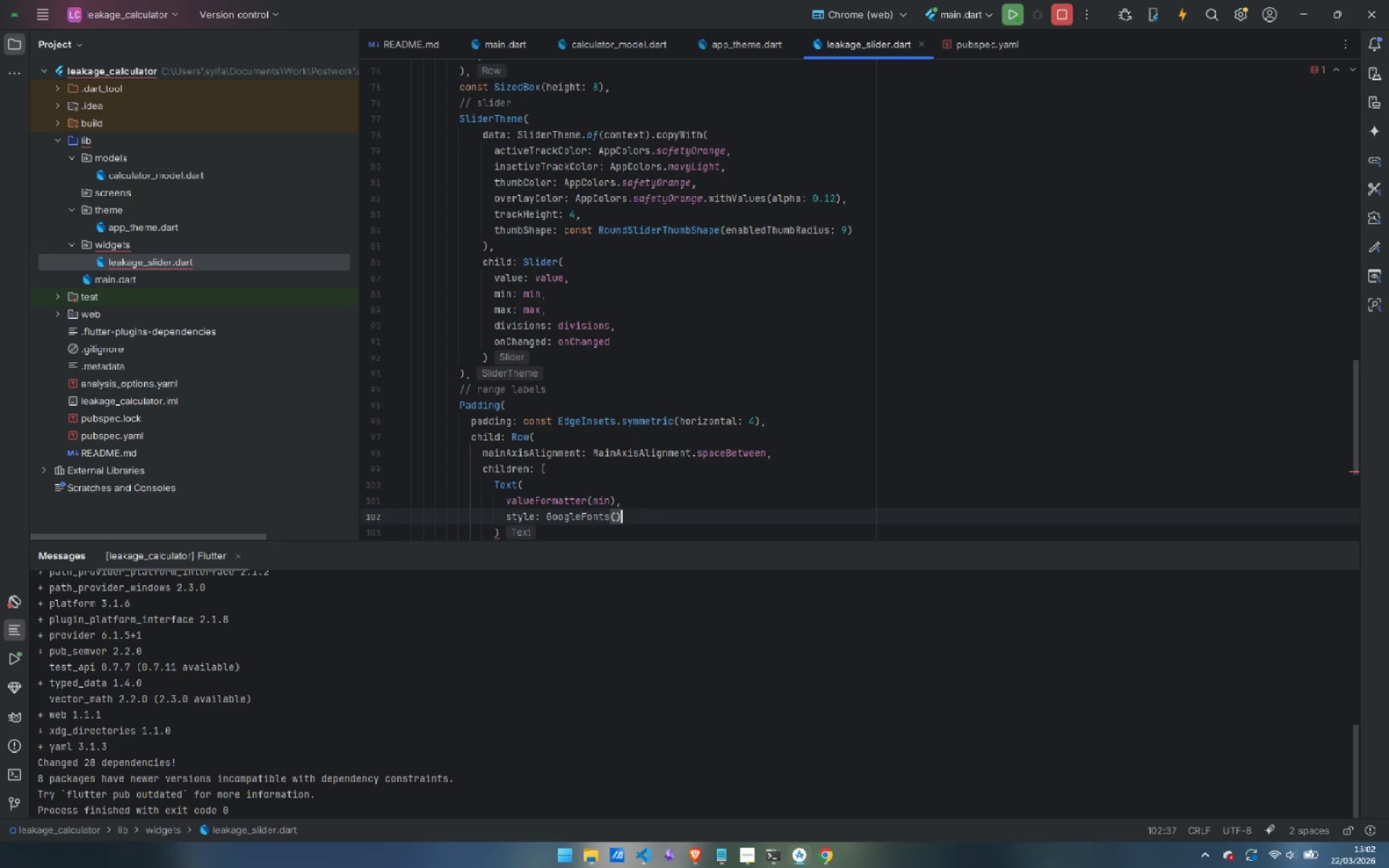 
type(.montse)
 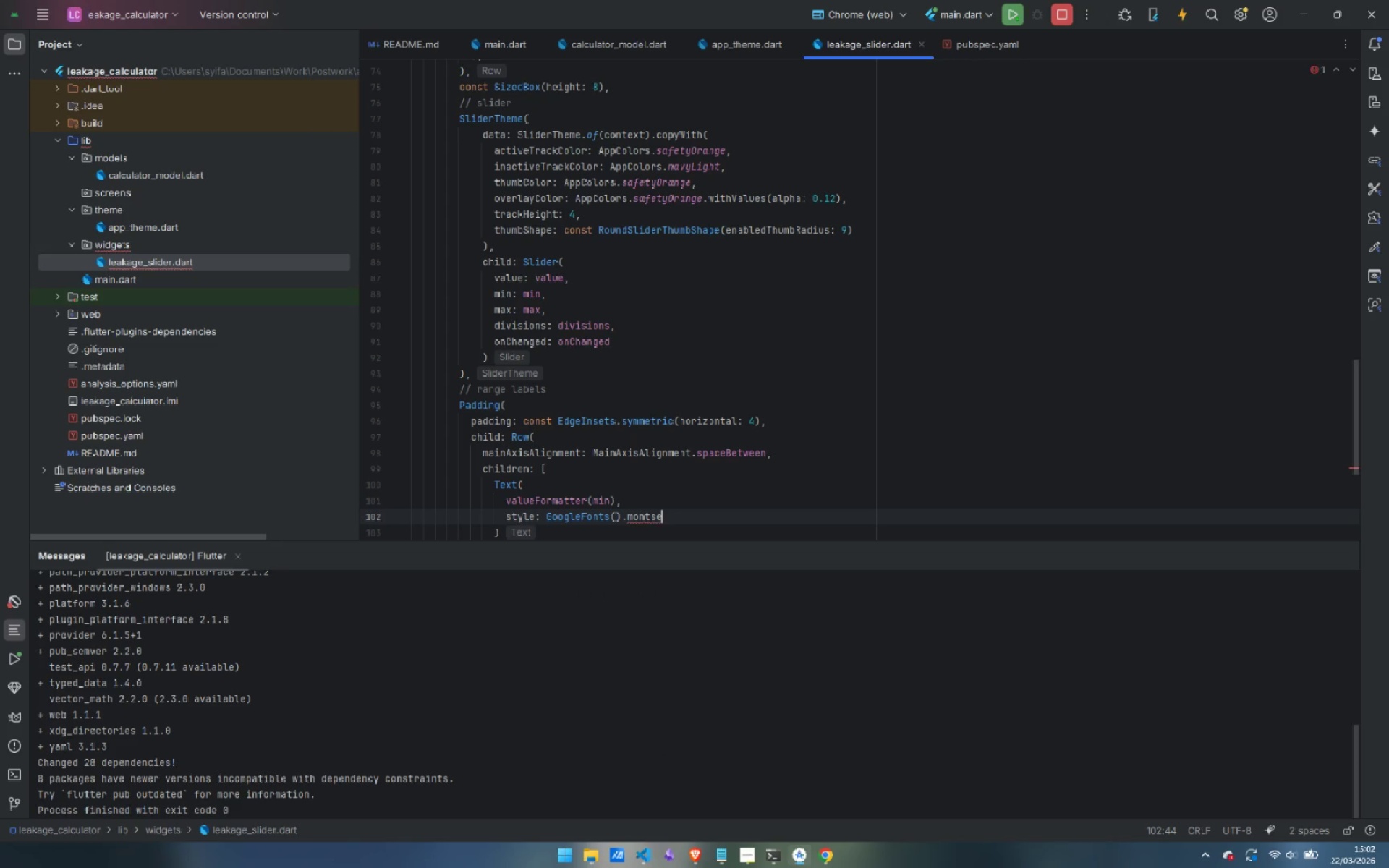 
key(Control+Backspace)
 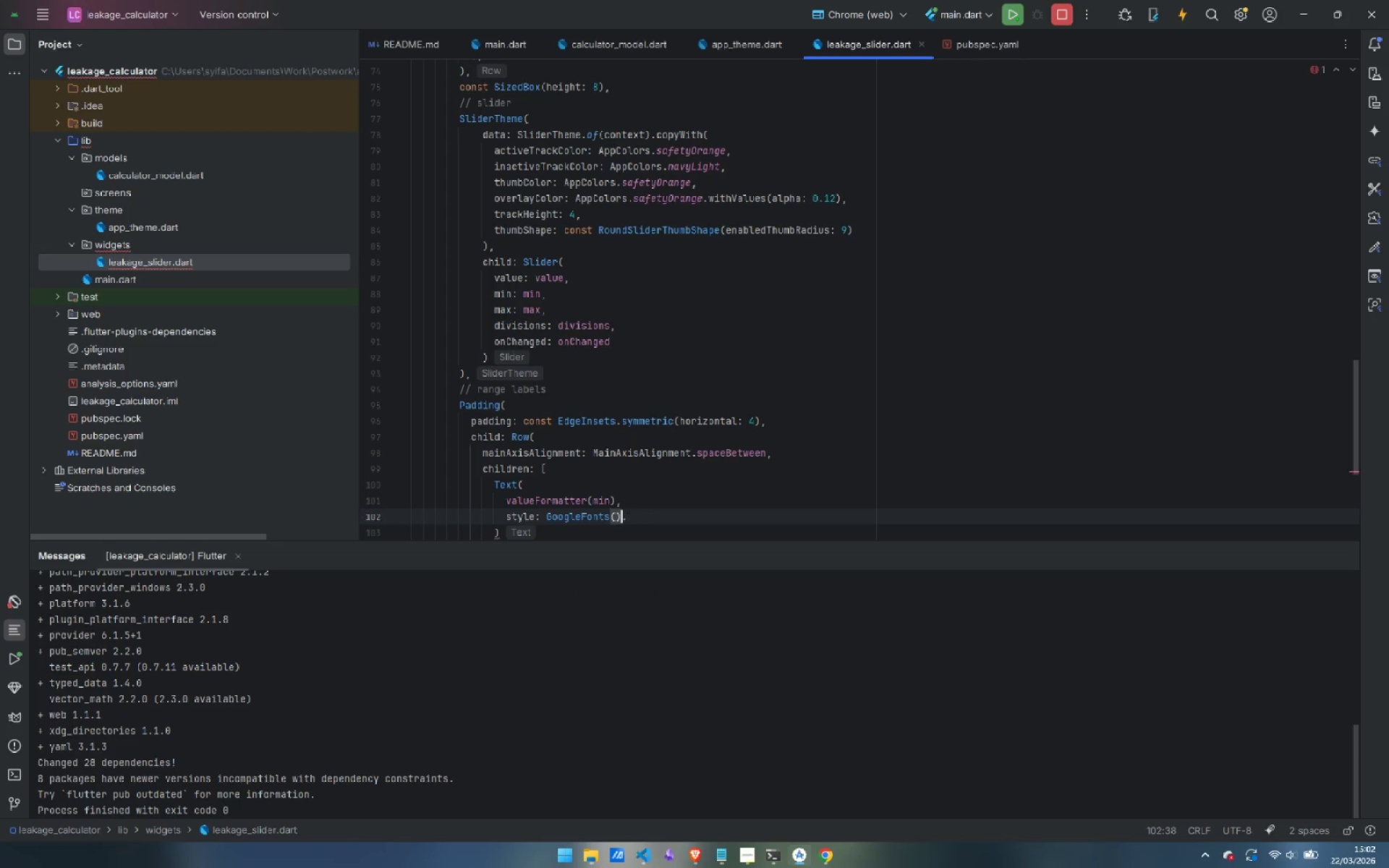 
key(ArrowLeft)
 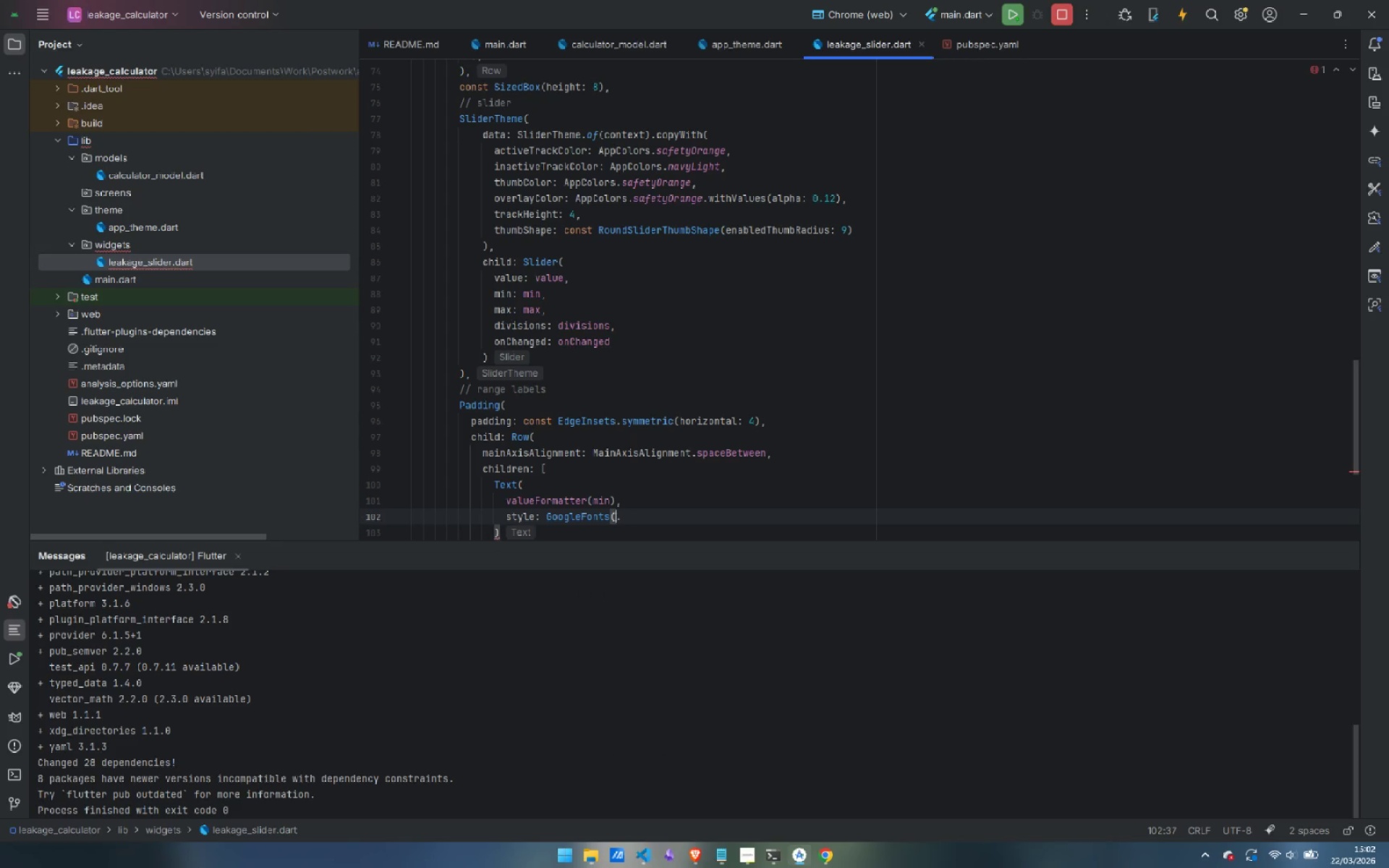 
key(Backspace)
 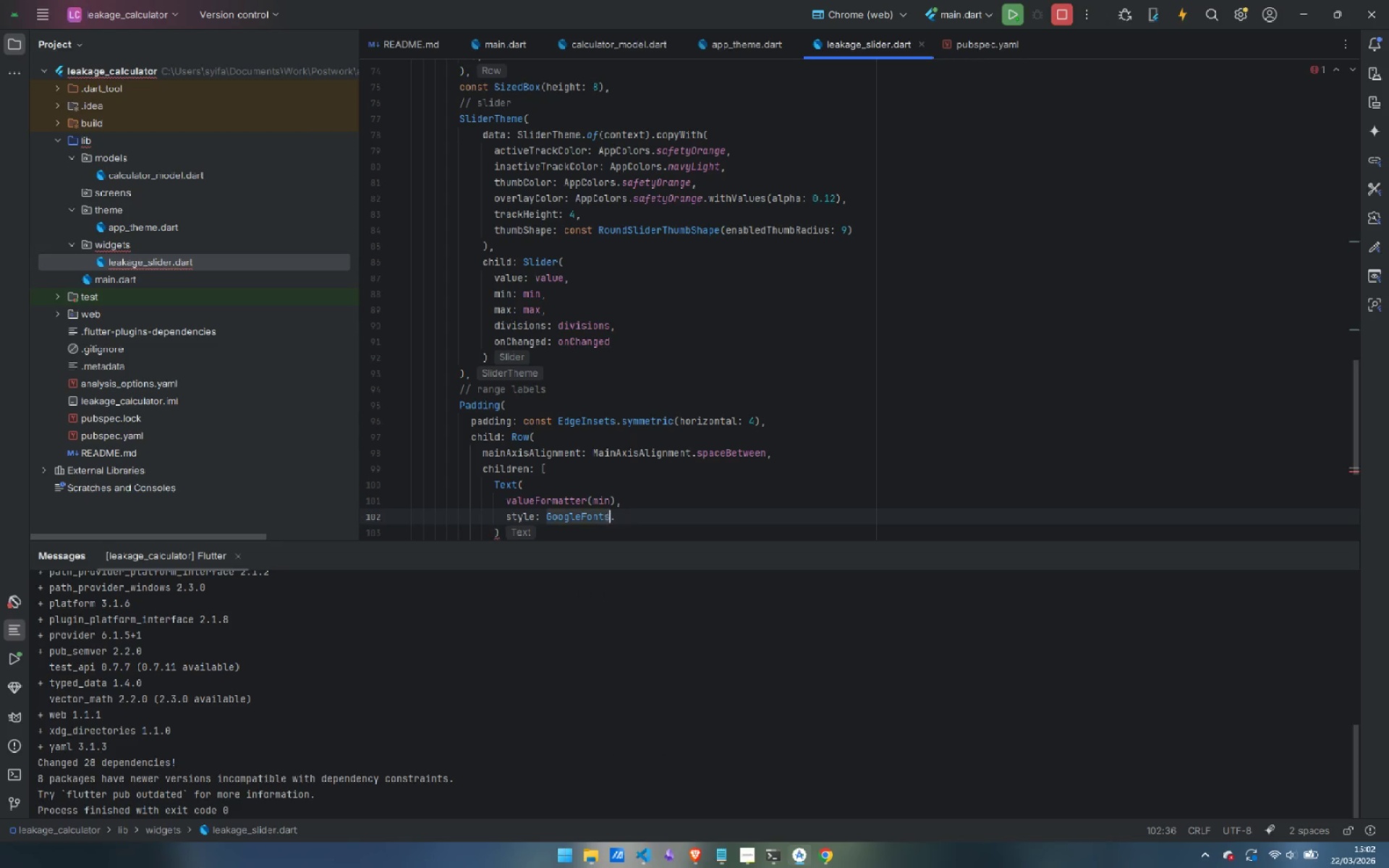 
key(Backspace)
 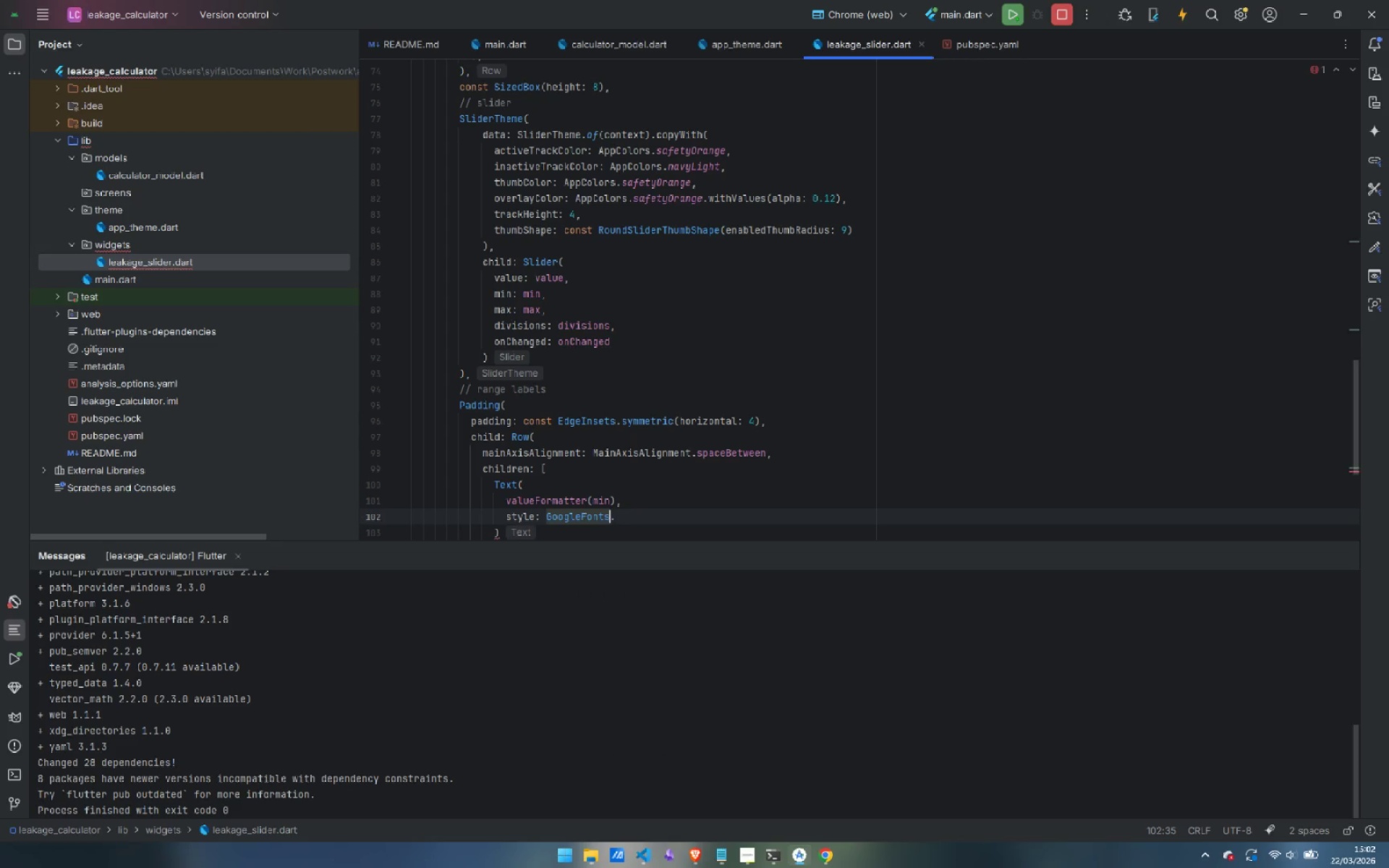 
key(Control+ControlLeft)
 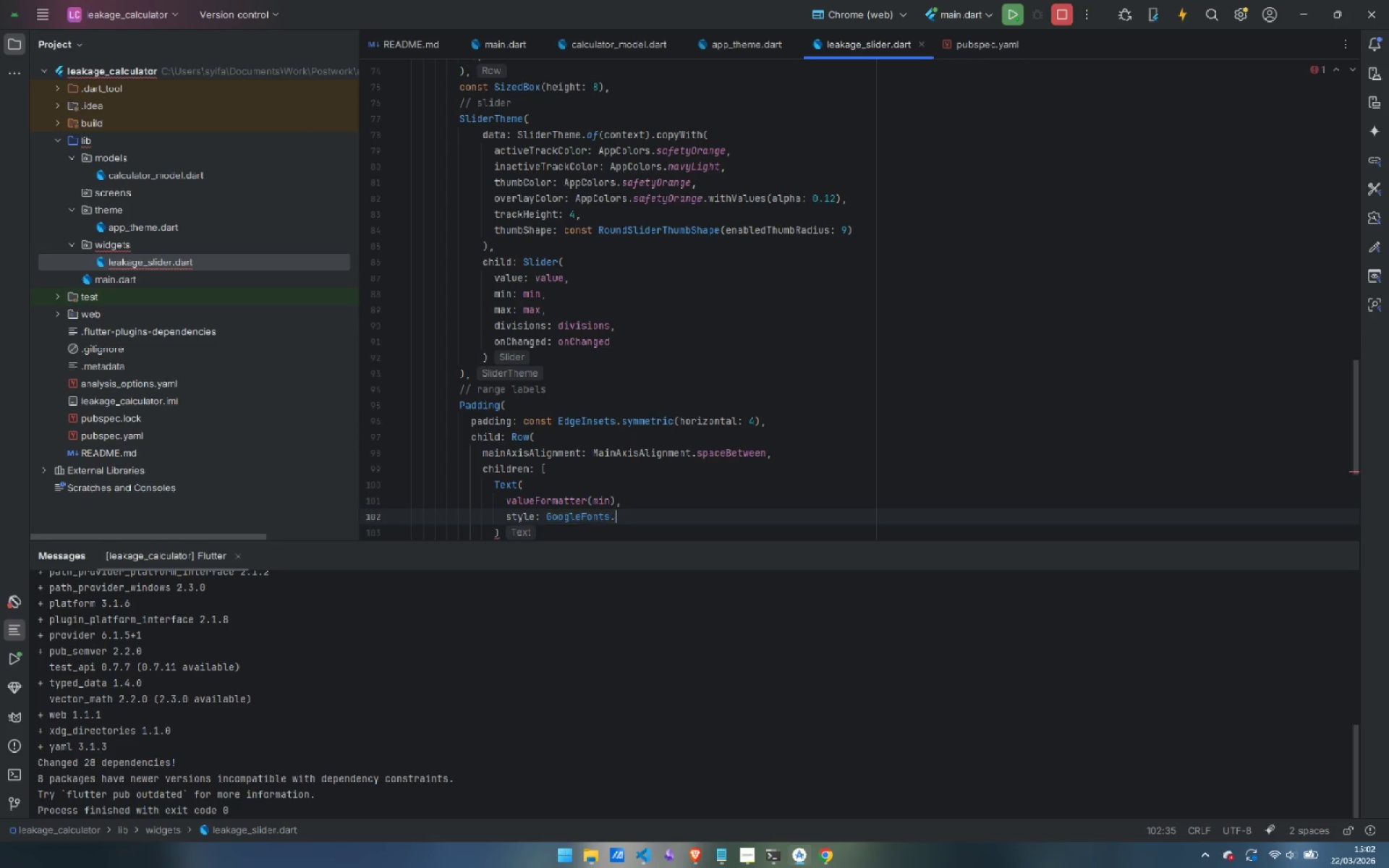 
key(Control+ArrowRight)
 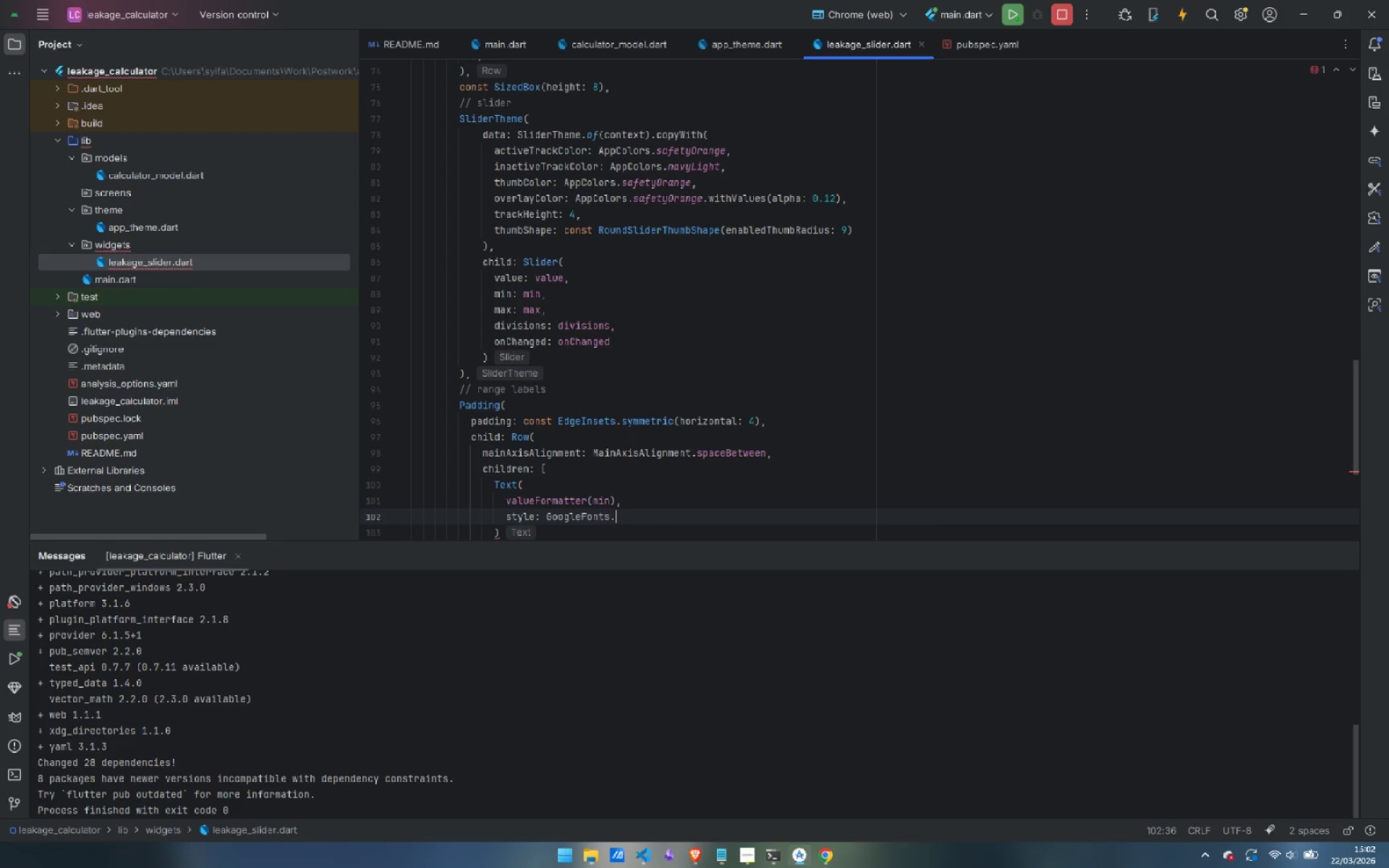 
type(mon)
 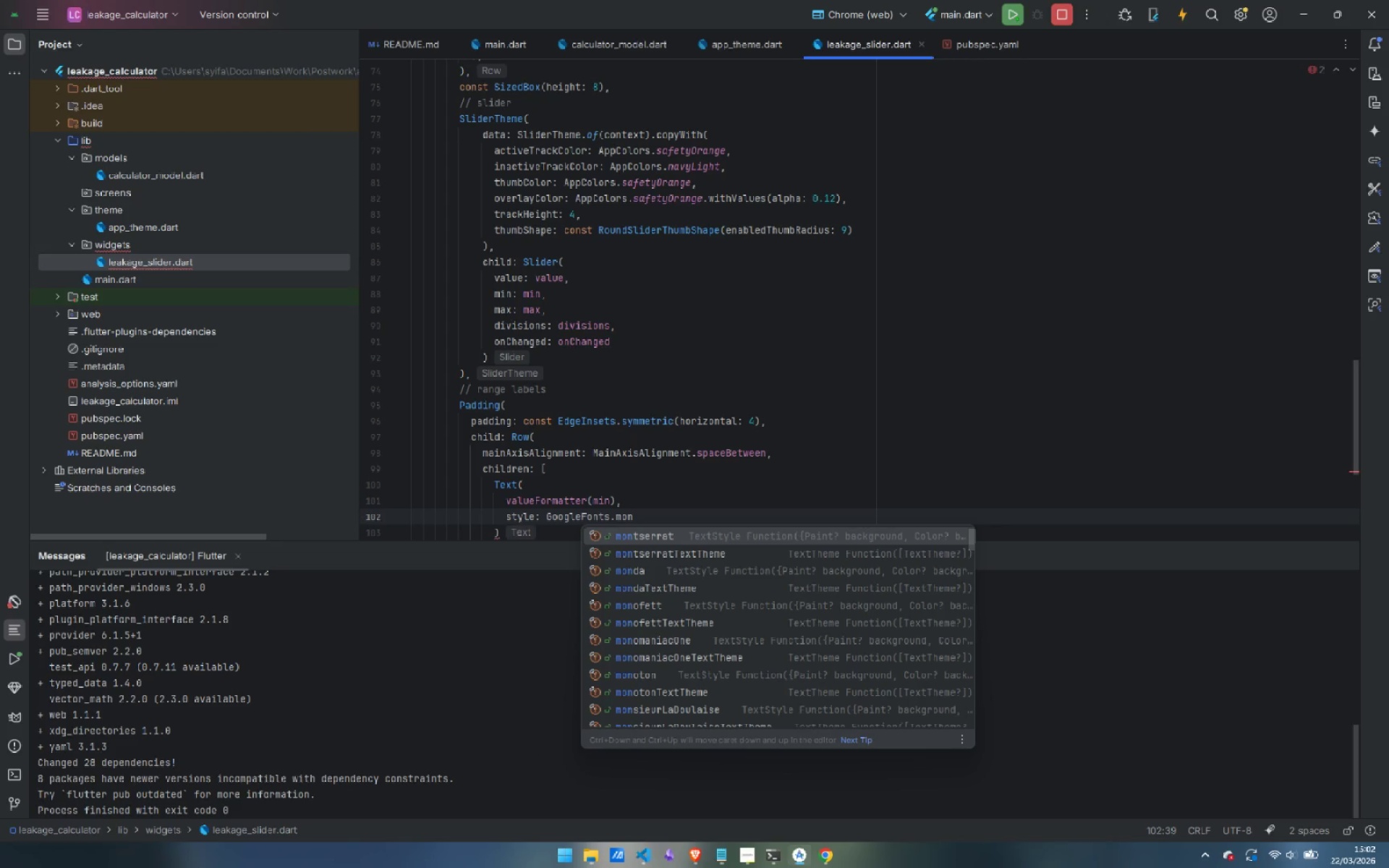 
key(Enter)
 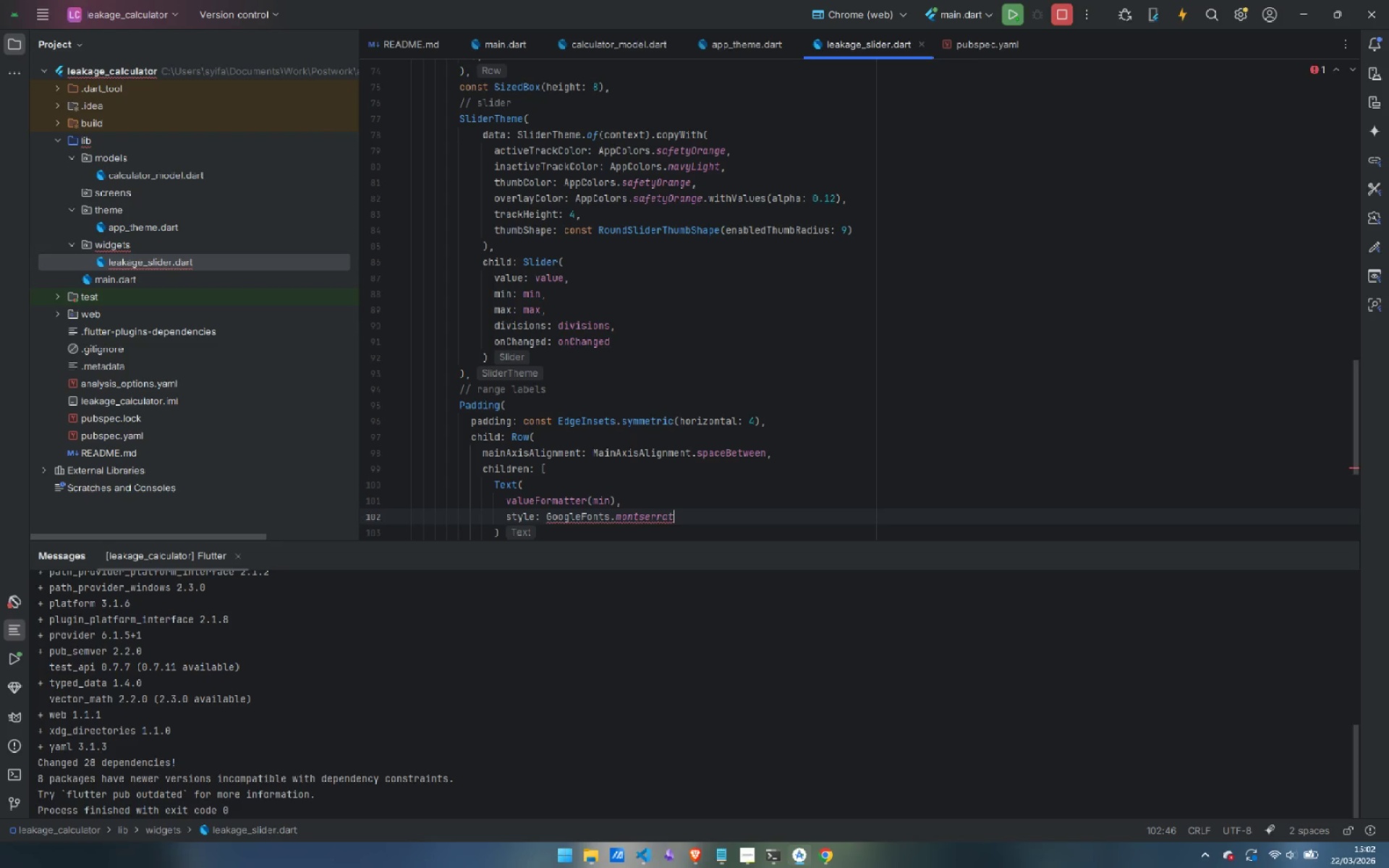 
key(Shift+9)
 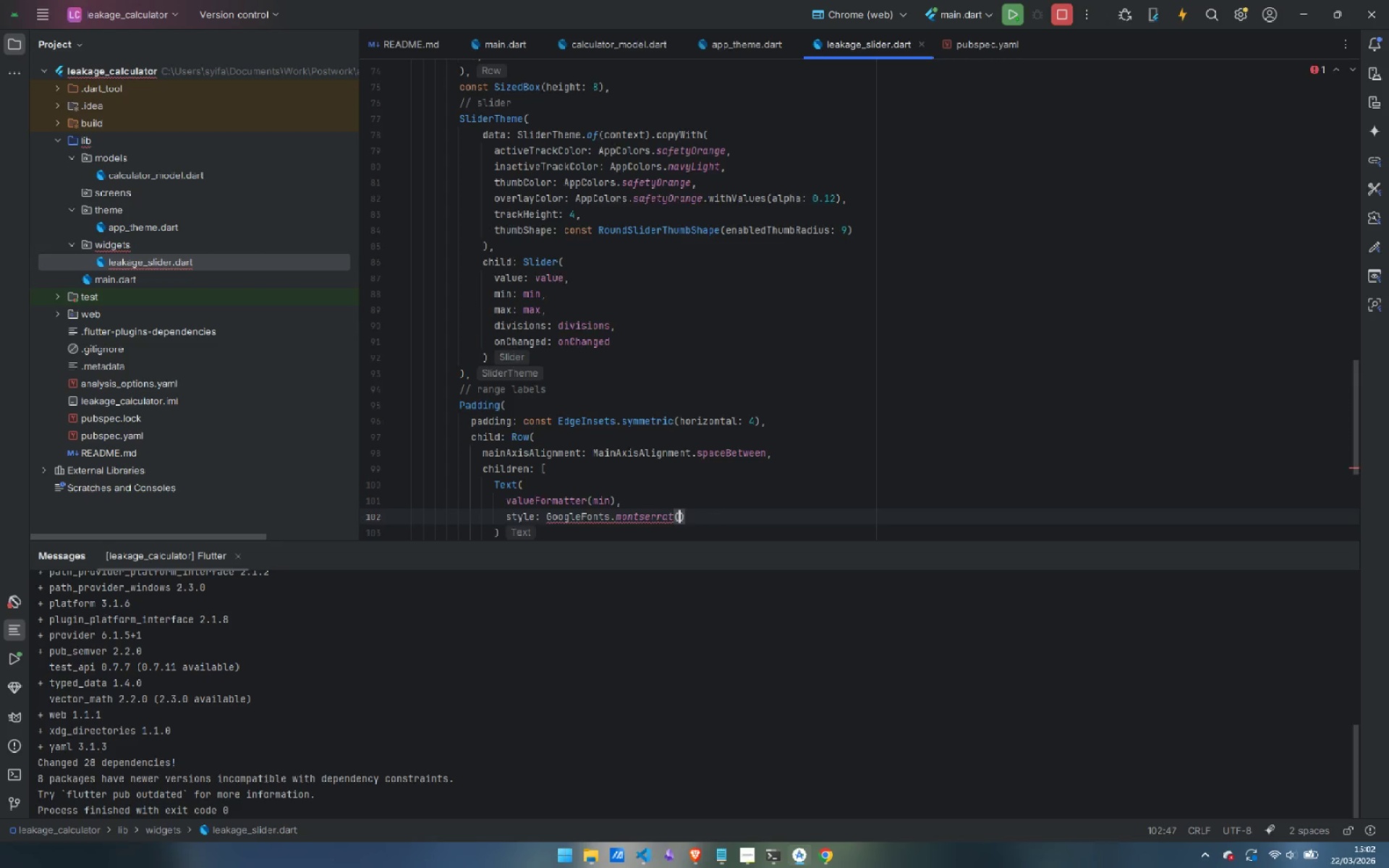 
key(Enter)
 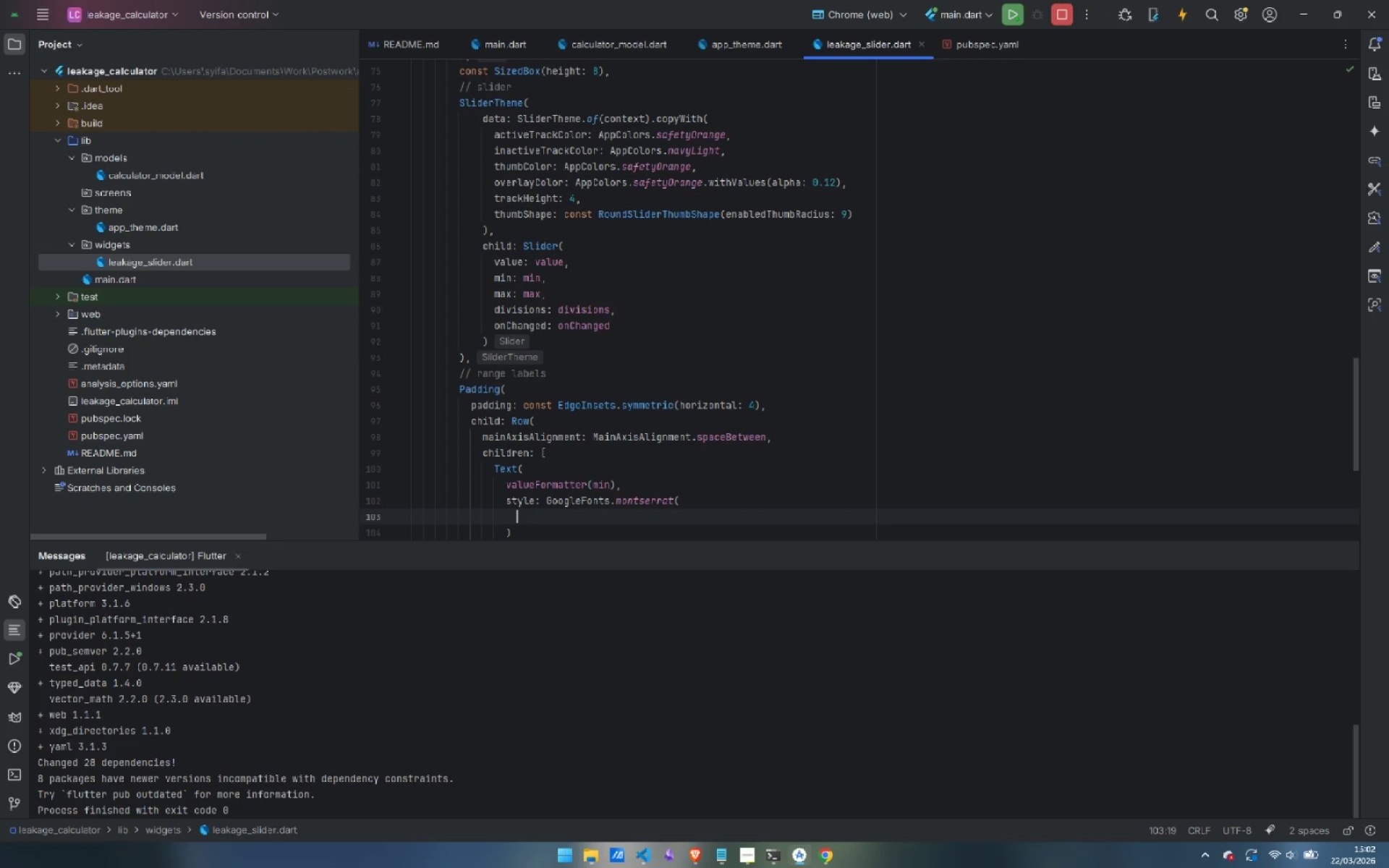 
type(color: AppColo)
 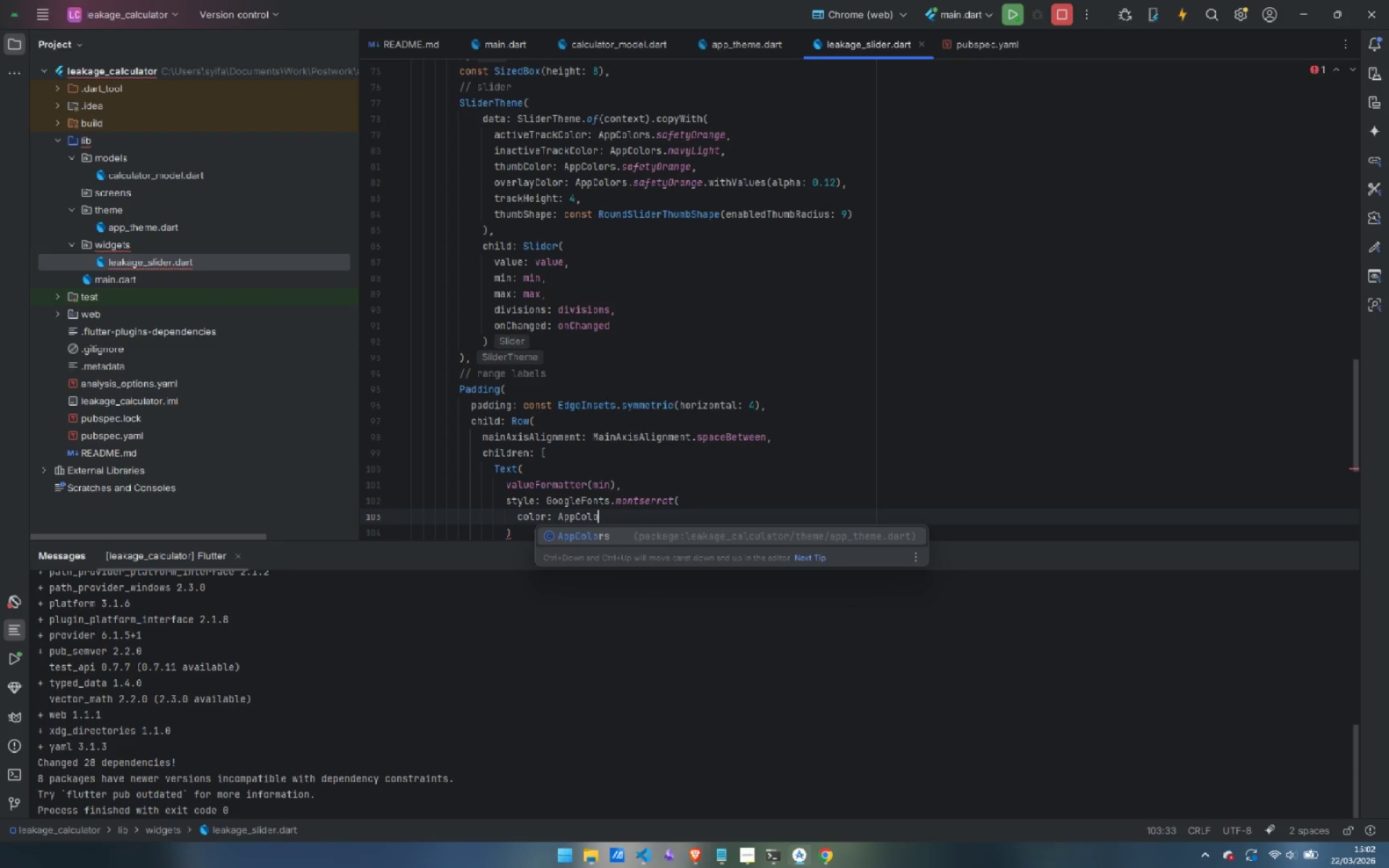 
key(Enter)
 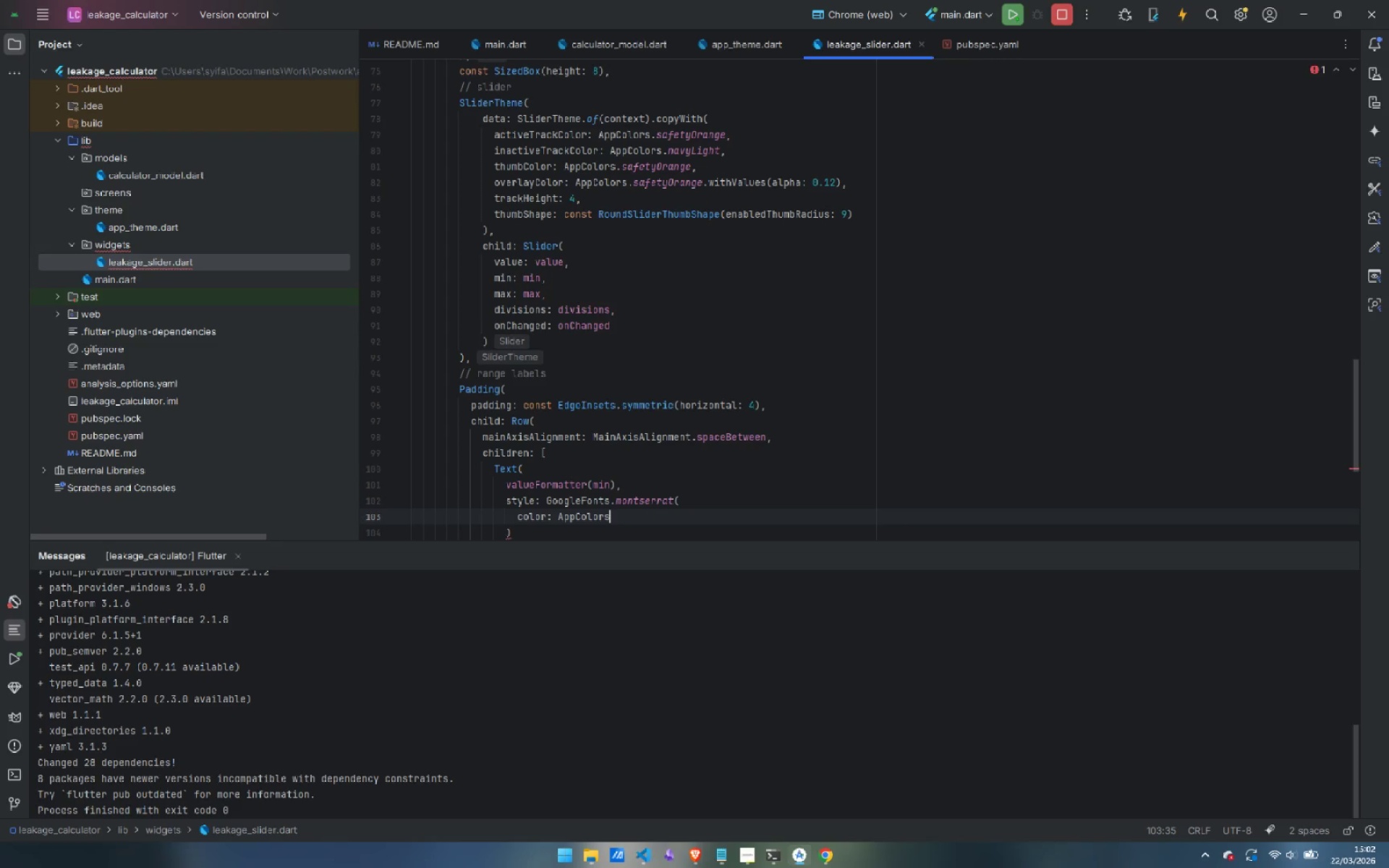 
type(.slate)
 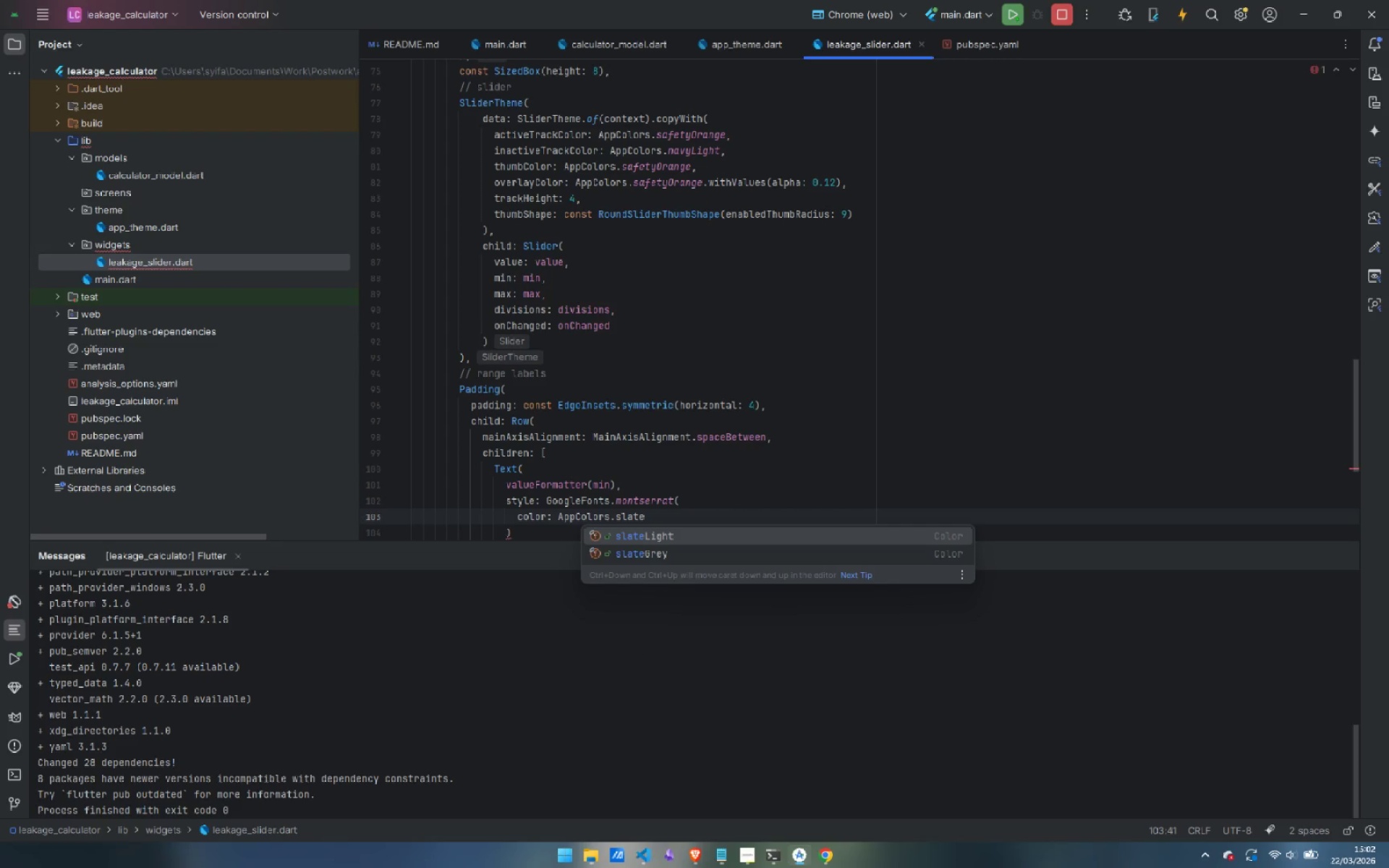 
key(ArrowDown)
 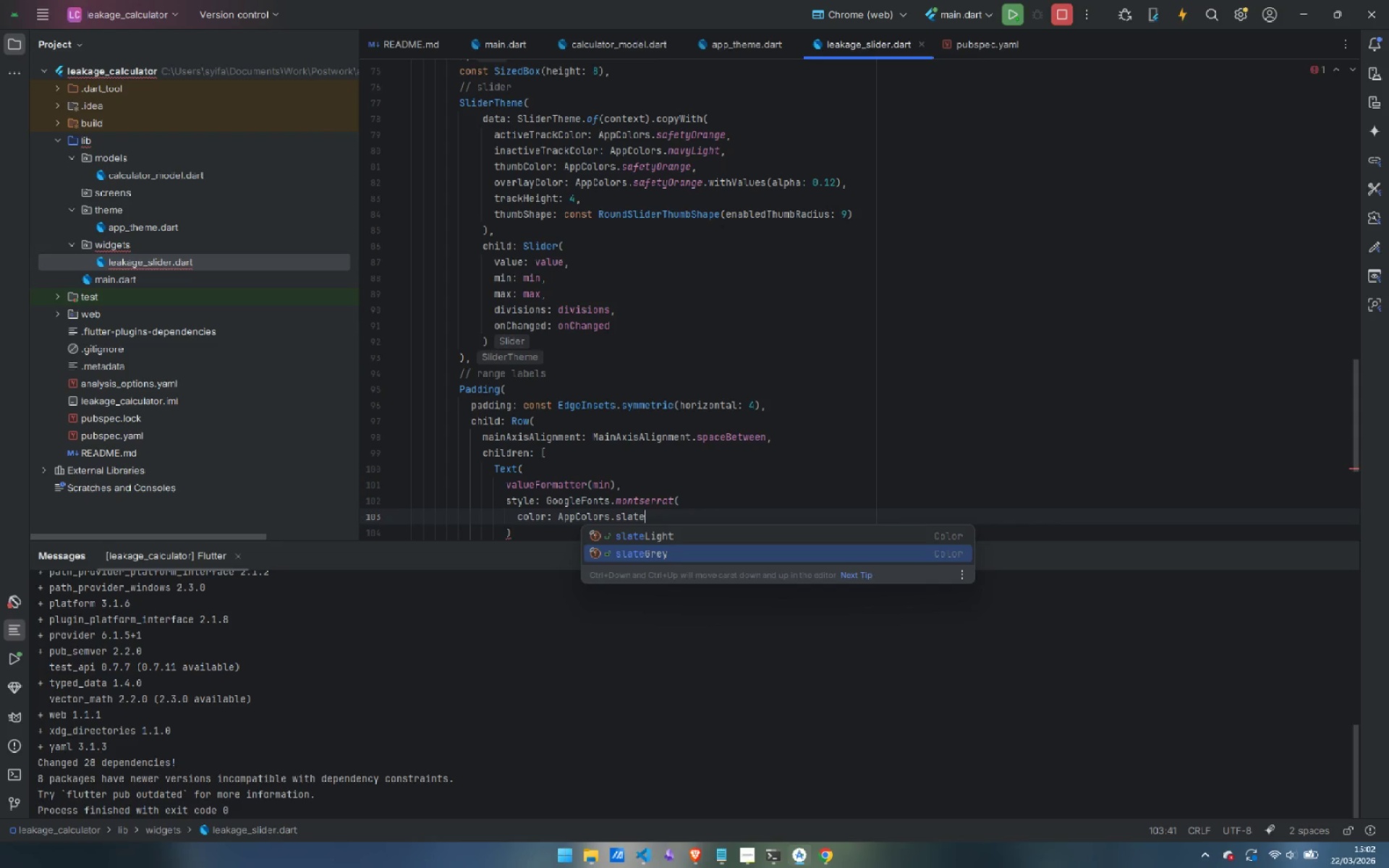 
key(Enter)
 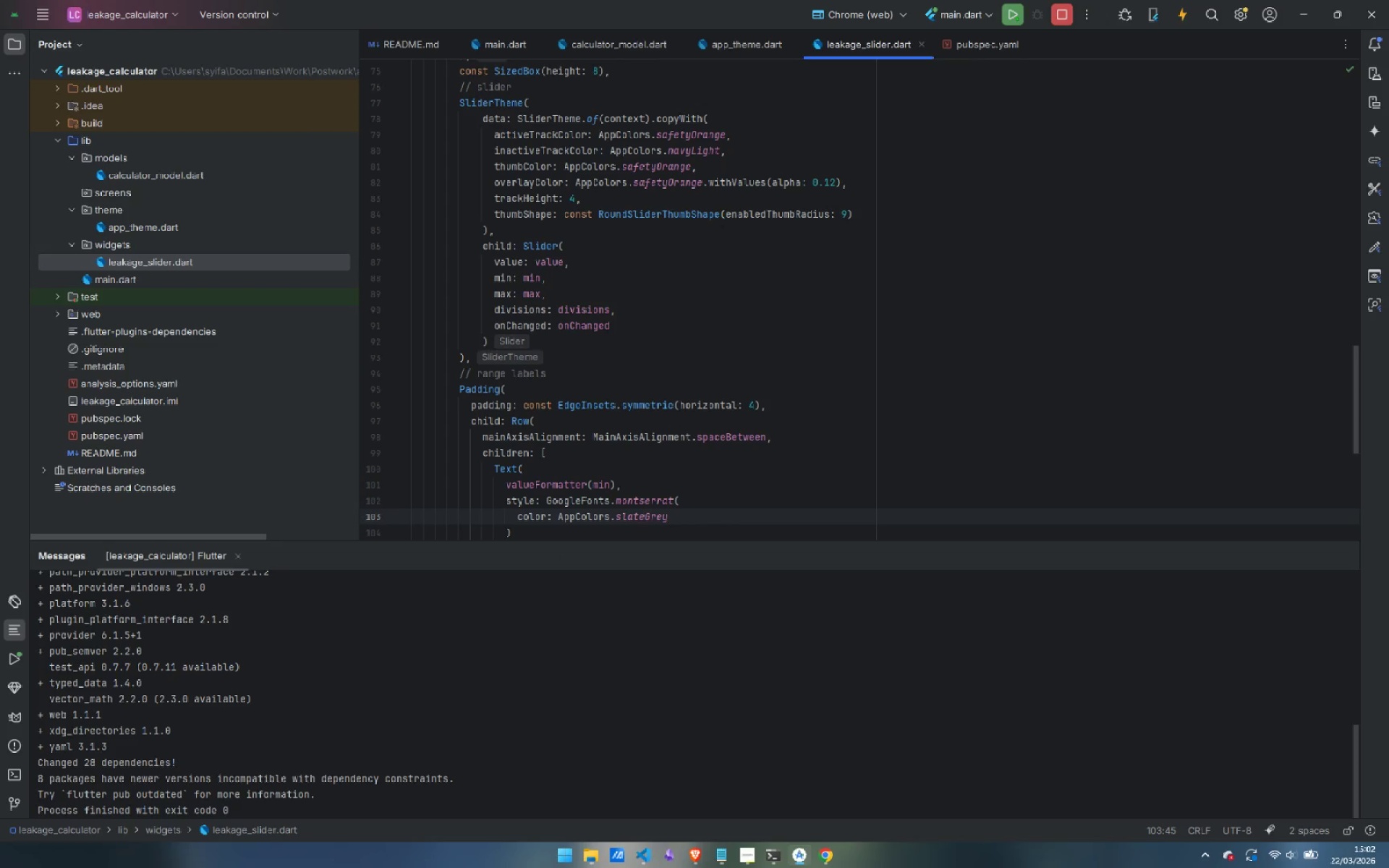 
key(Comma)
 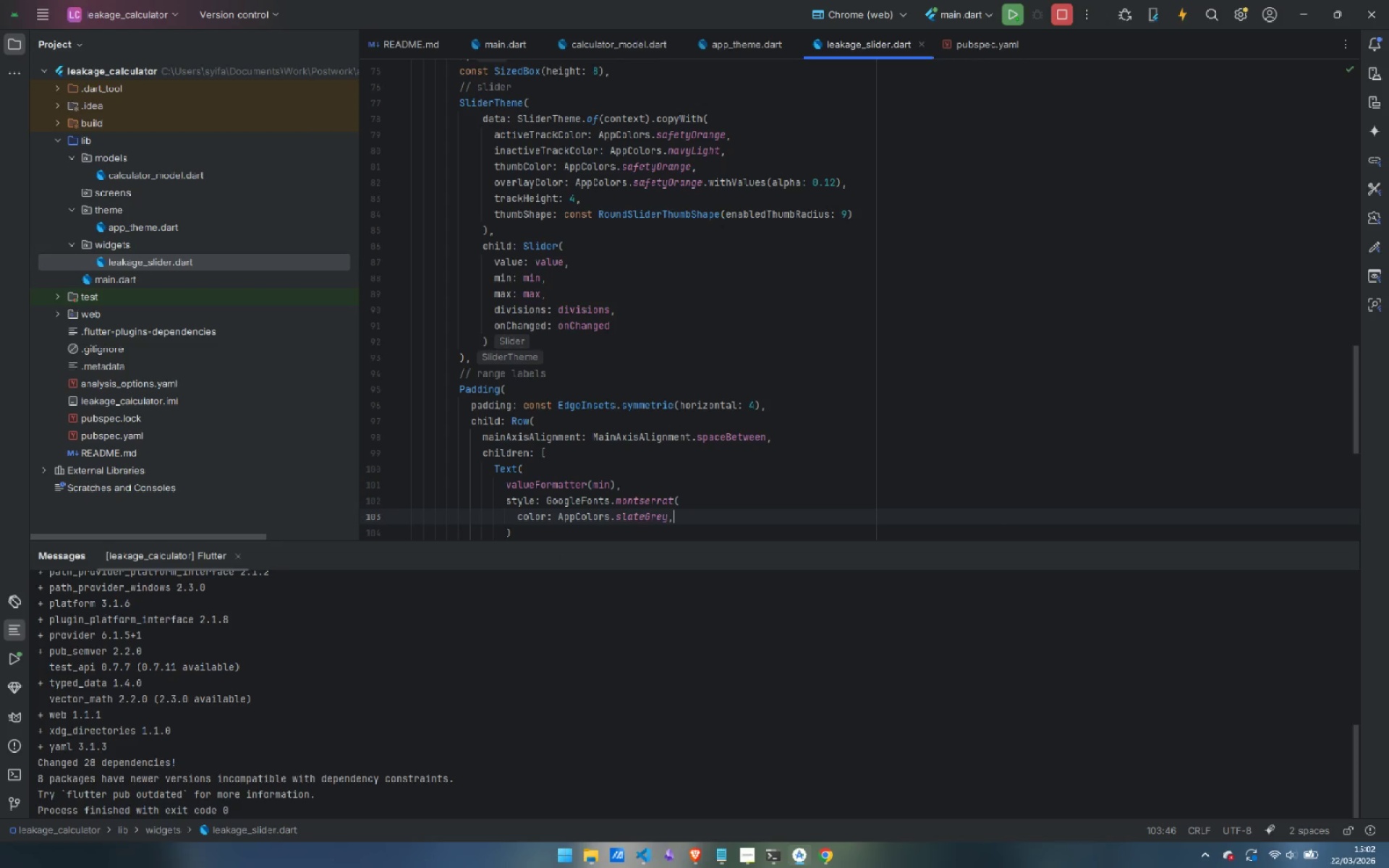 
key(Enter)
 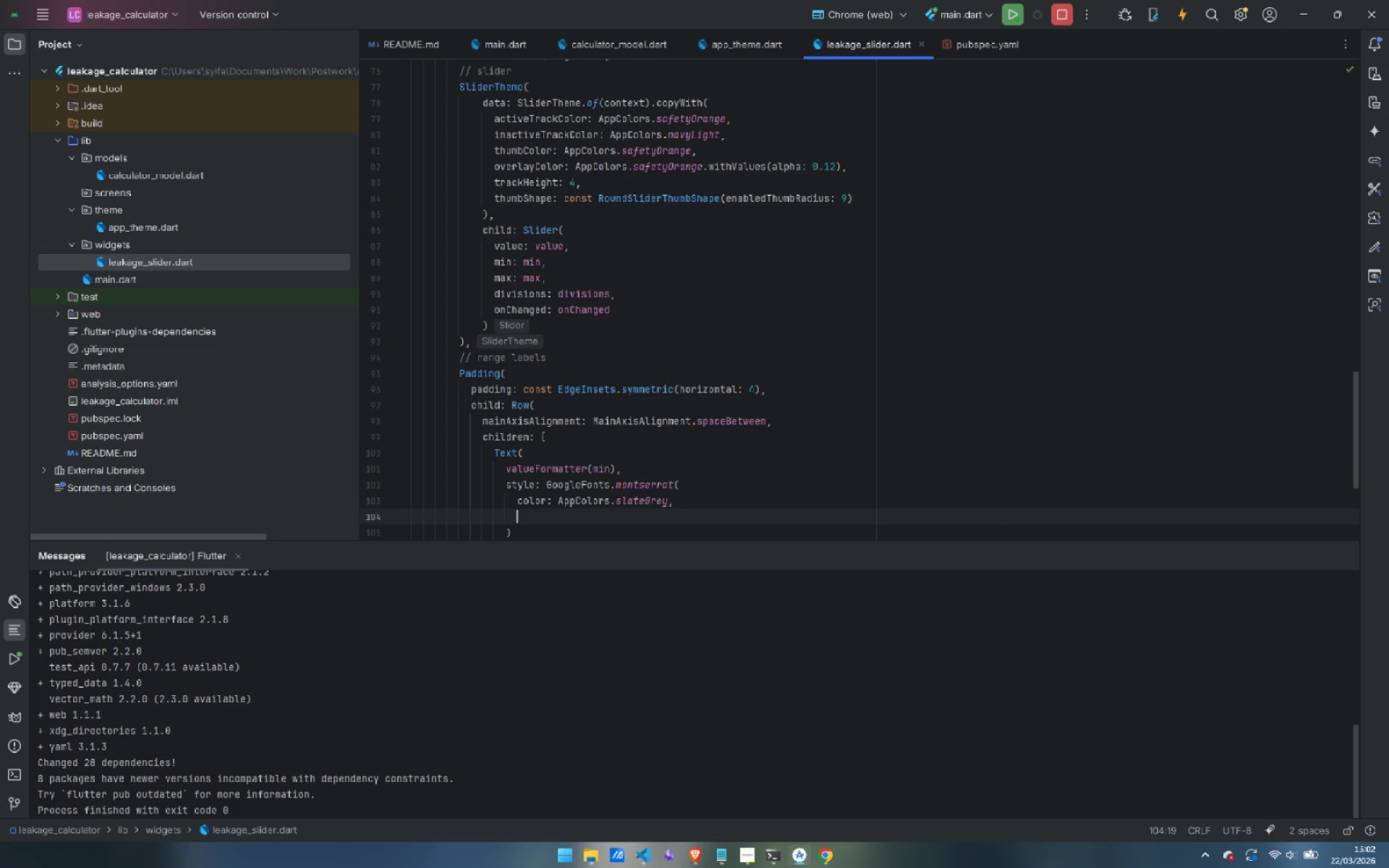 
type(fontSize: 10,)
 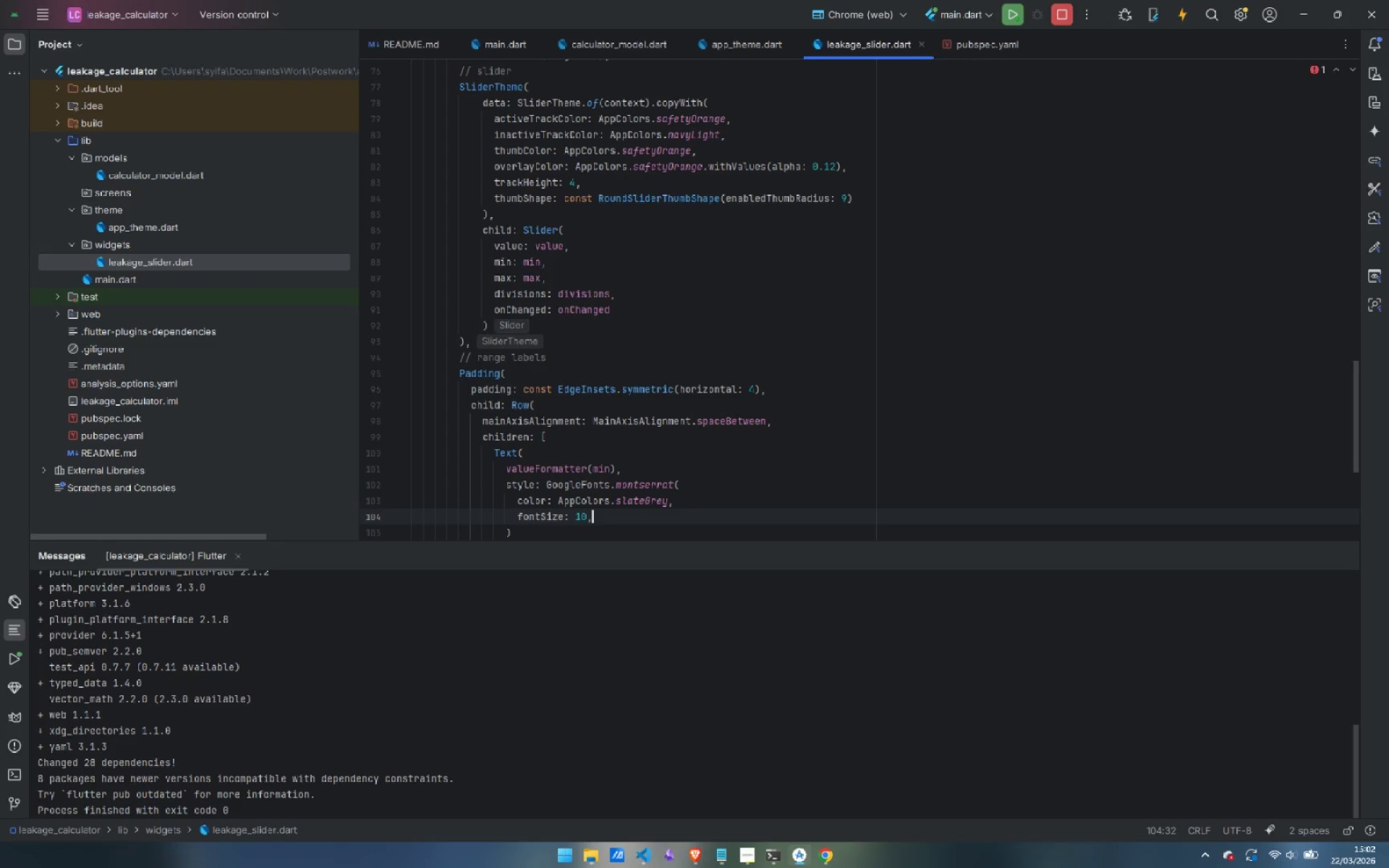 
key(Enter)
 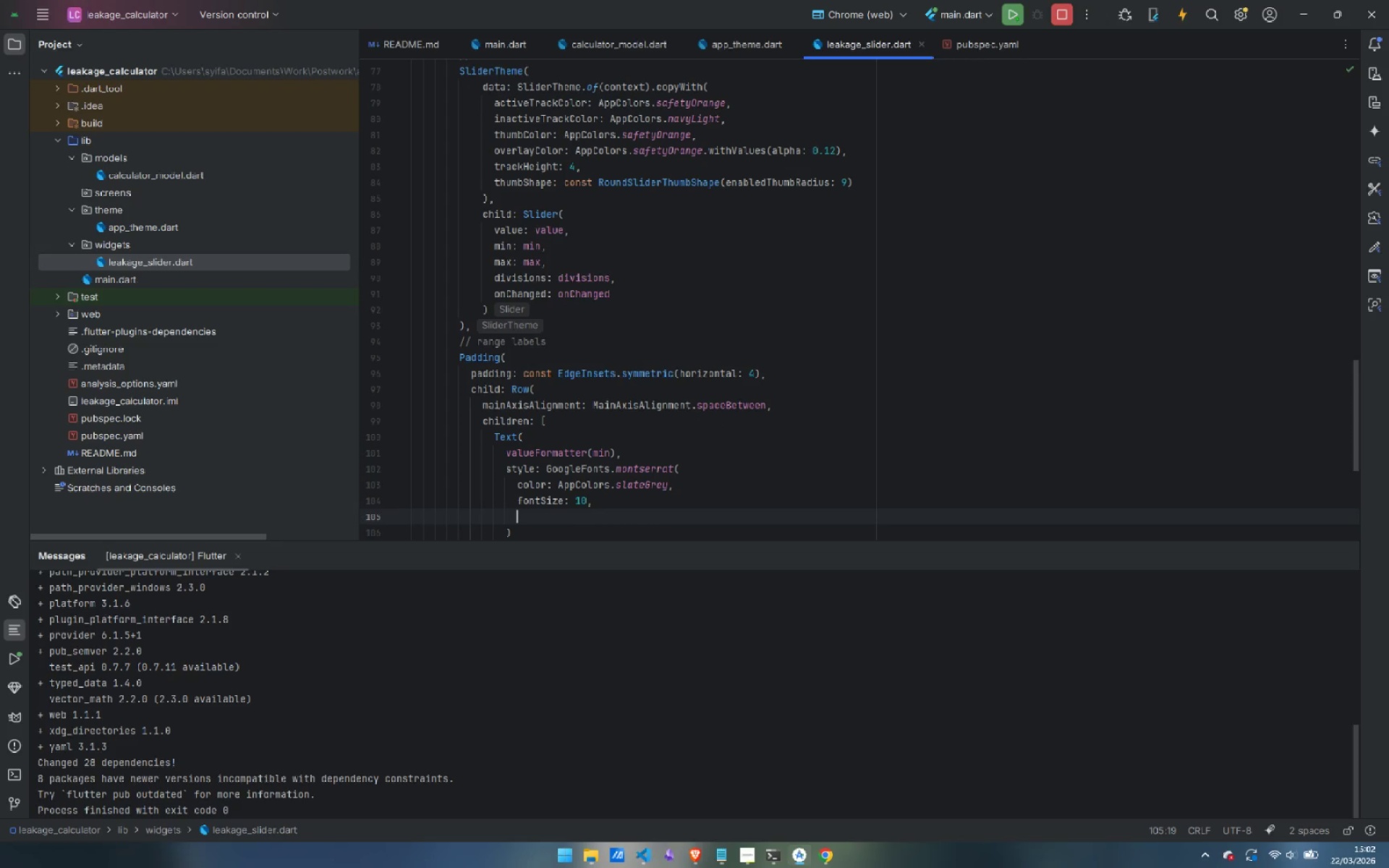 
type(fontWeight )
key(Backspace)
type(: FontWeight.w500)
 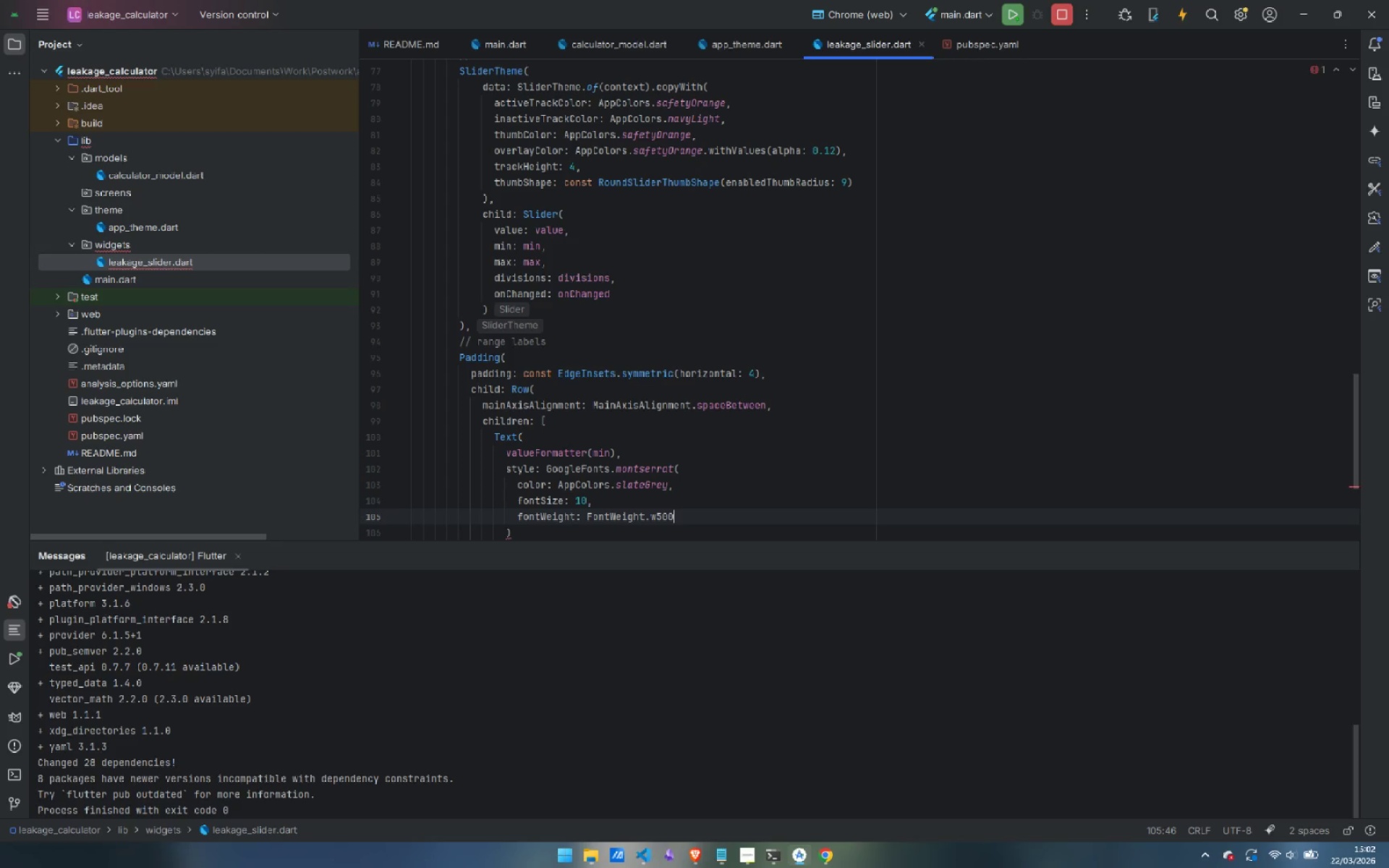 
key(ArrowDown)
 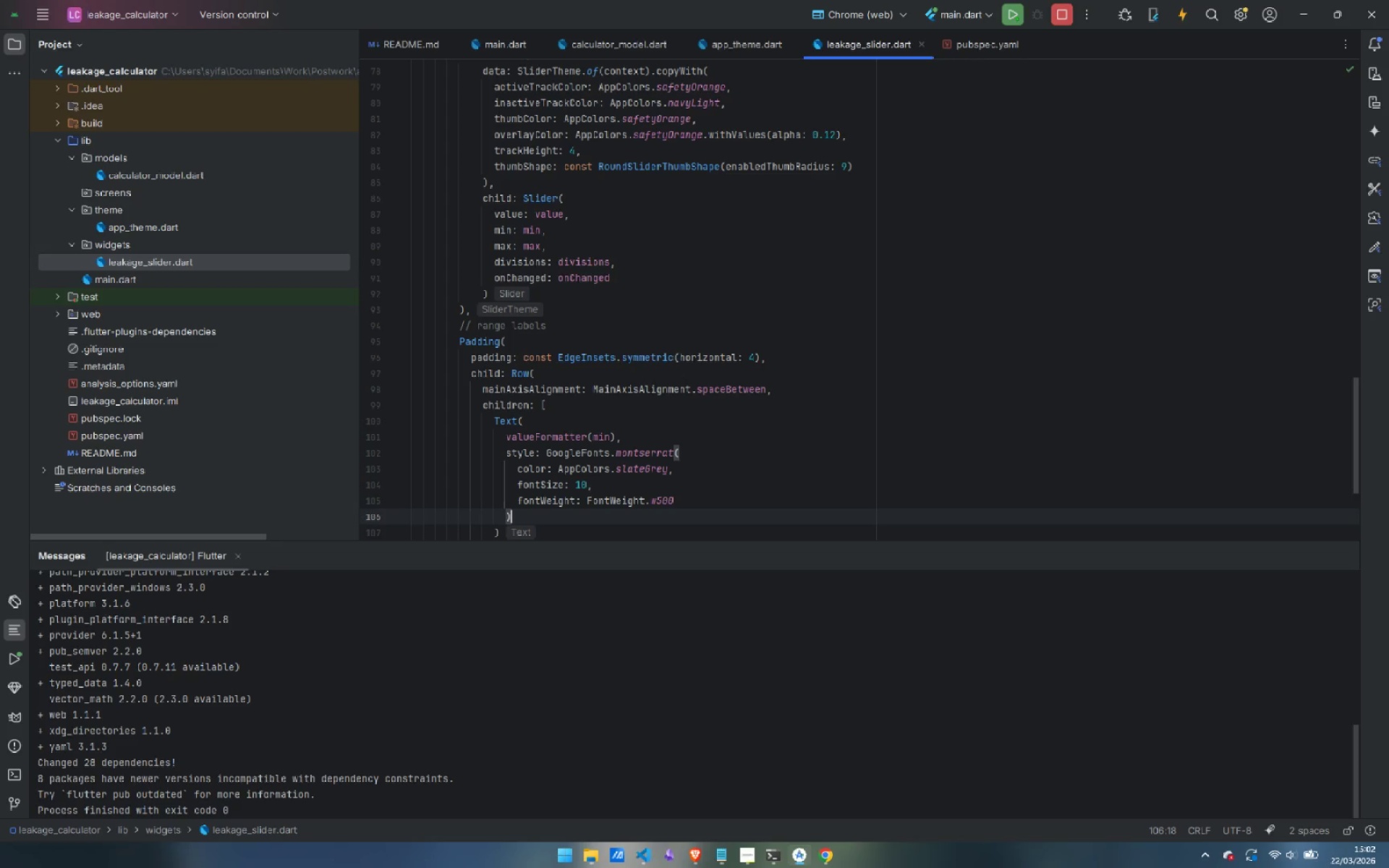 
key(ArrowDown)
 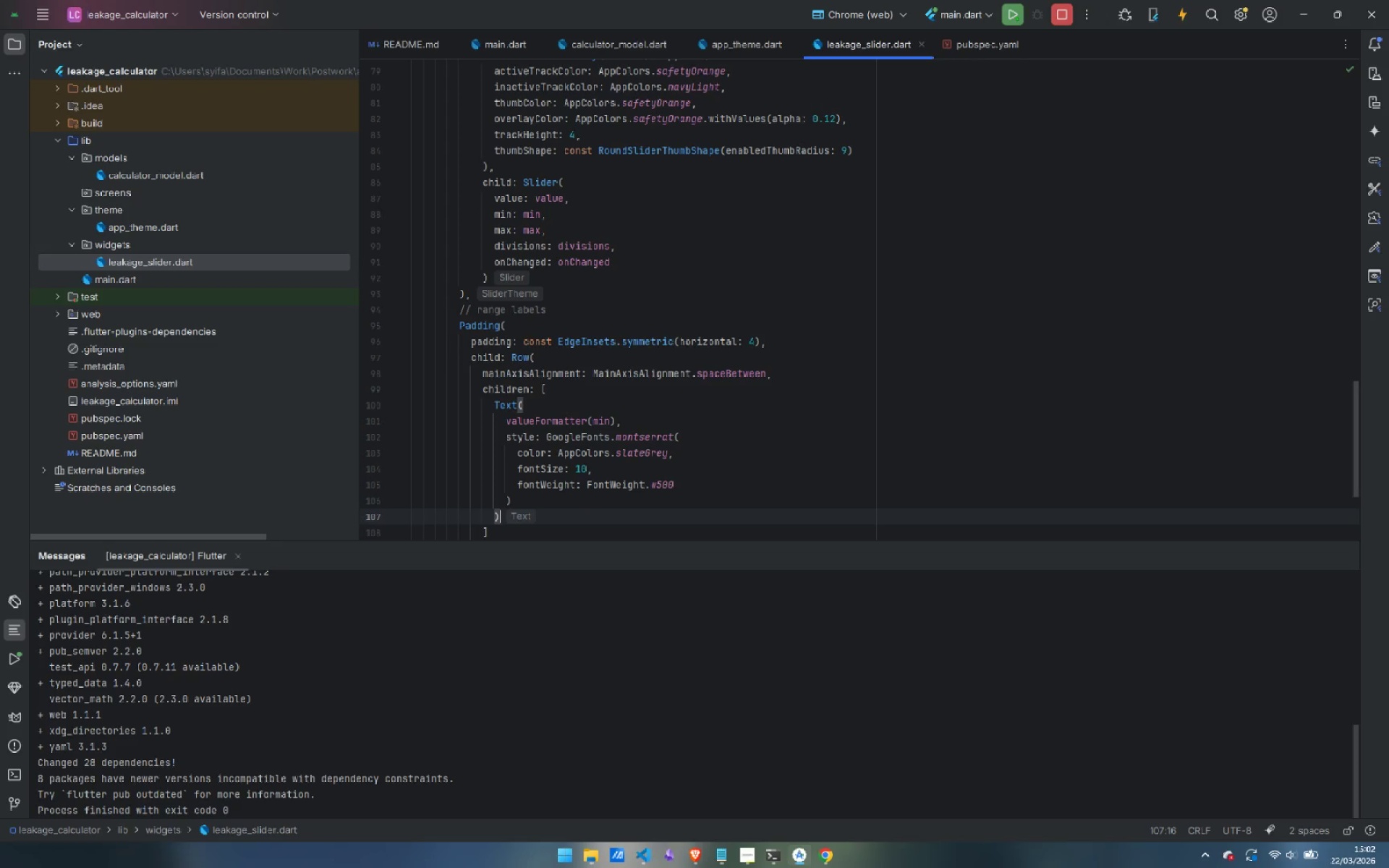 
key(Comma)
 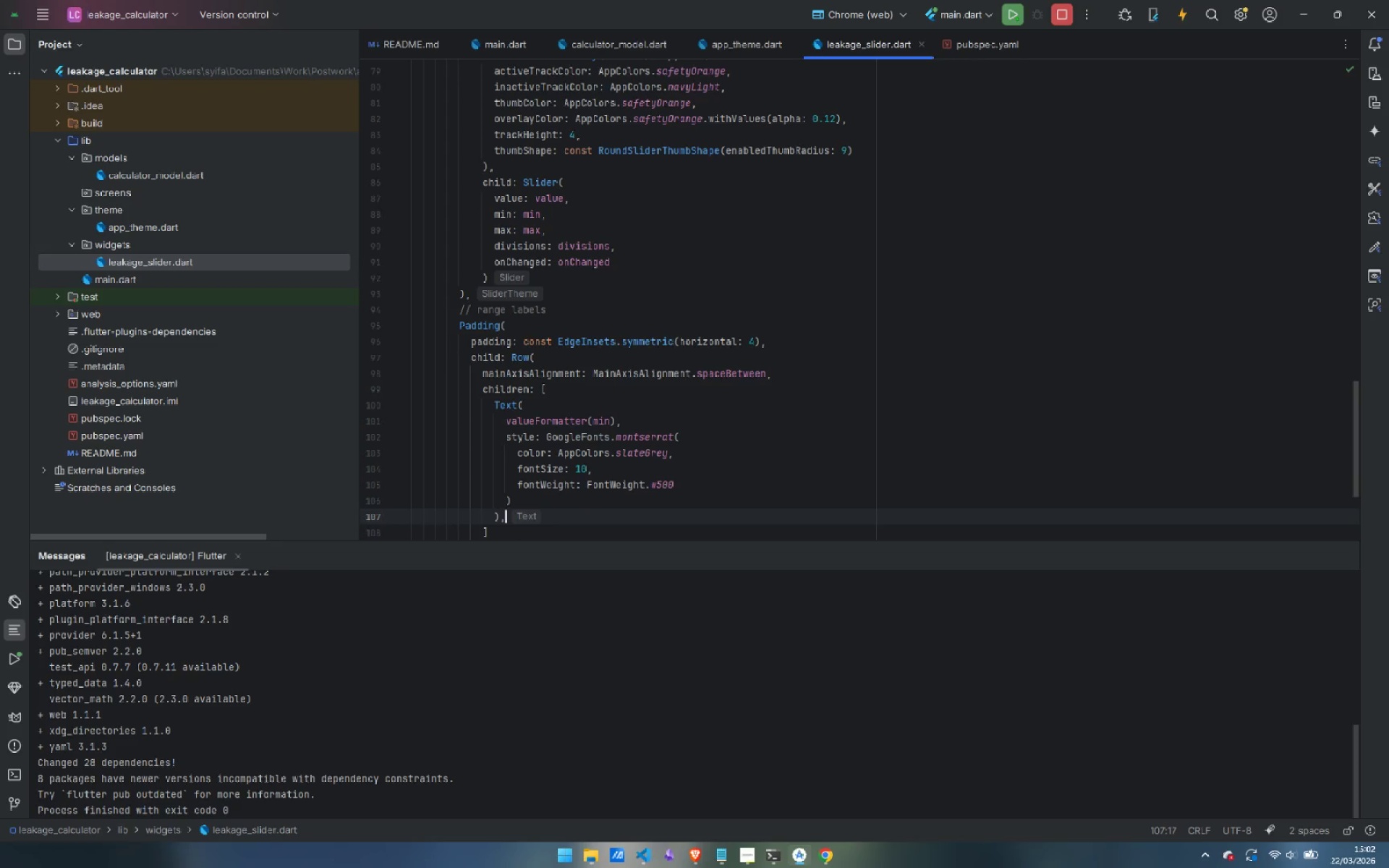 
key(Enter)
 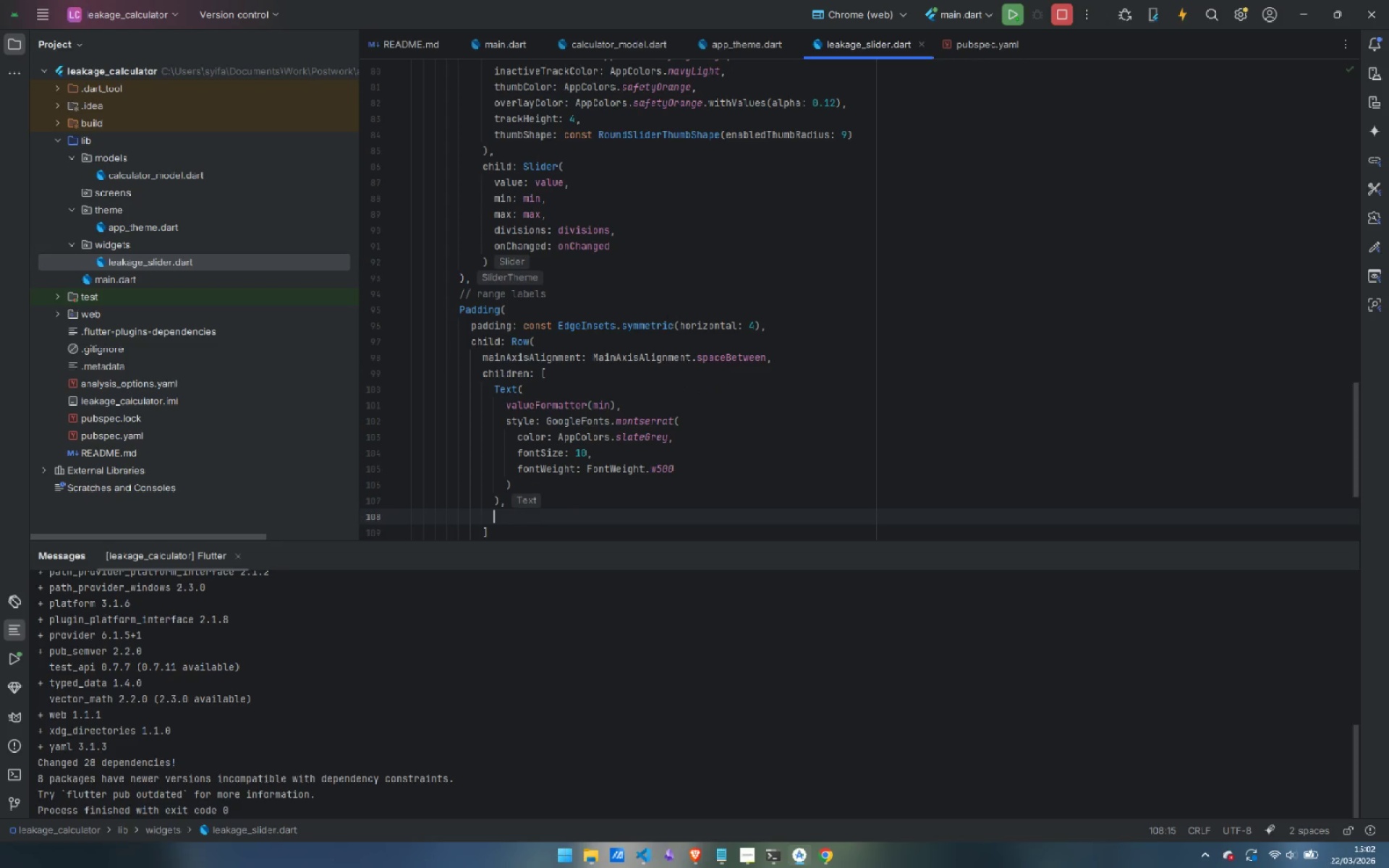 
type(Th)
key(Backspace)
type(ext()
 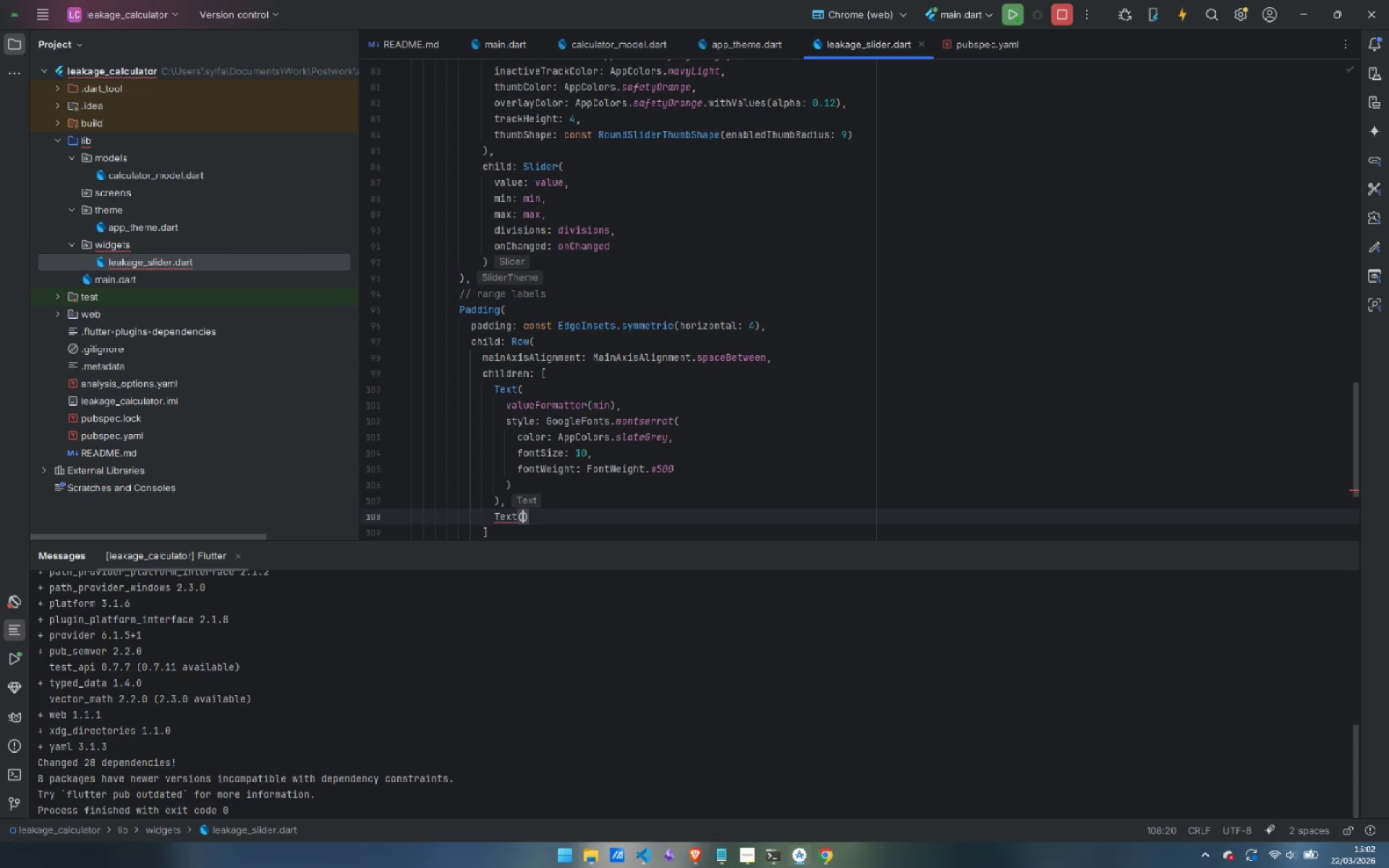 
key(Enter)
 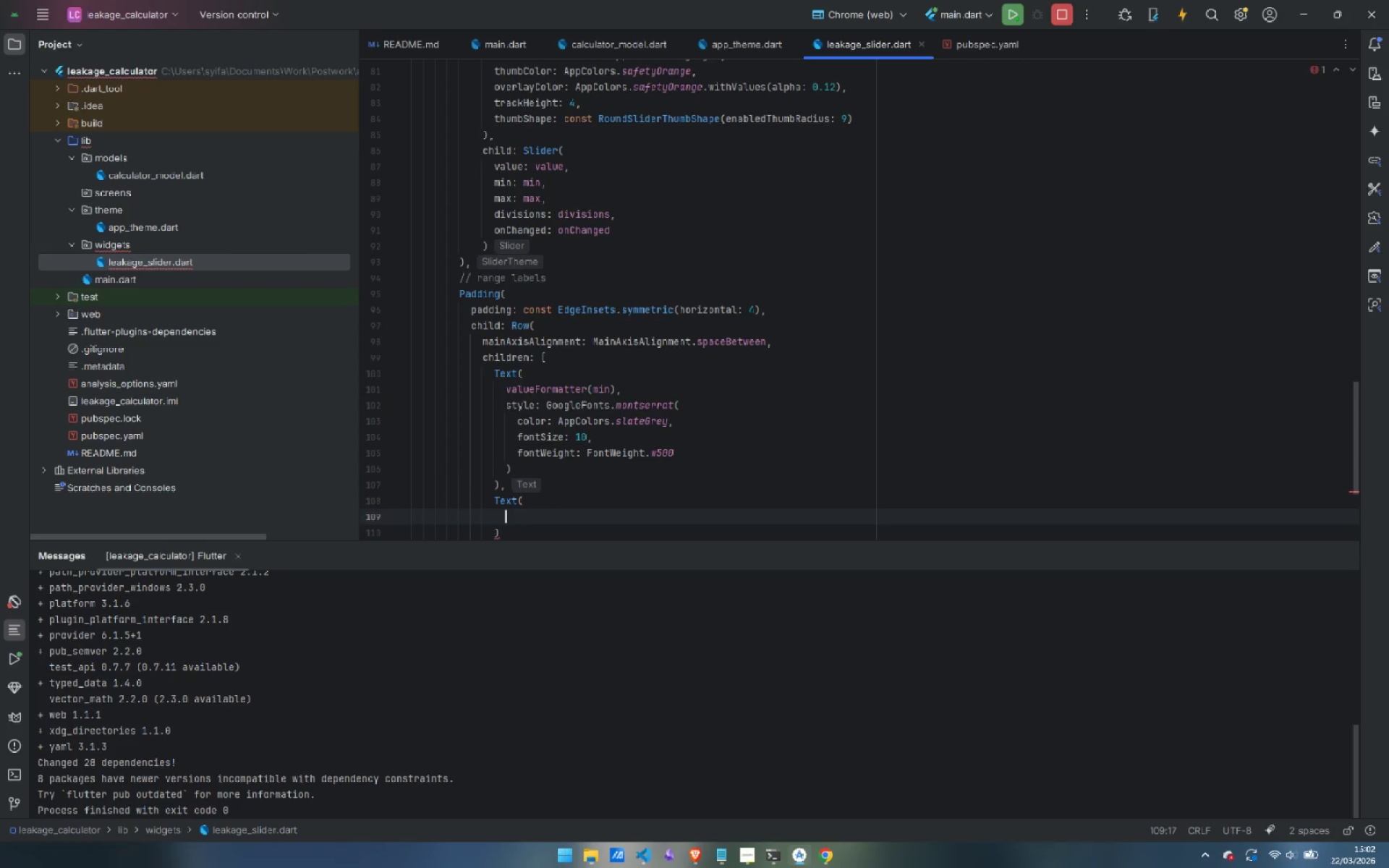 
type(valueFormatter(max)
 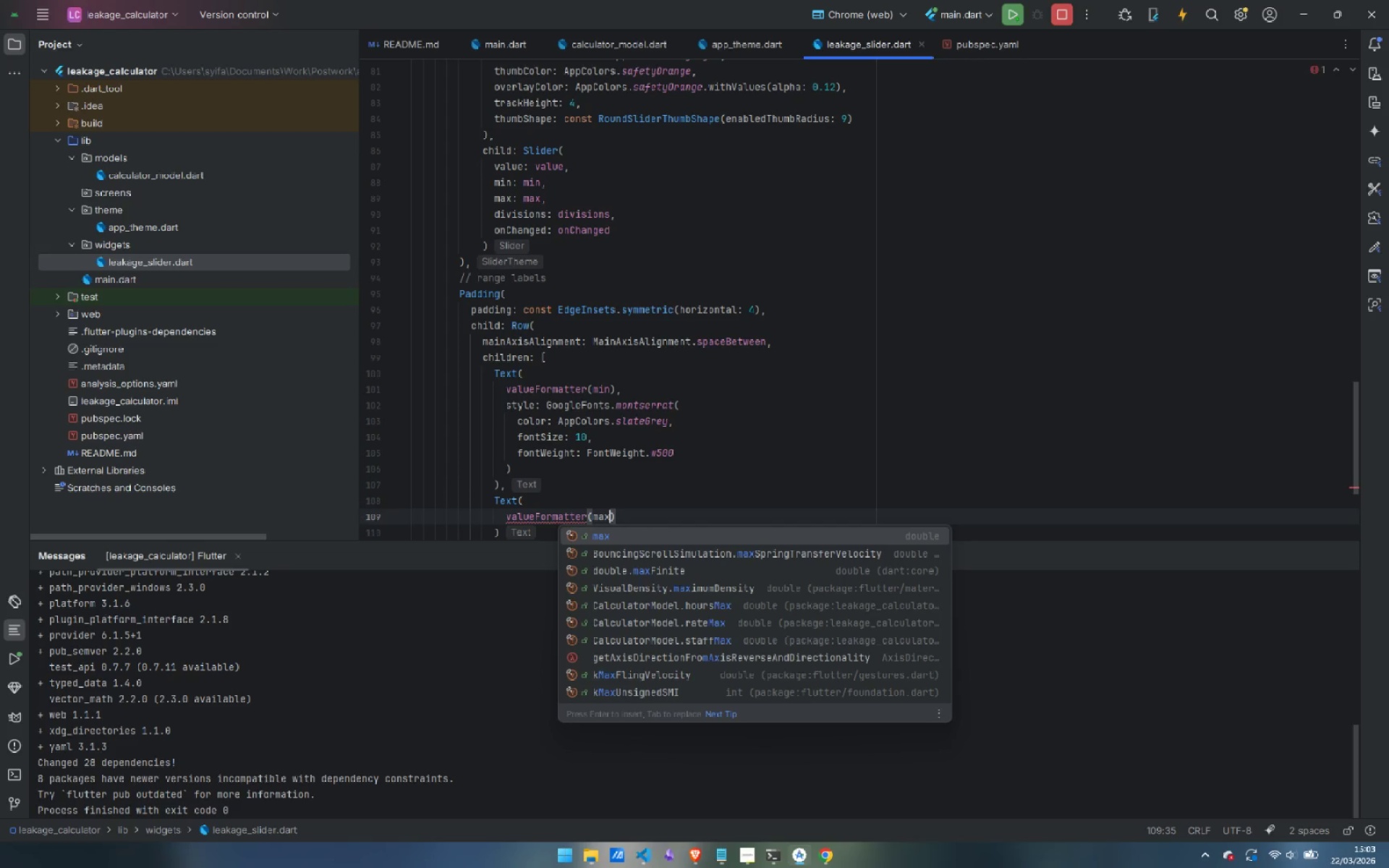 
key(ArrowRight)
 